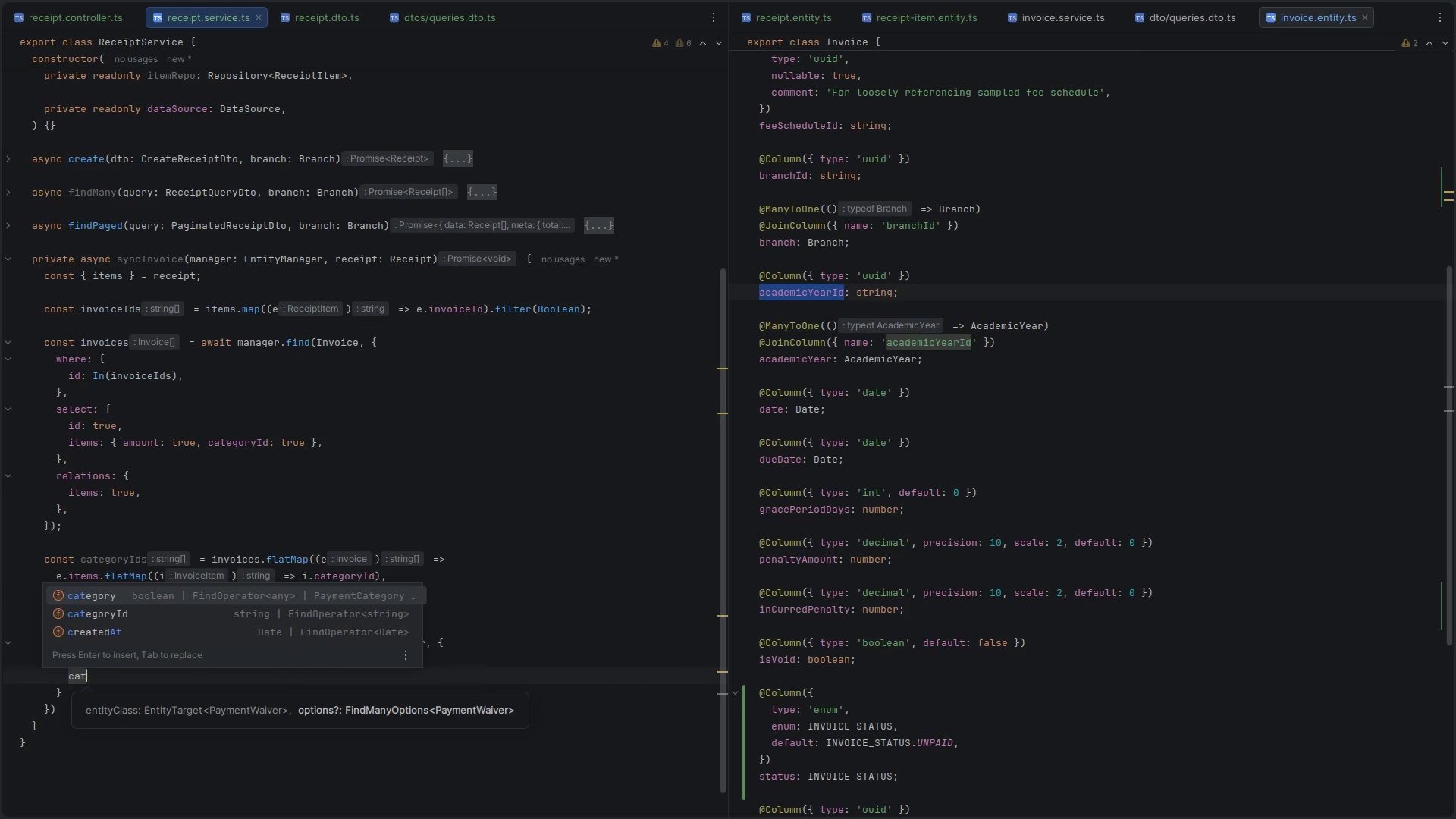 
key(ArrowDown)
 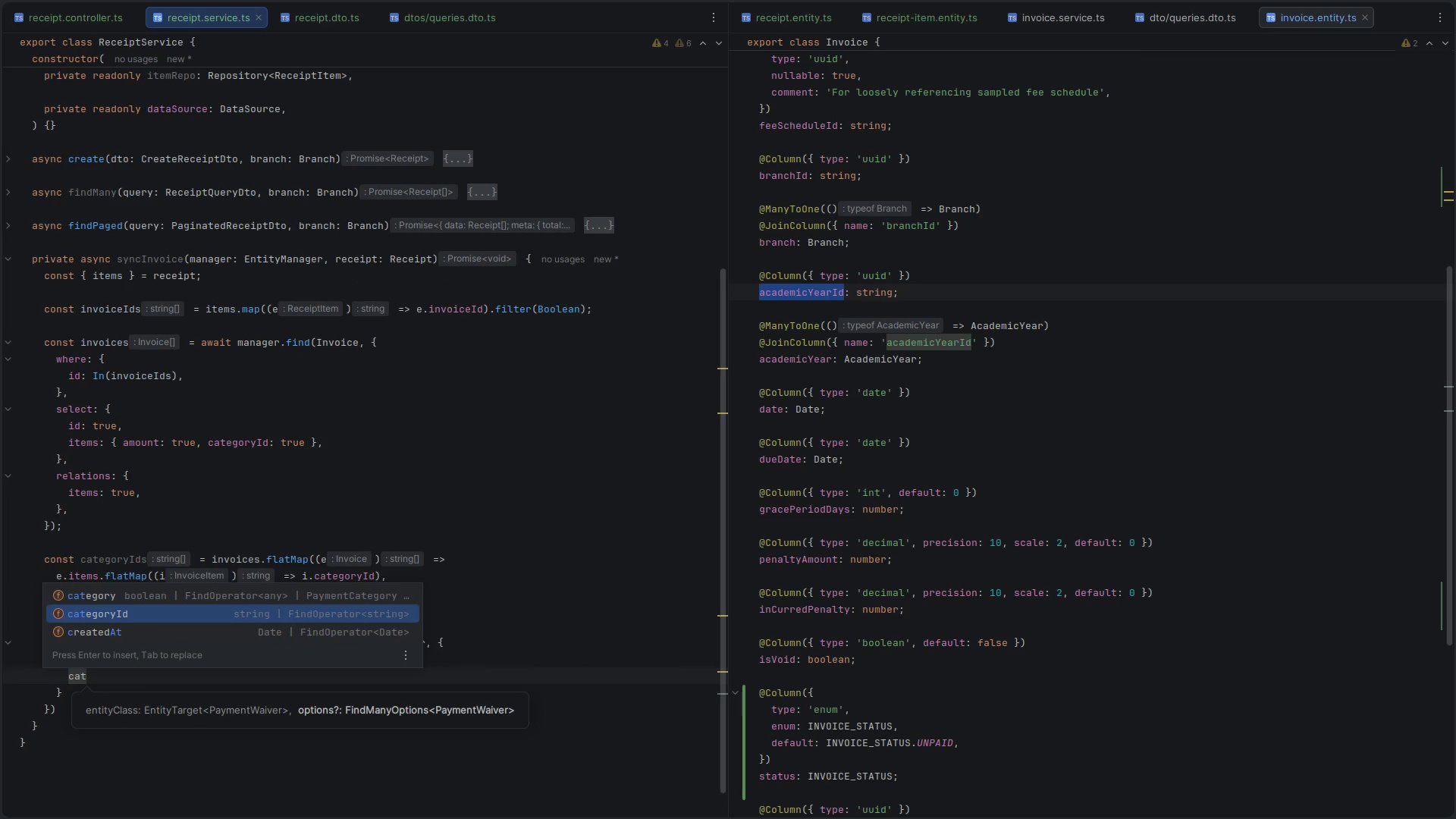 
key(Enter)
 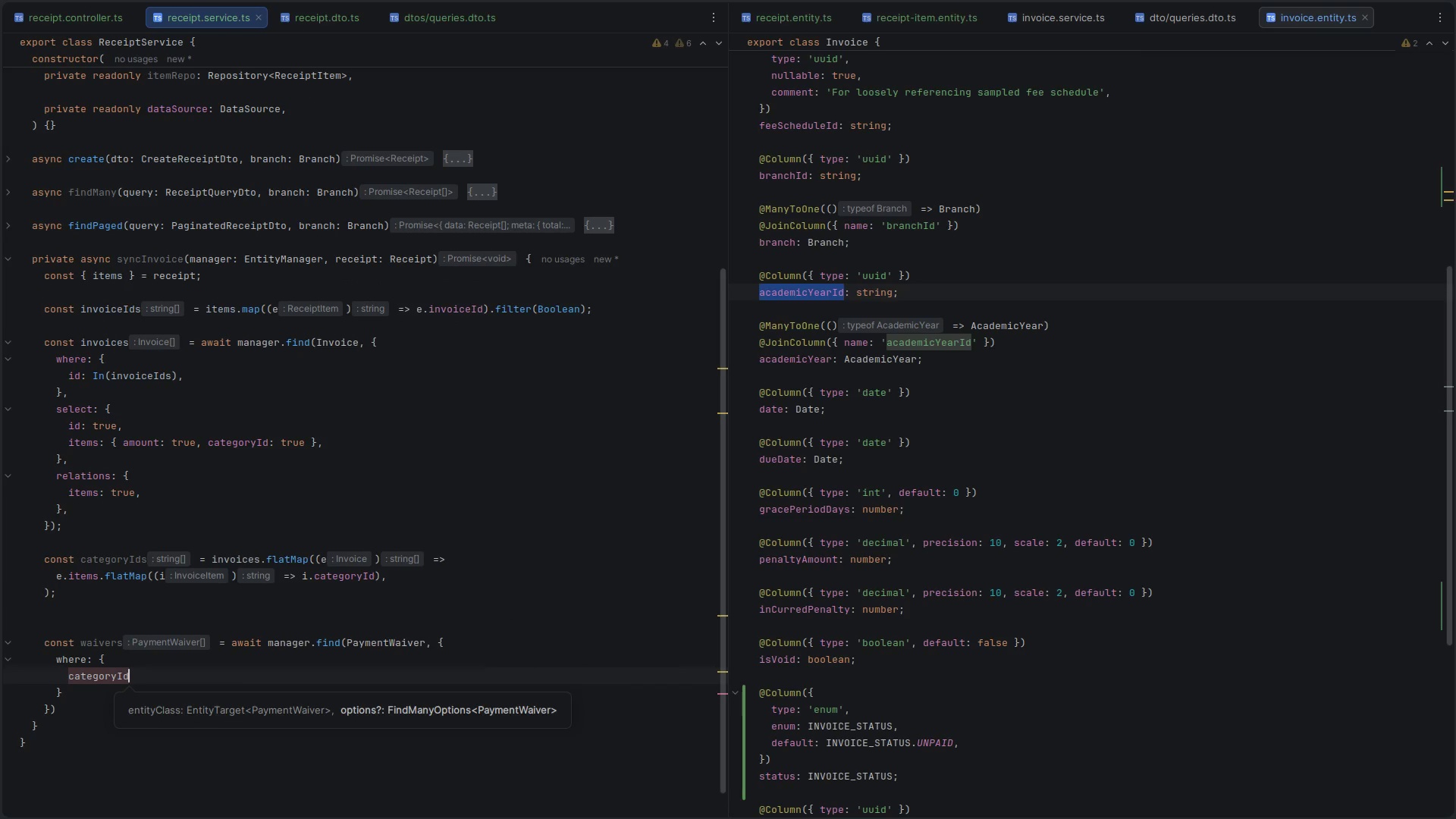 
type(: In)
key(Escape)
 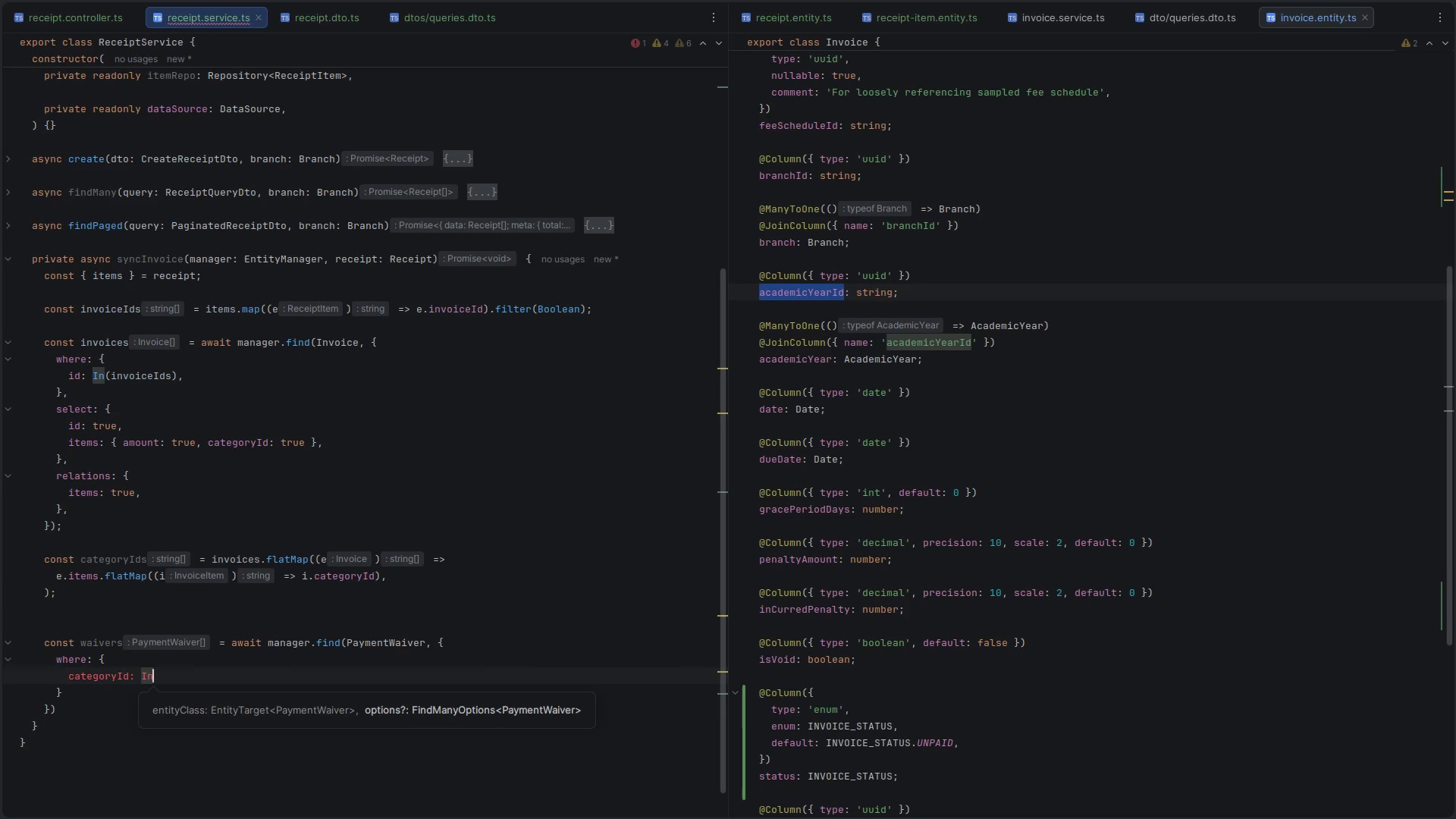 
double_click([96, 554])
 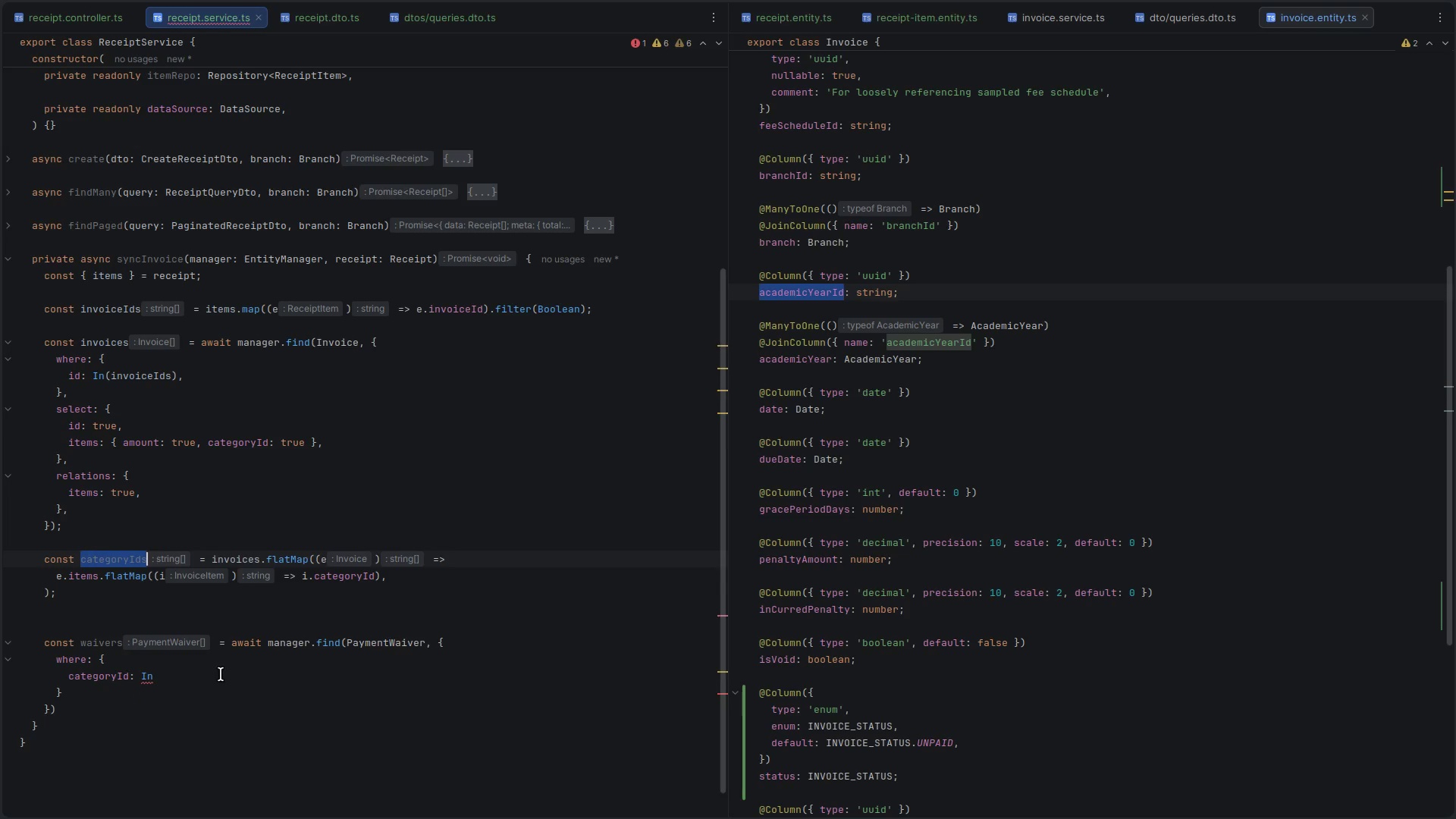 
key(Control+ControlLeft)
 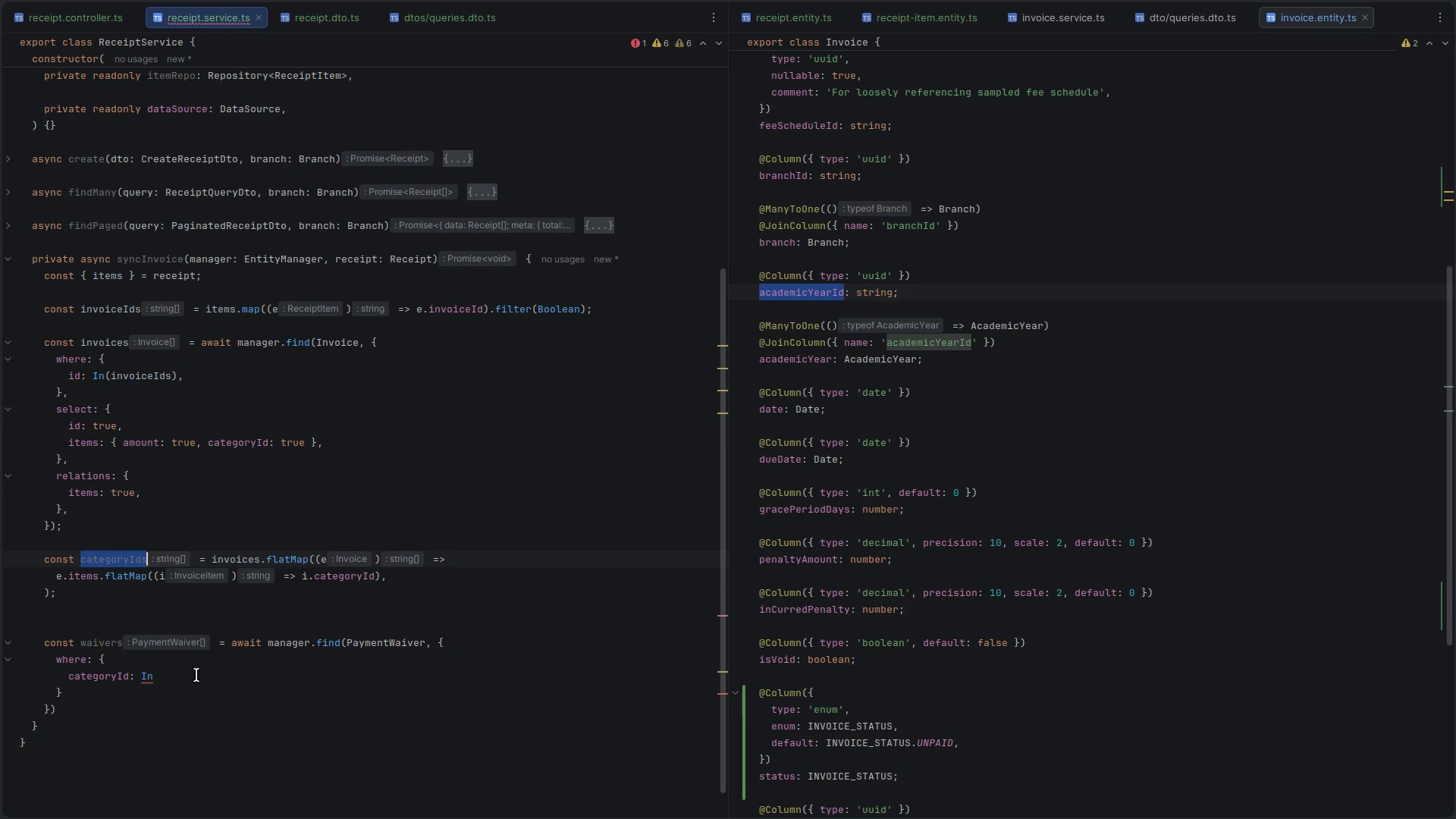 
key(Control+C)
 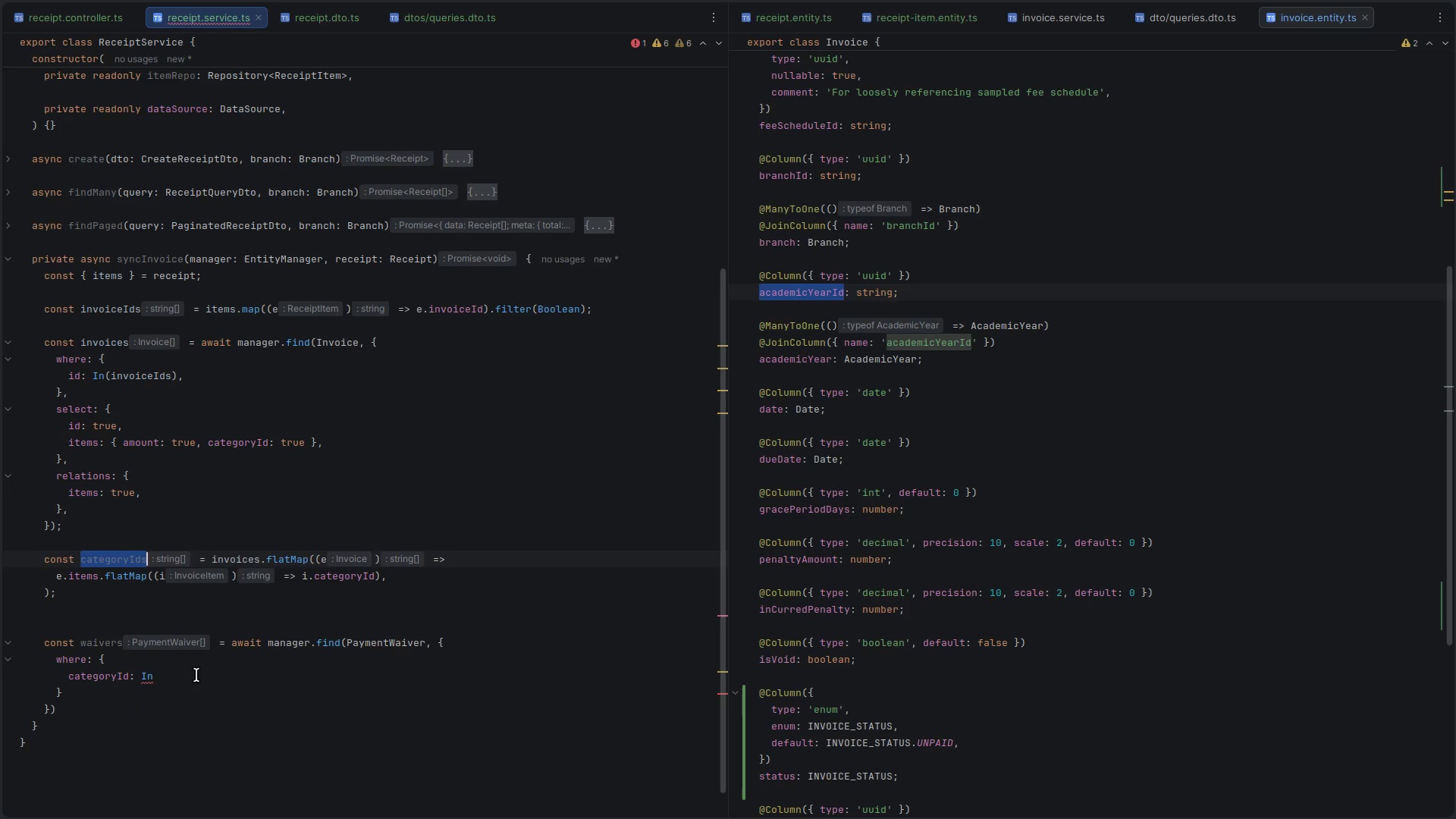 
left_click([196, 675])
 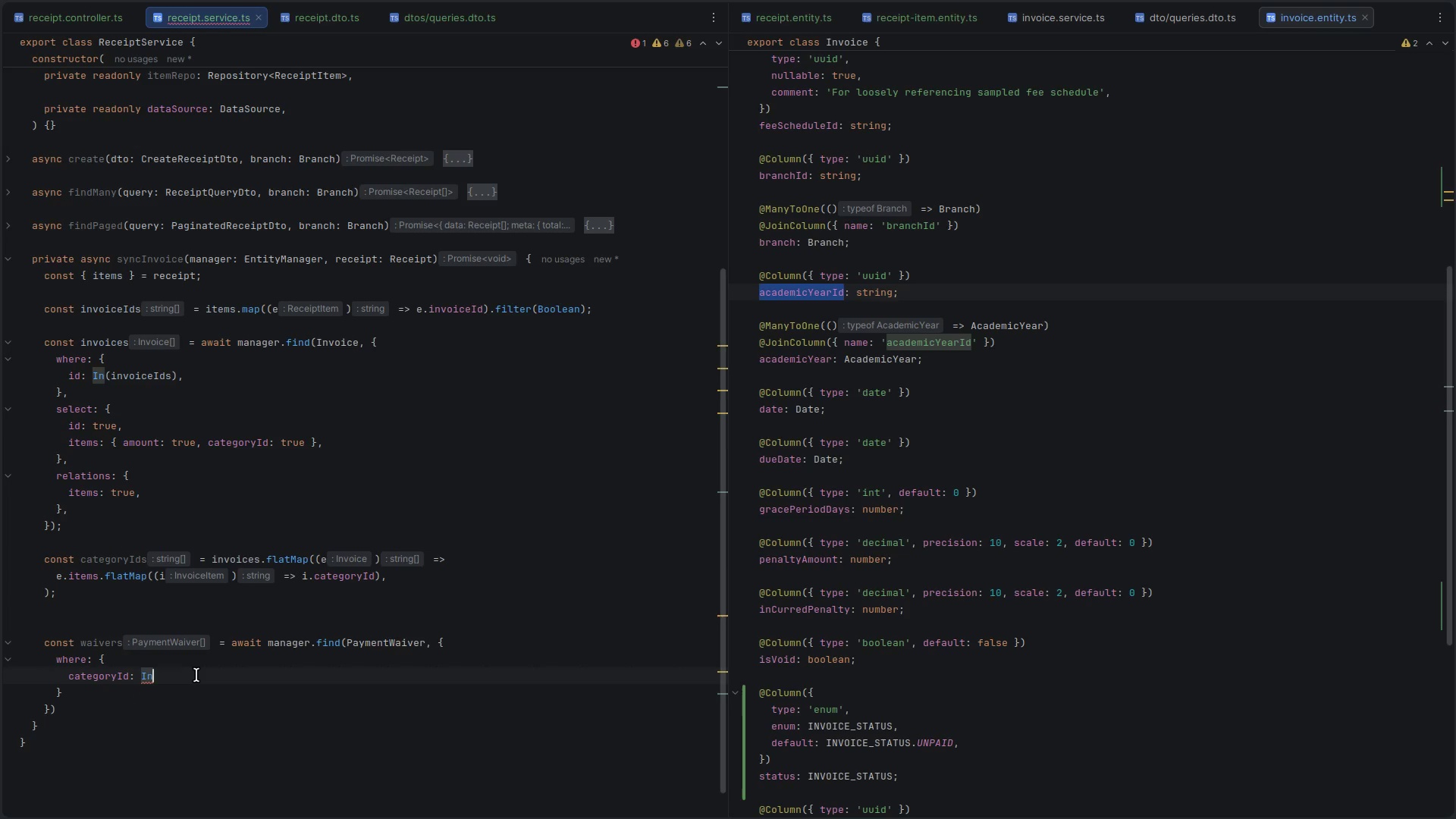 
key(Shift+9)
 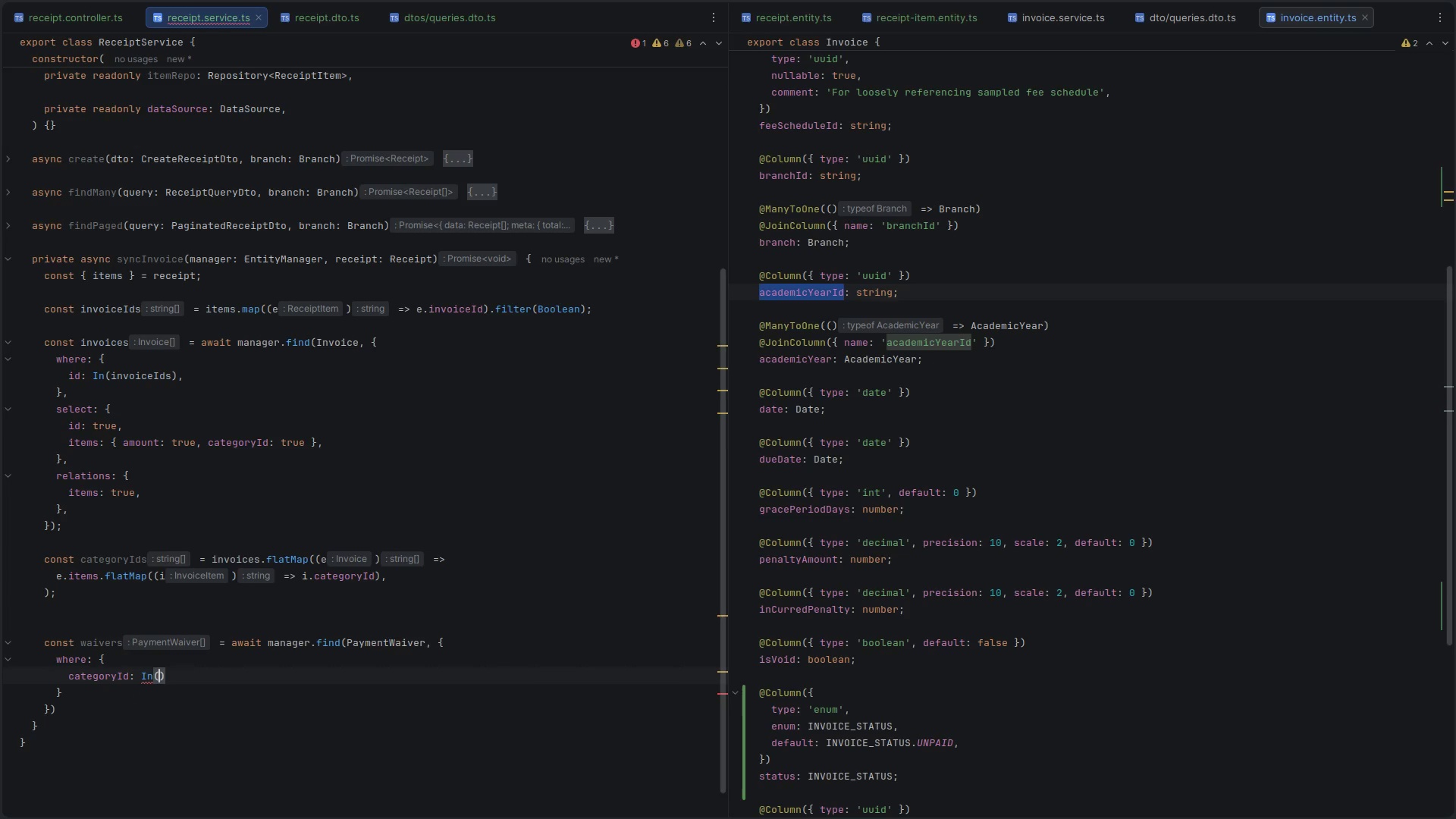 
key(Control+V)
 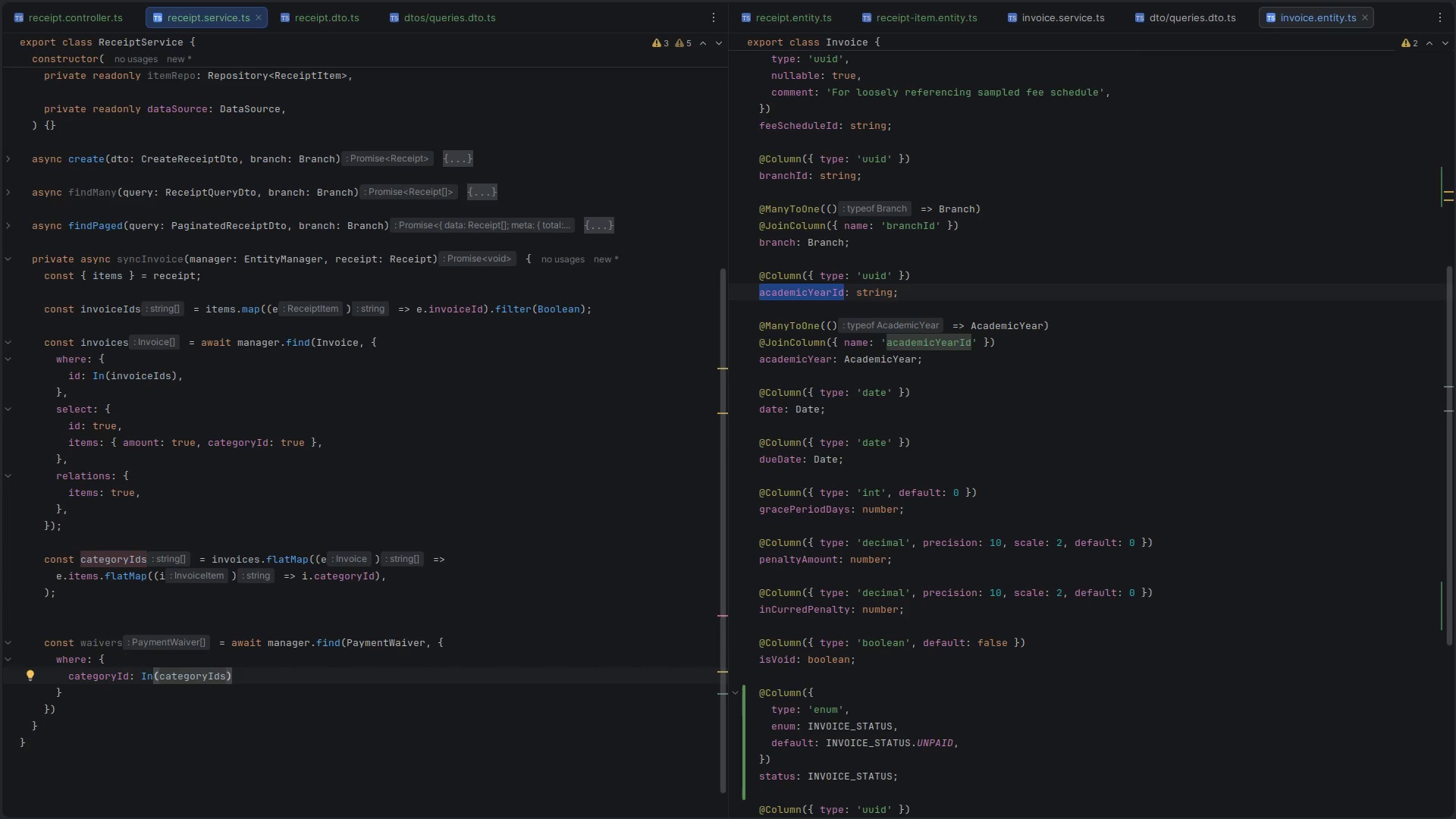 
wait(11.45)
 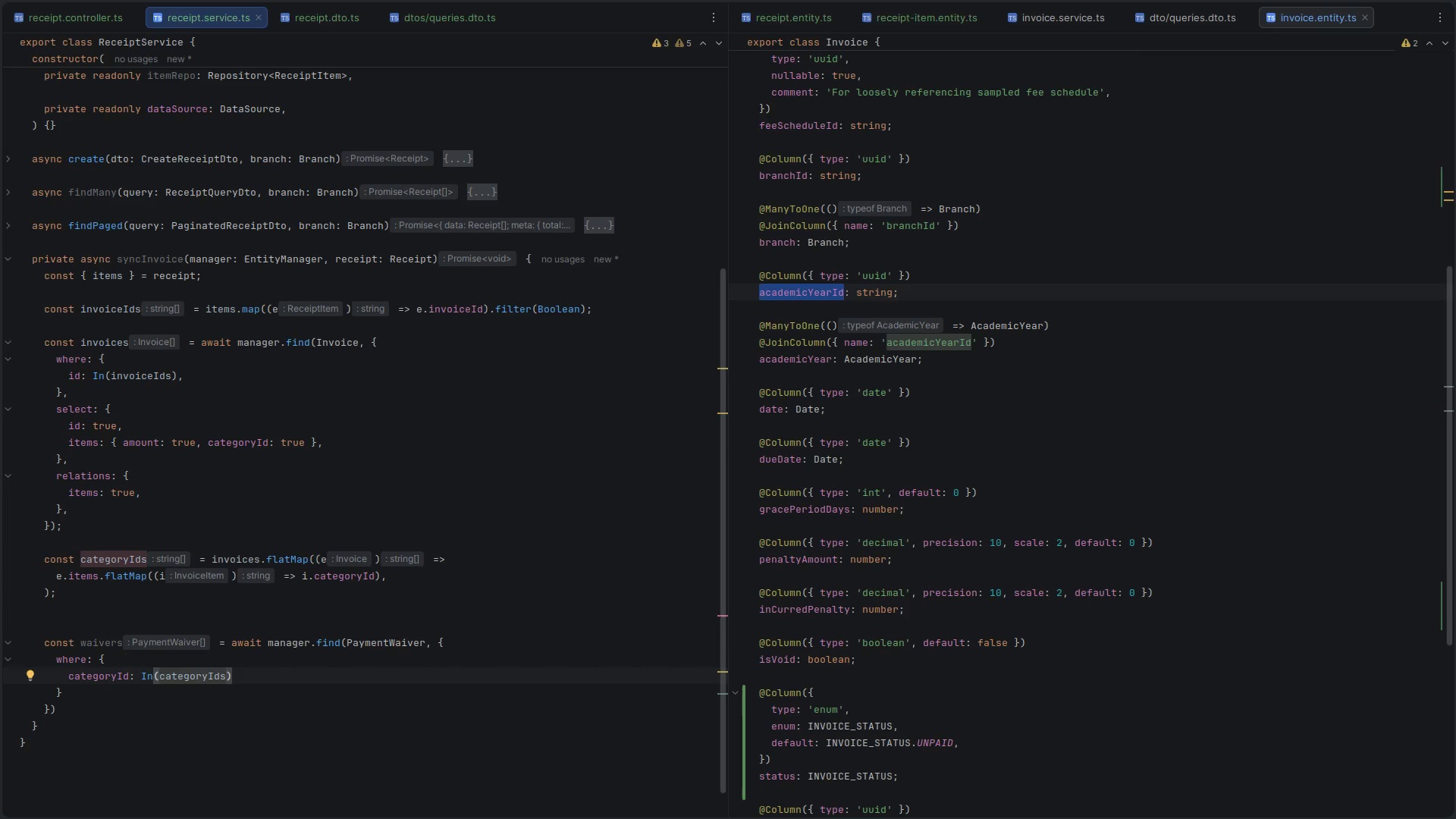 
double_click([93, 648])
 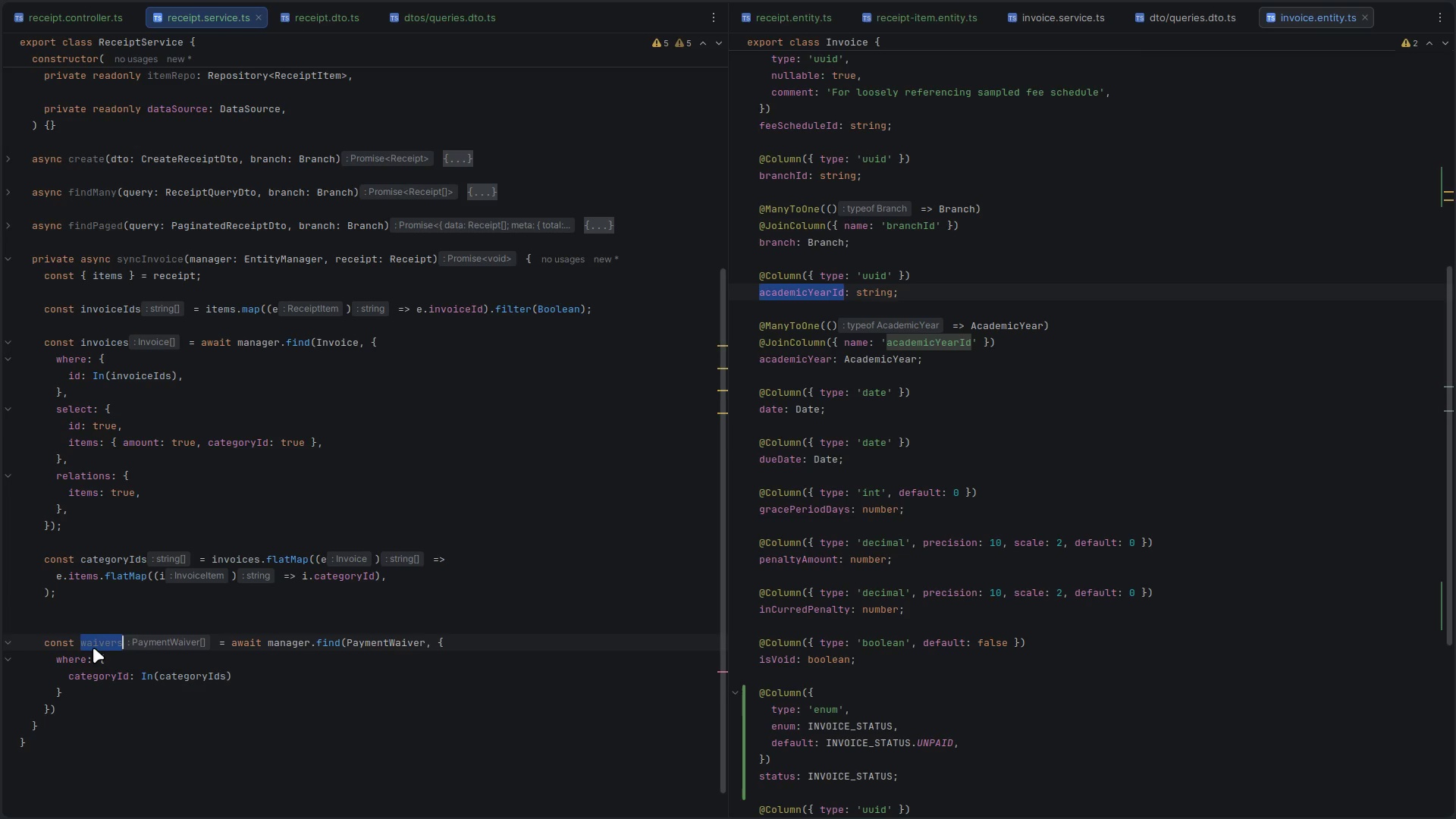 
scroll: coordinate [93, 648], scroll_direction: down, amount: 2.0
 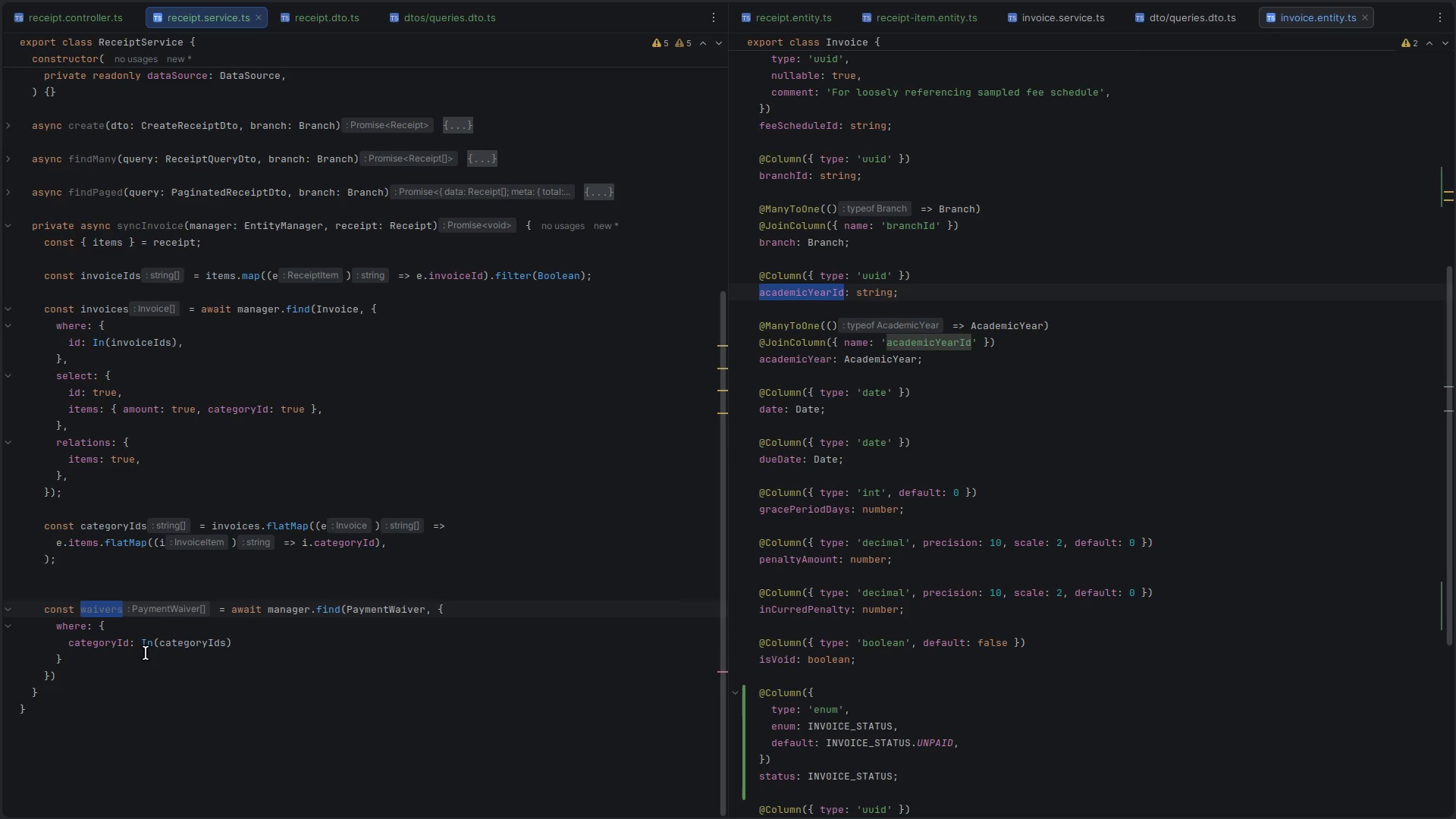 
mouse_move([190, 654])
 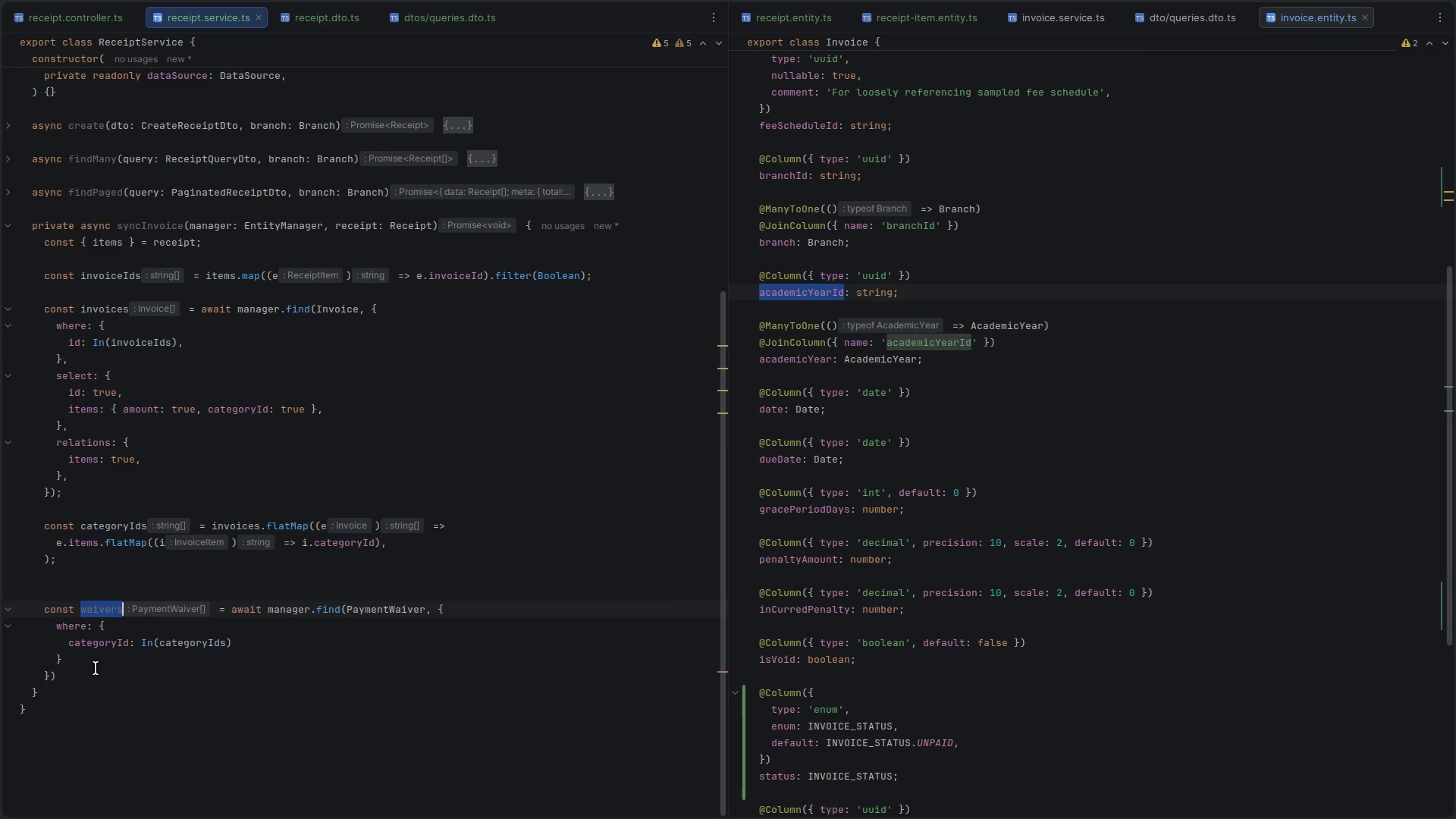 
left_click([89, 673])
 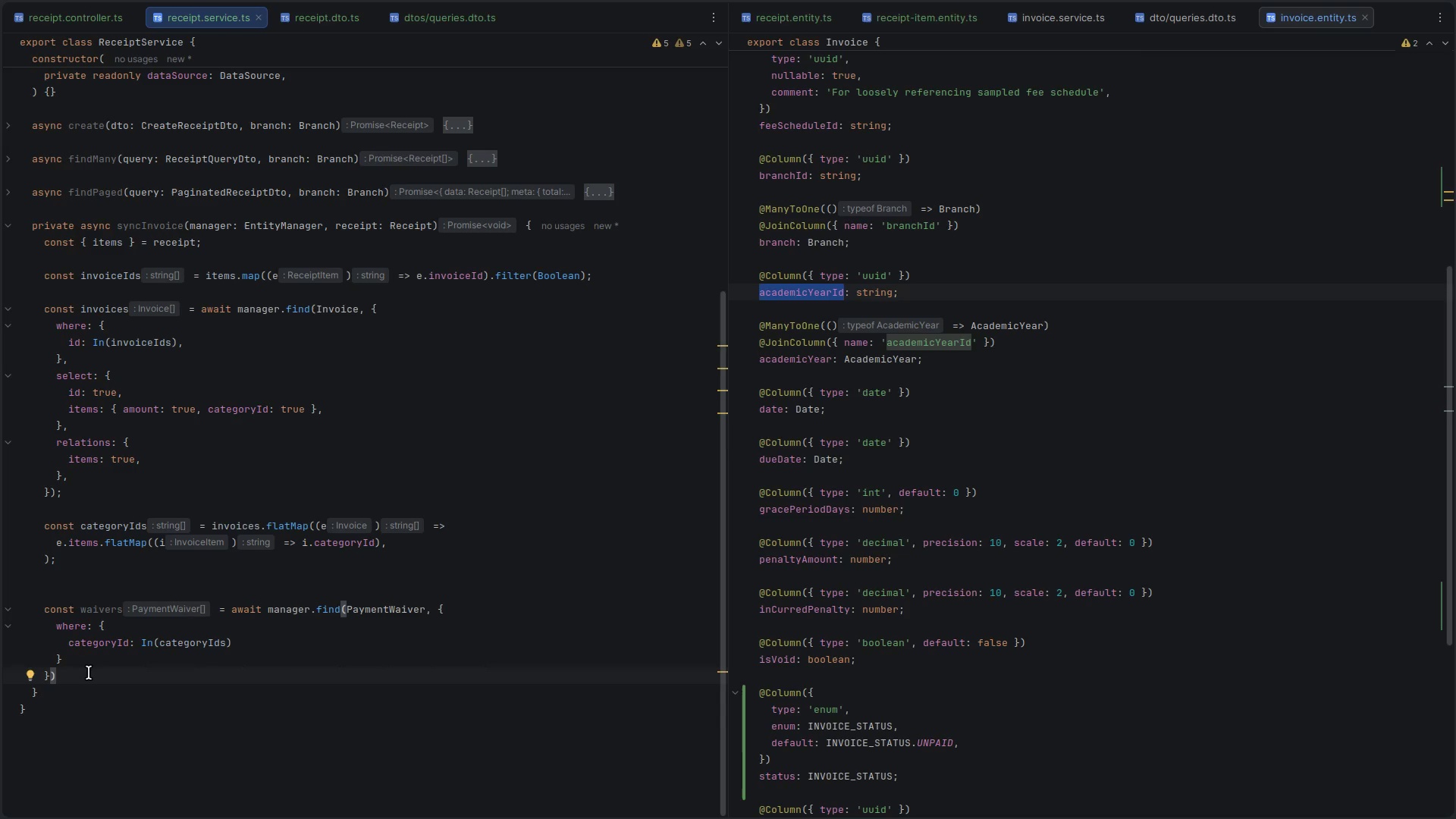 
key(Enter)
 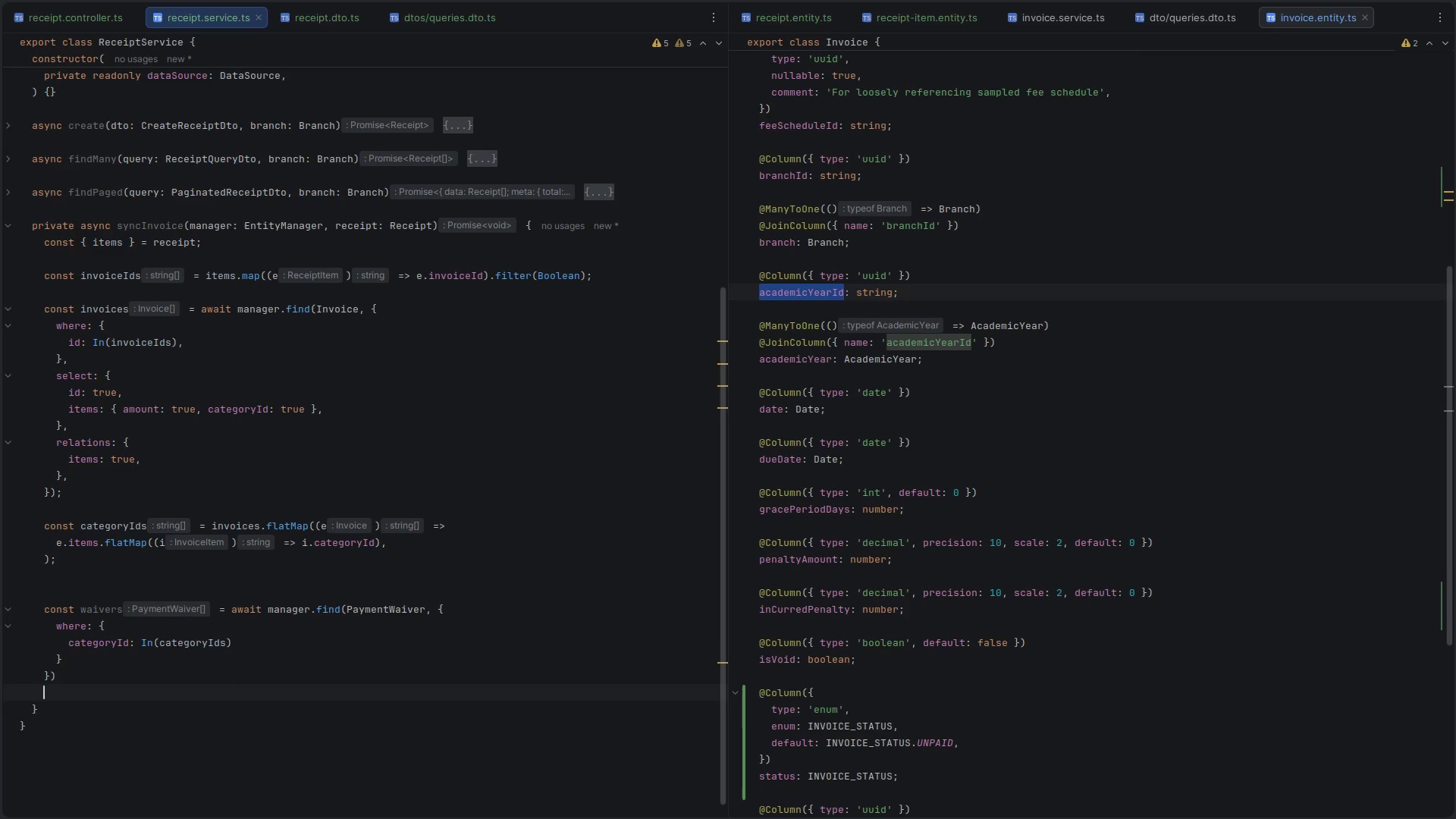 
key(Enter)
 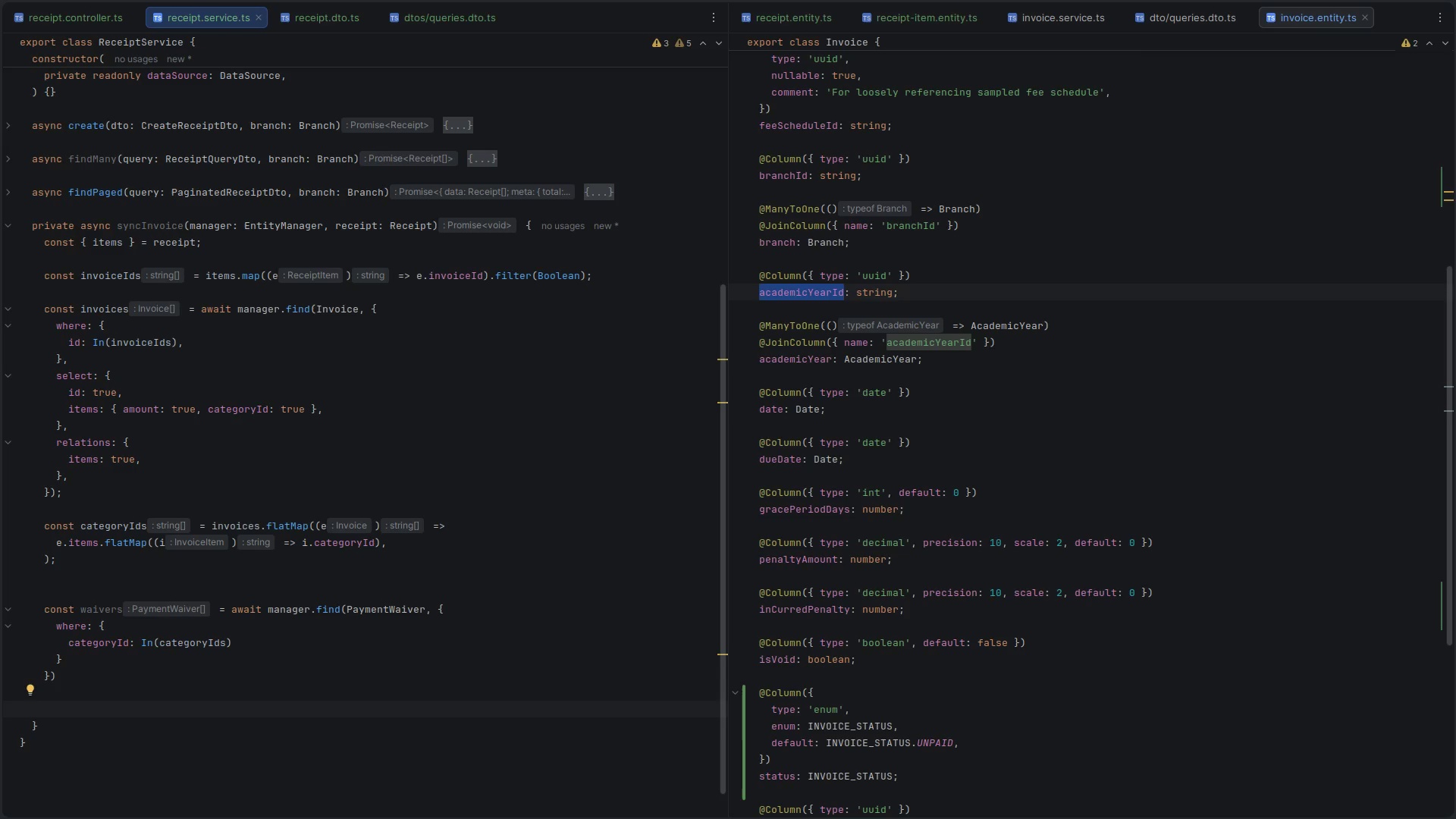 
wait(19.75)
 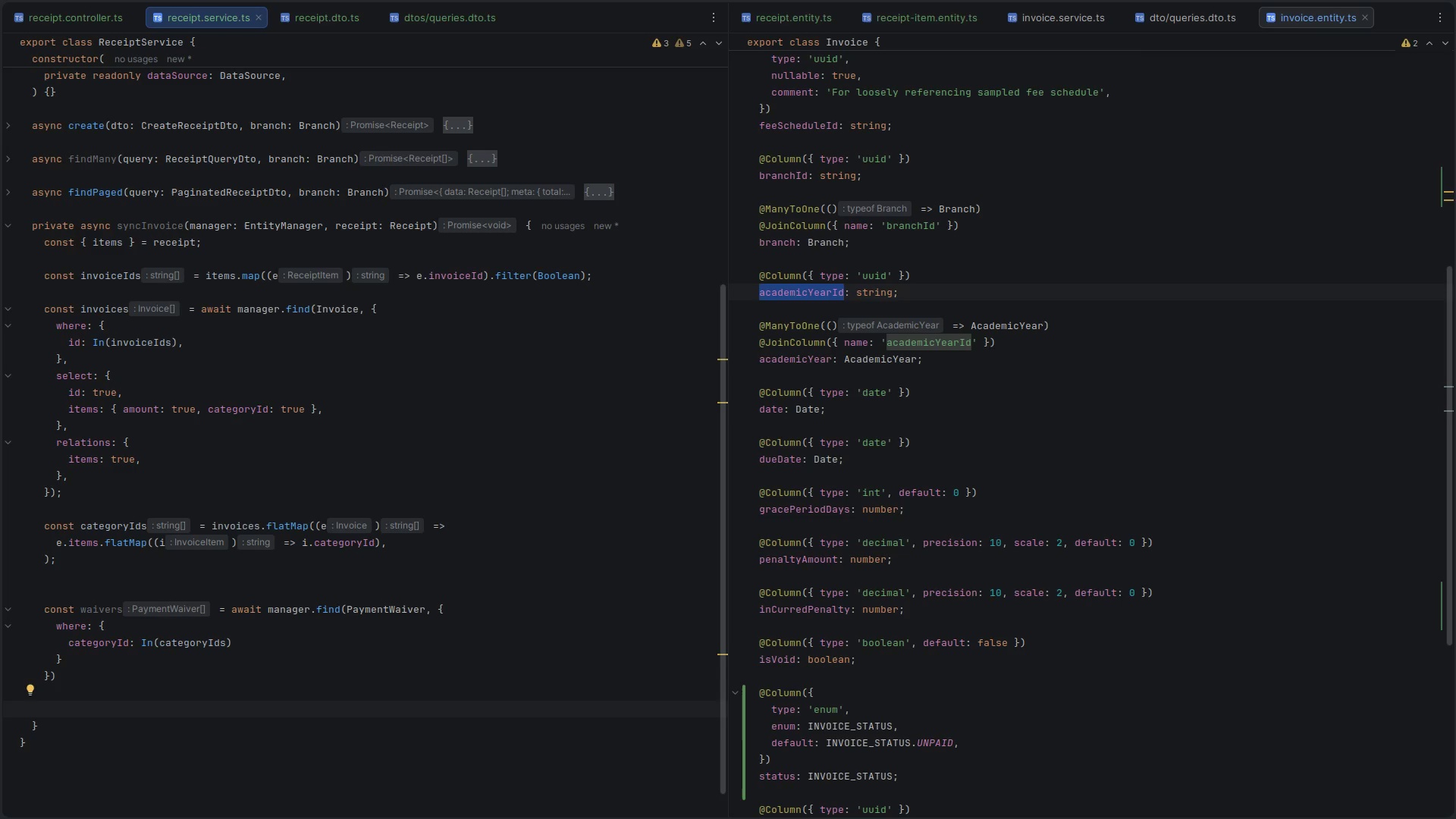 
left_click([256, 642])
 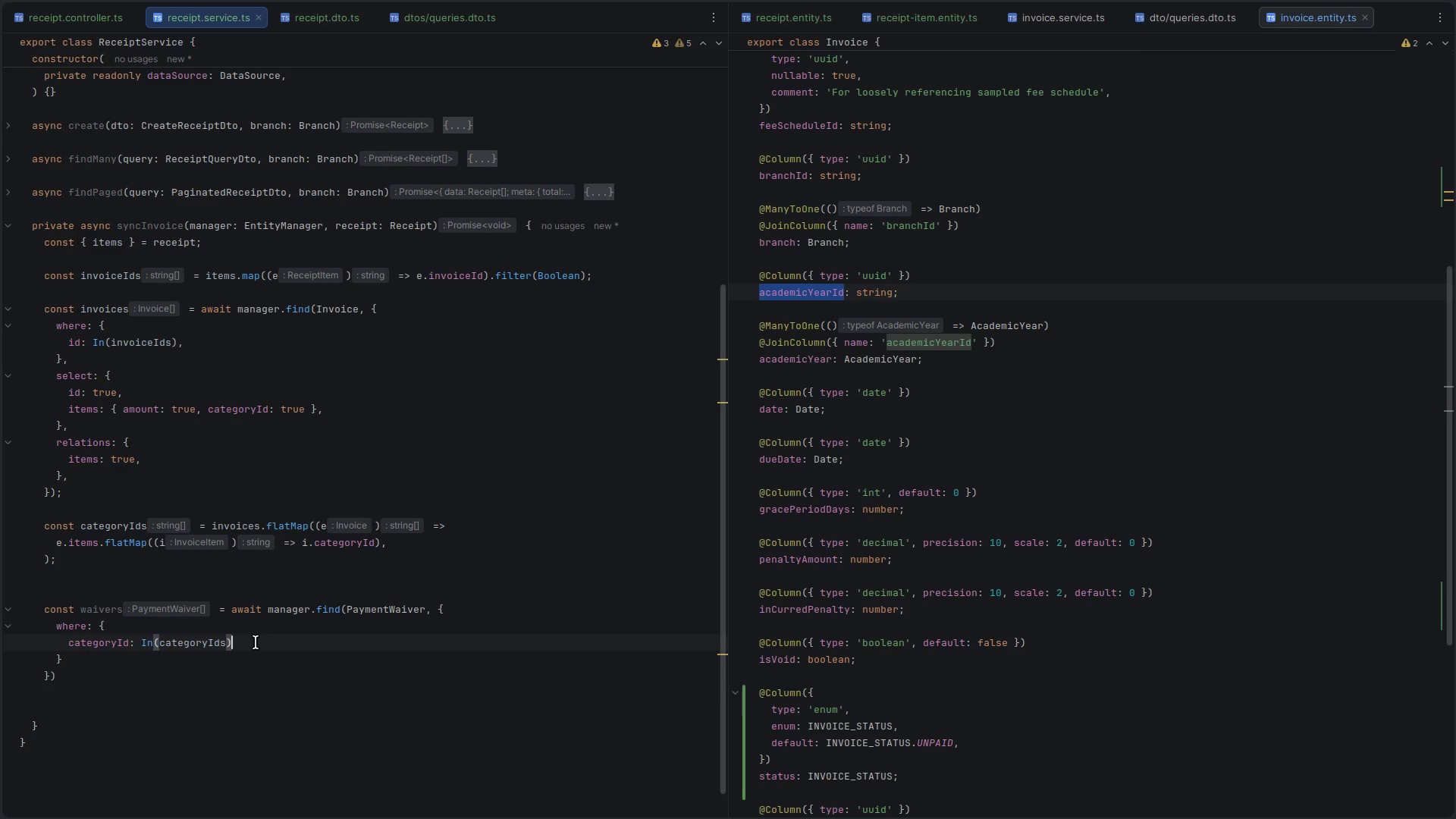 
key(Comma)
 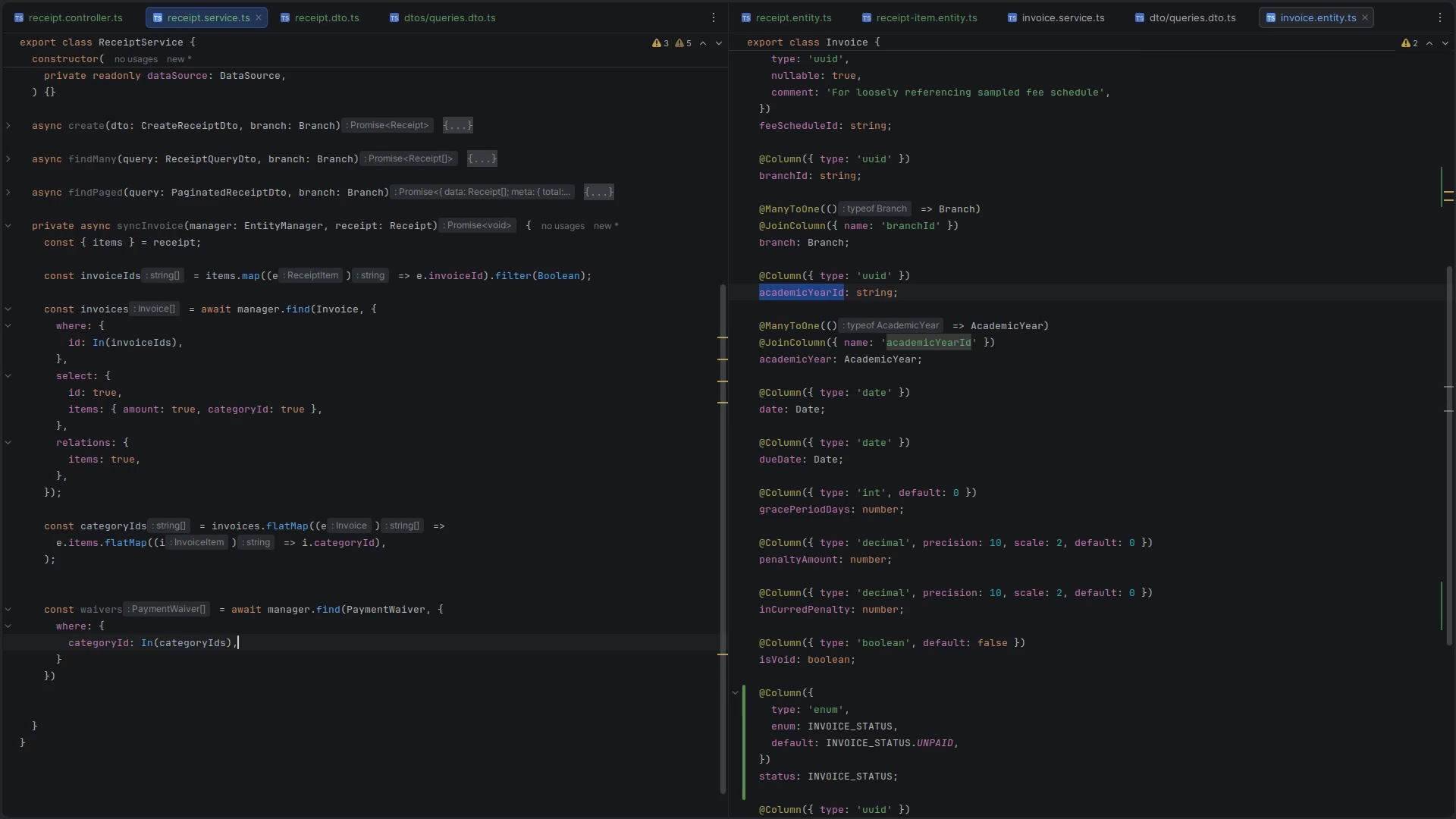 
key(Enter)
 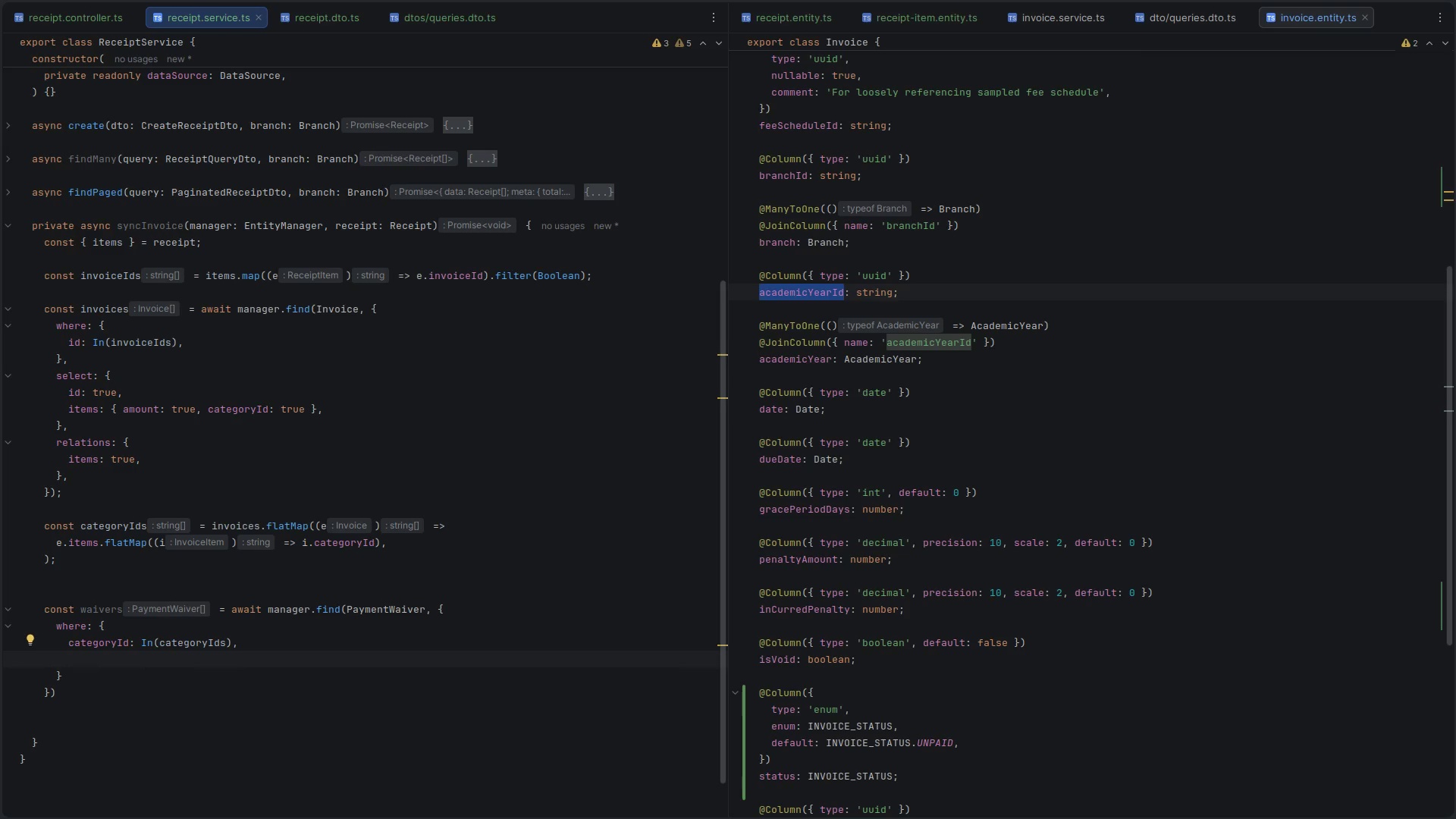 
wait(26.25)
 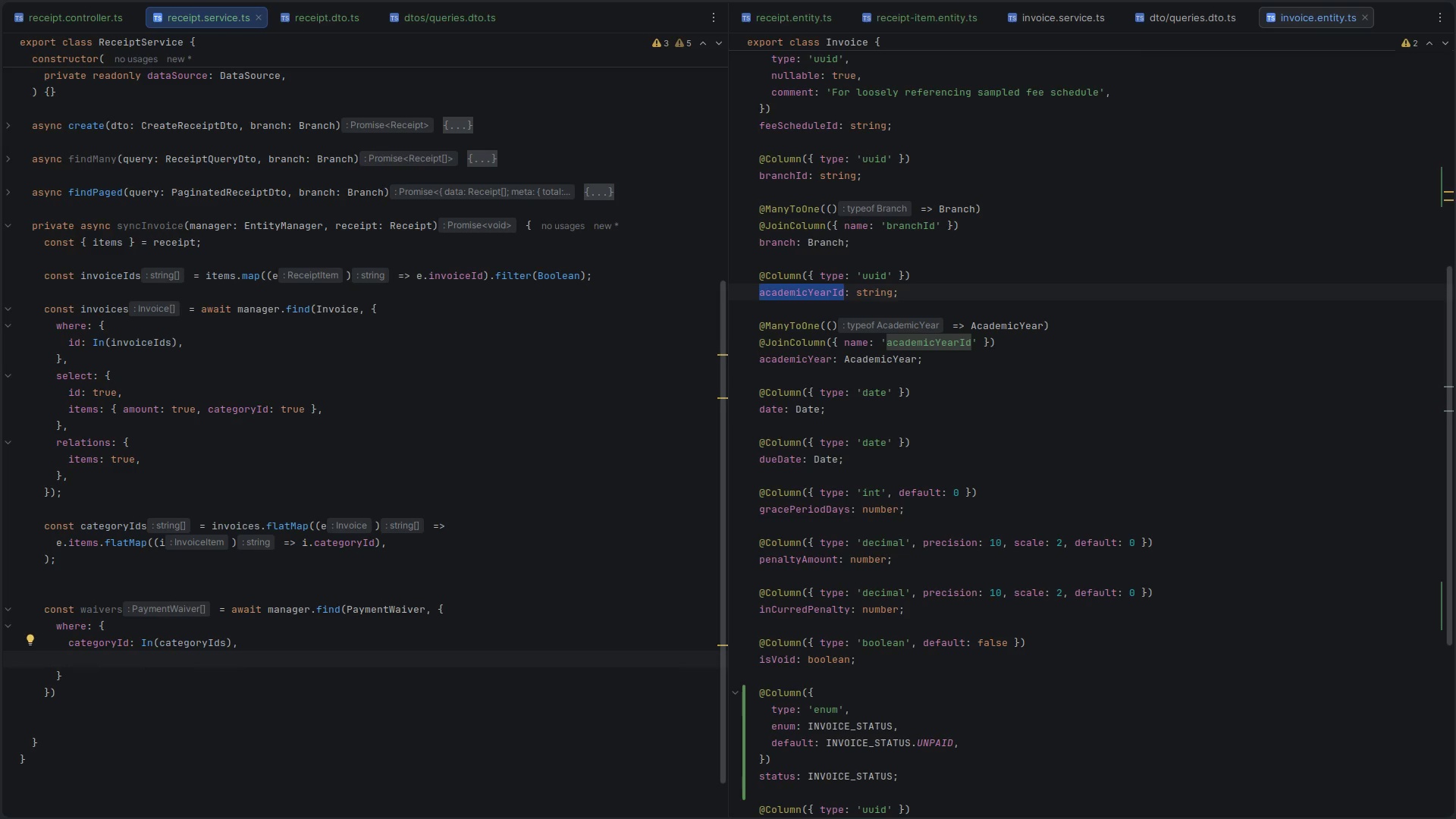 
key(L)
 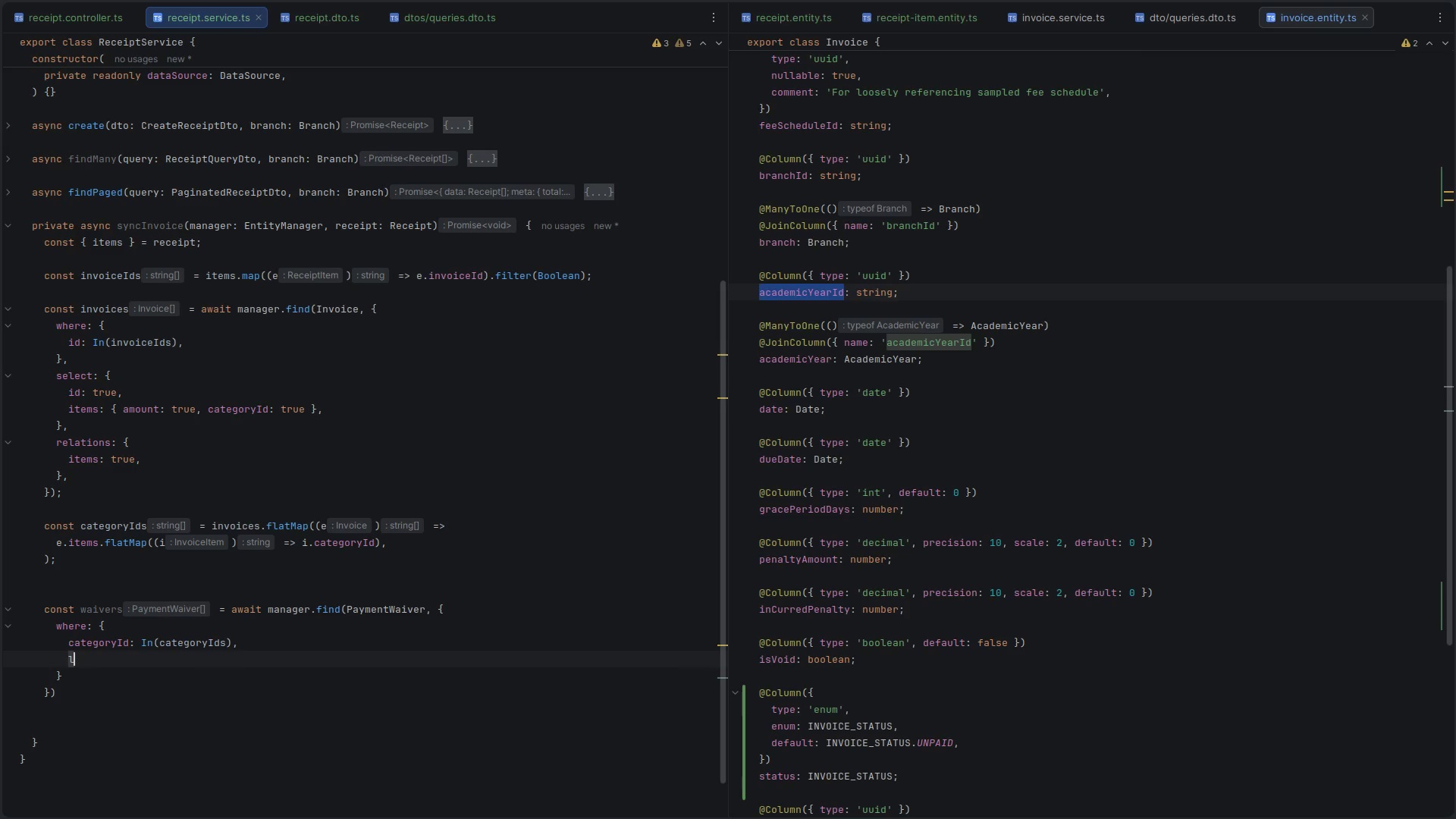 
key(Backspace)
 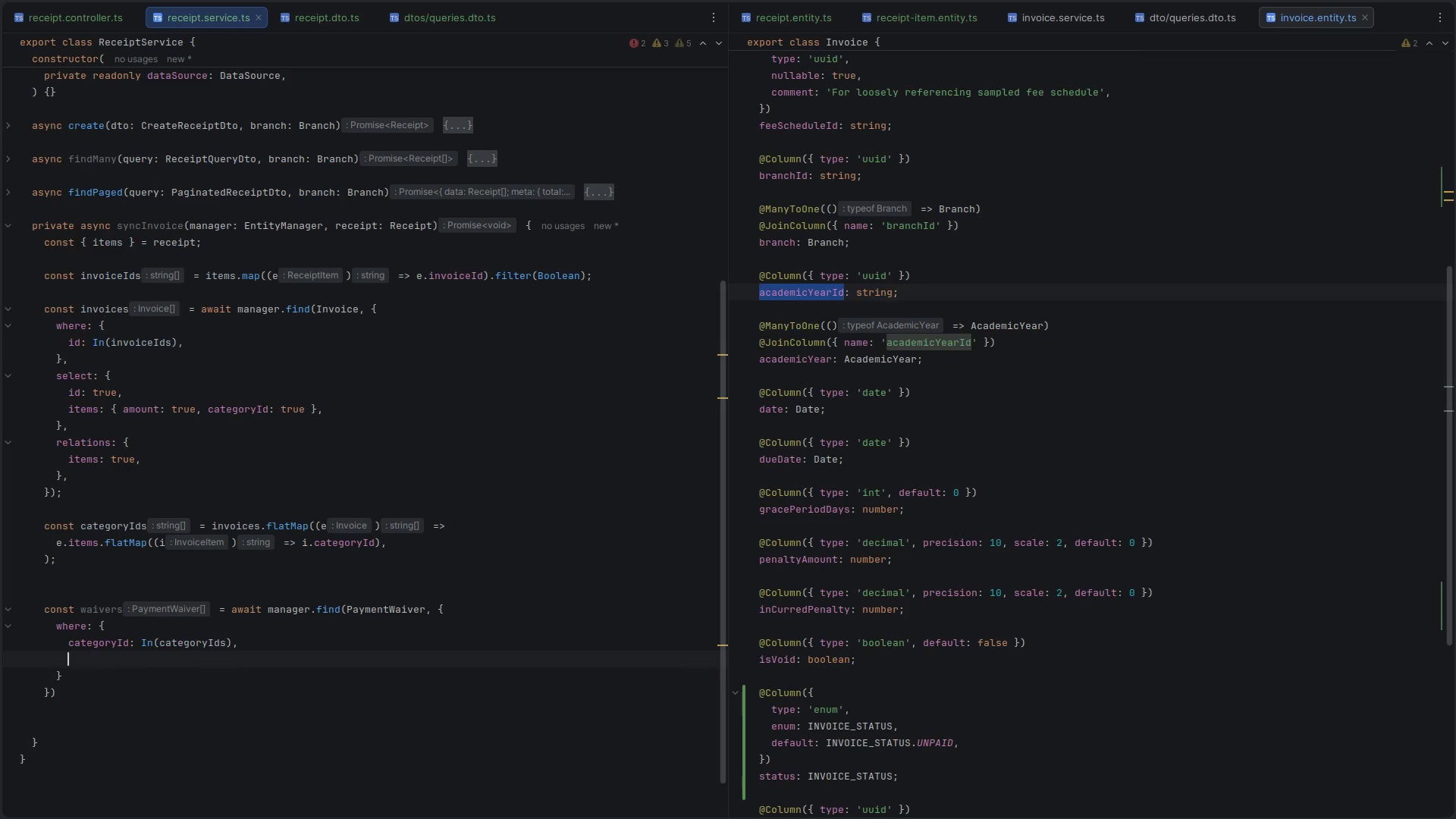 
scroll: coordinate [256, 642], scroll_direction: down, amount: 5.0
 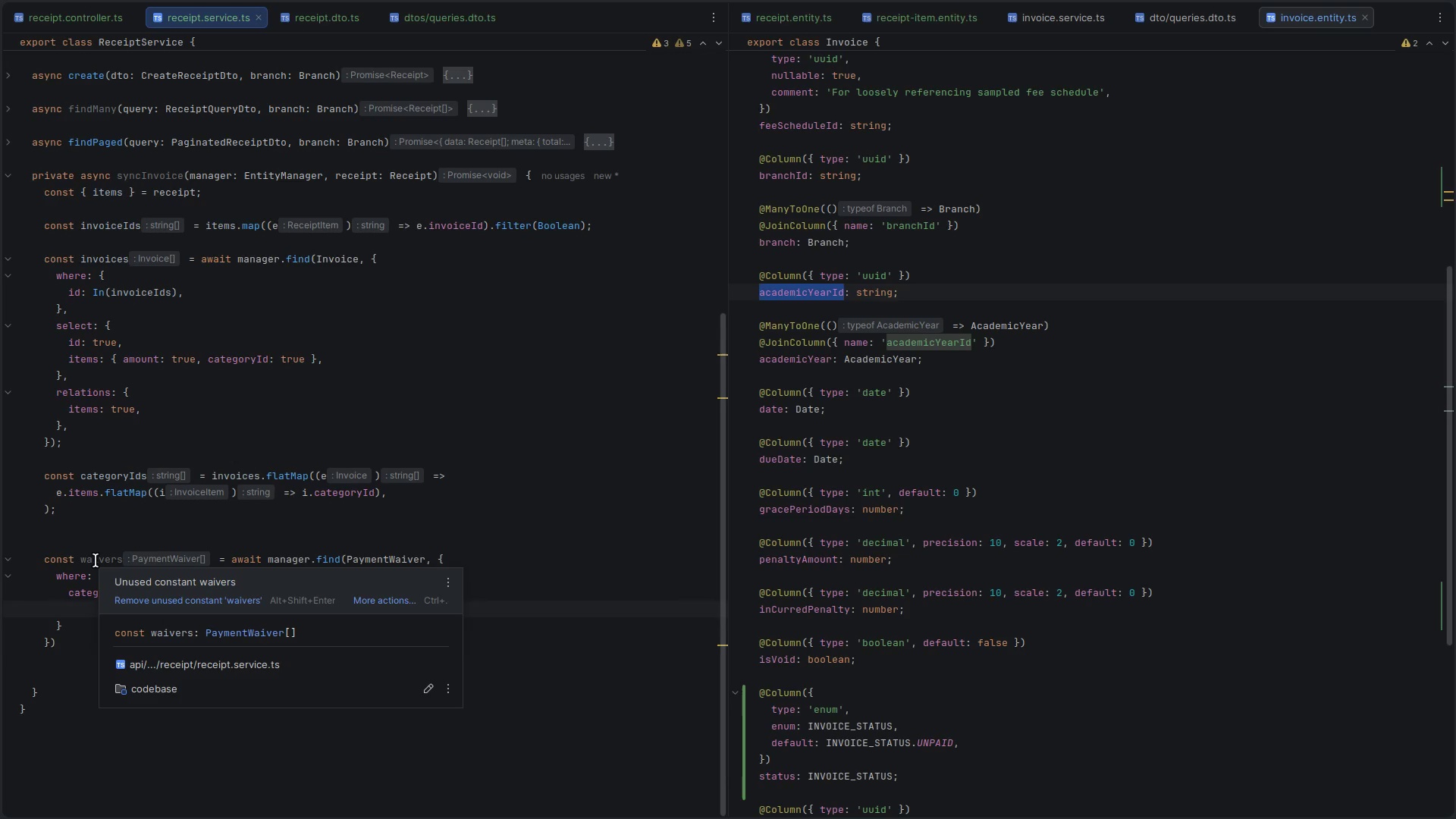 
double_click([96, 560])
 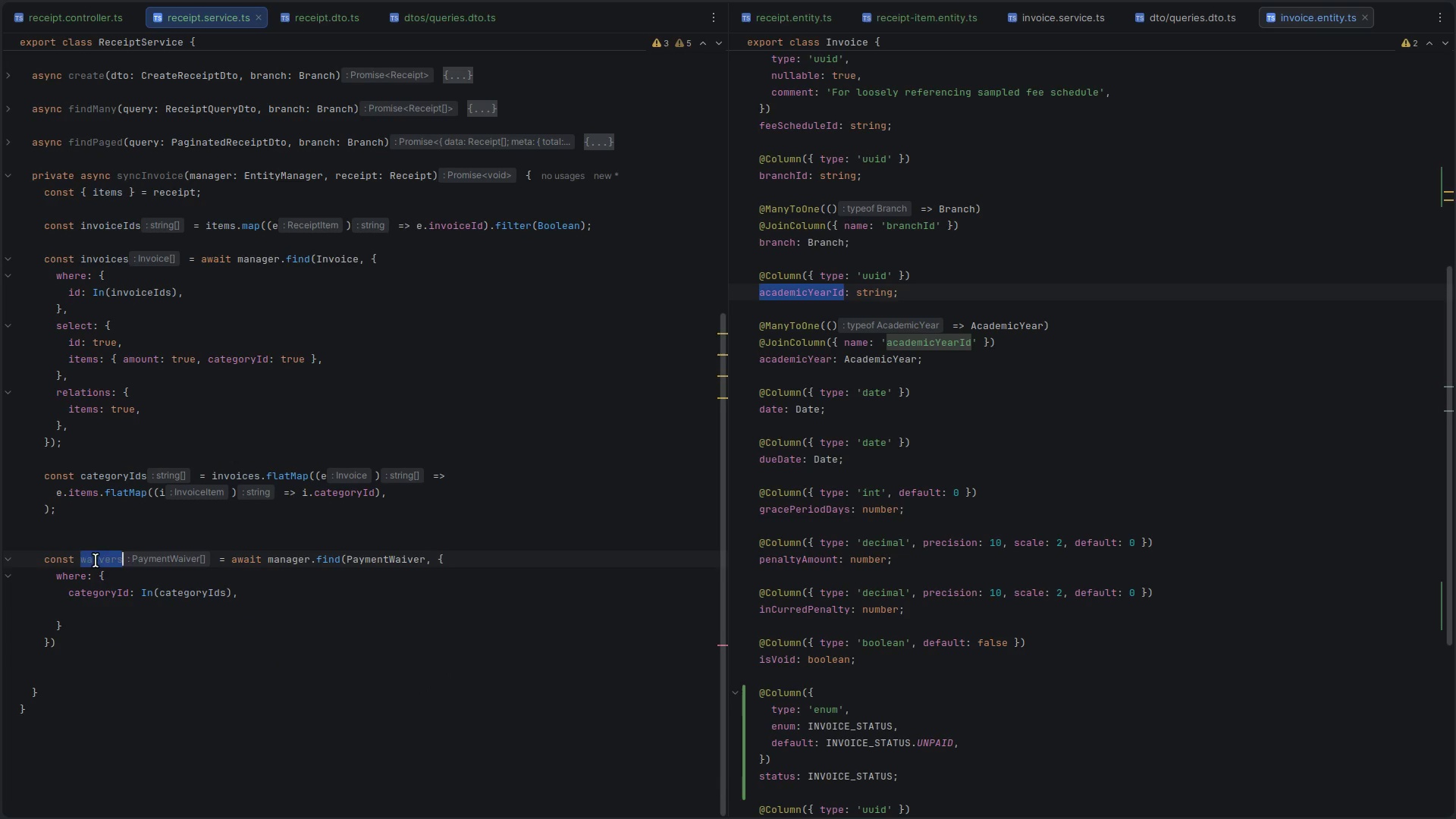 
key(Control+C)
 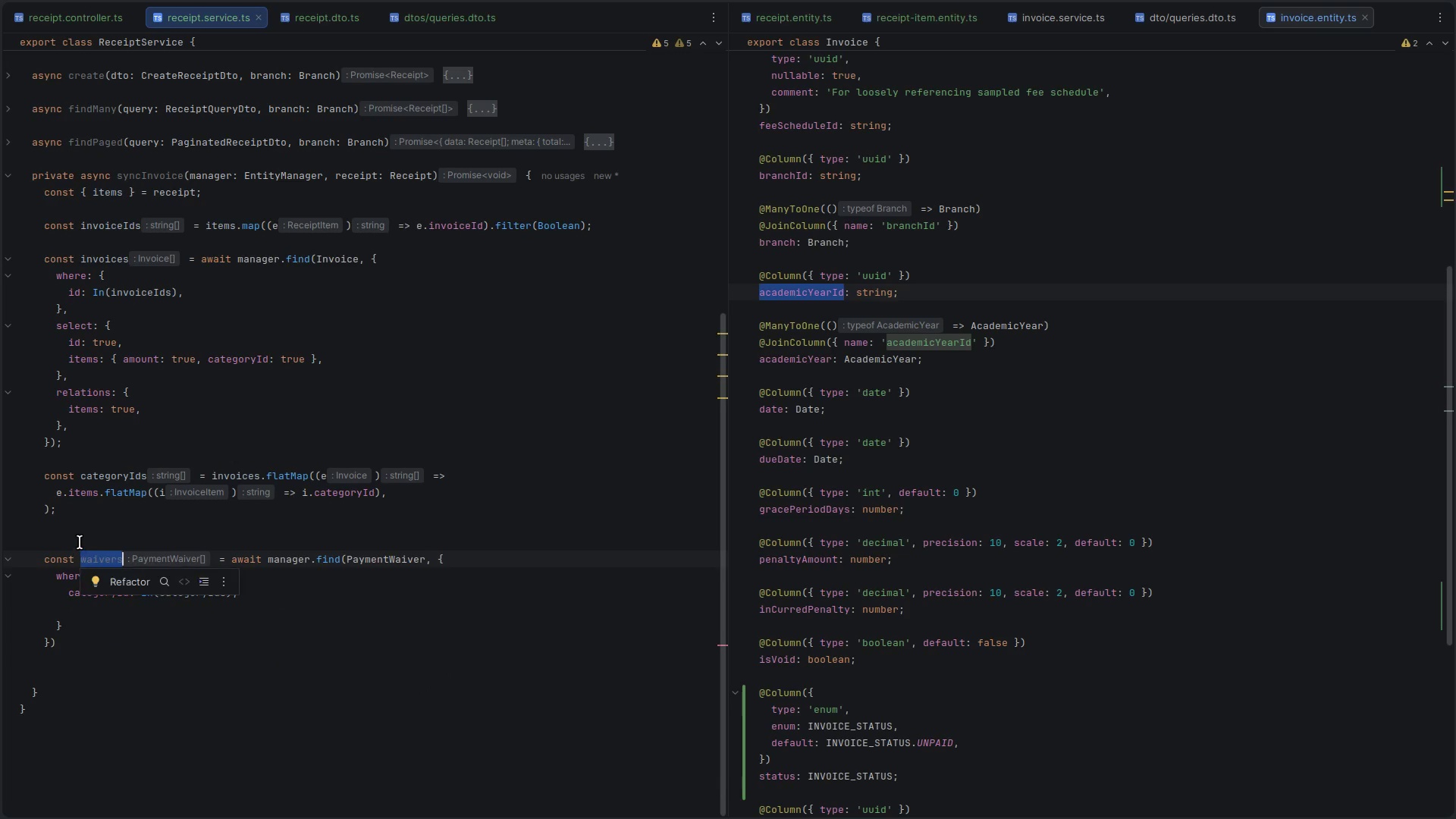 
left_click([74, 533])
 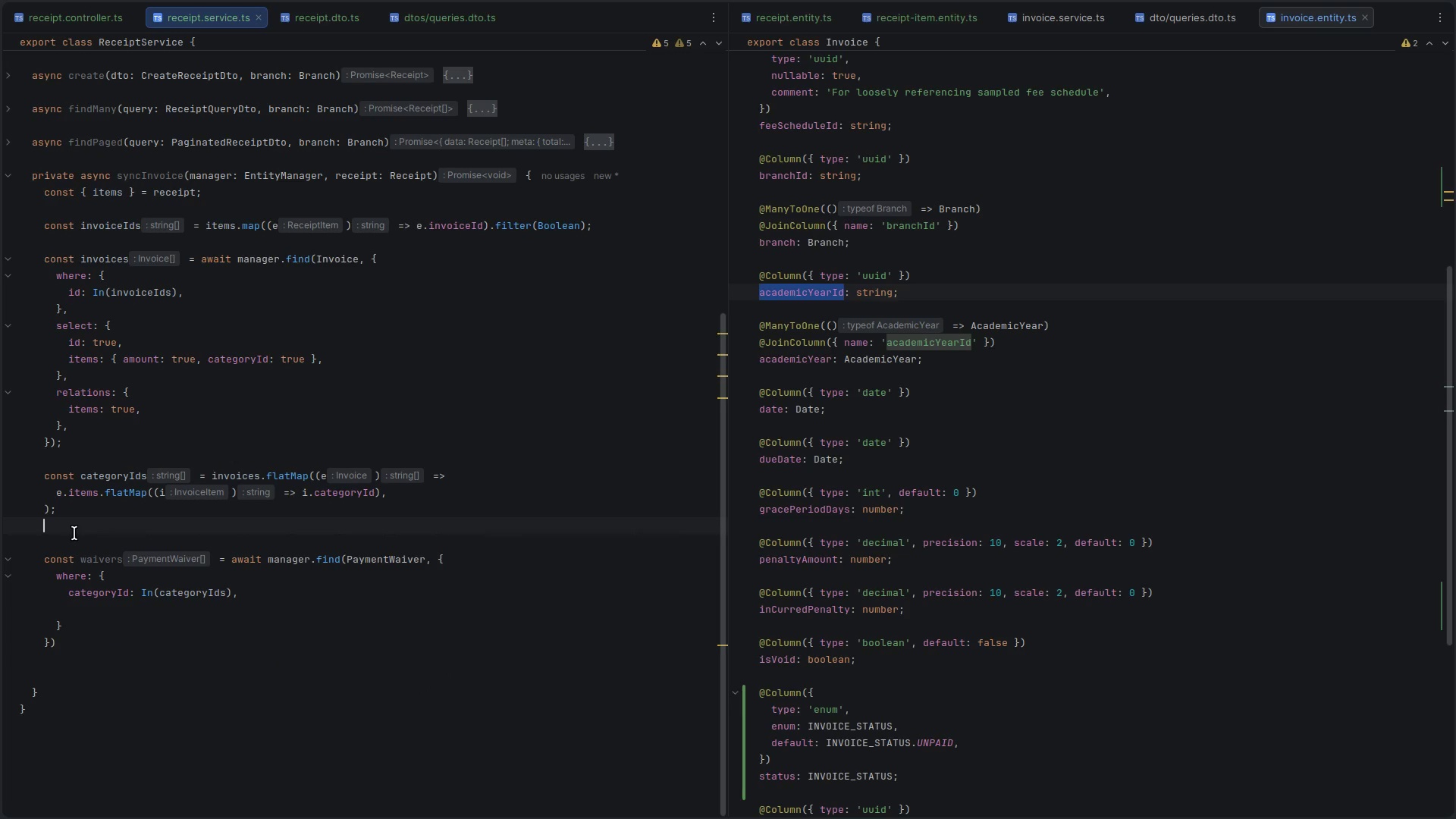 
key(Backspace)
 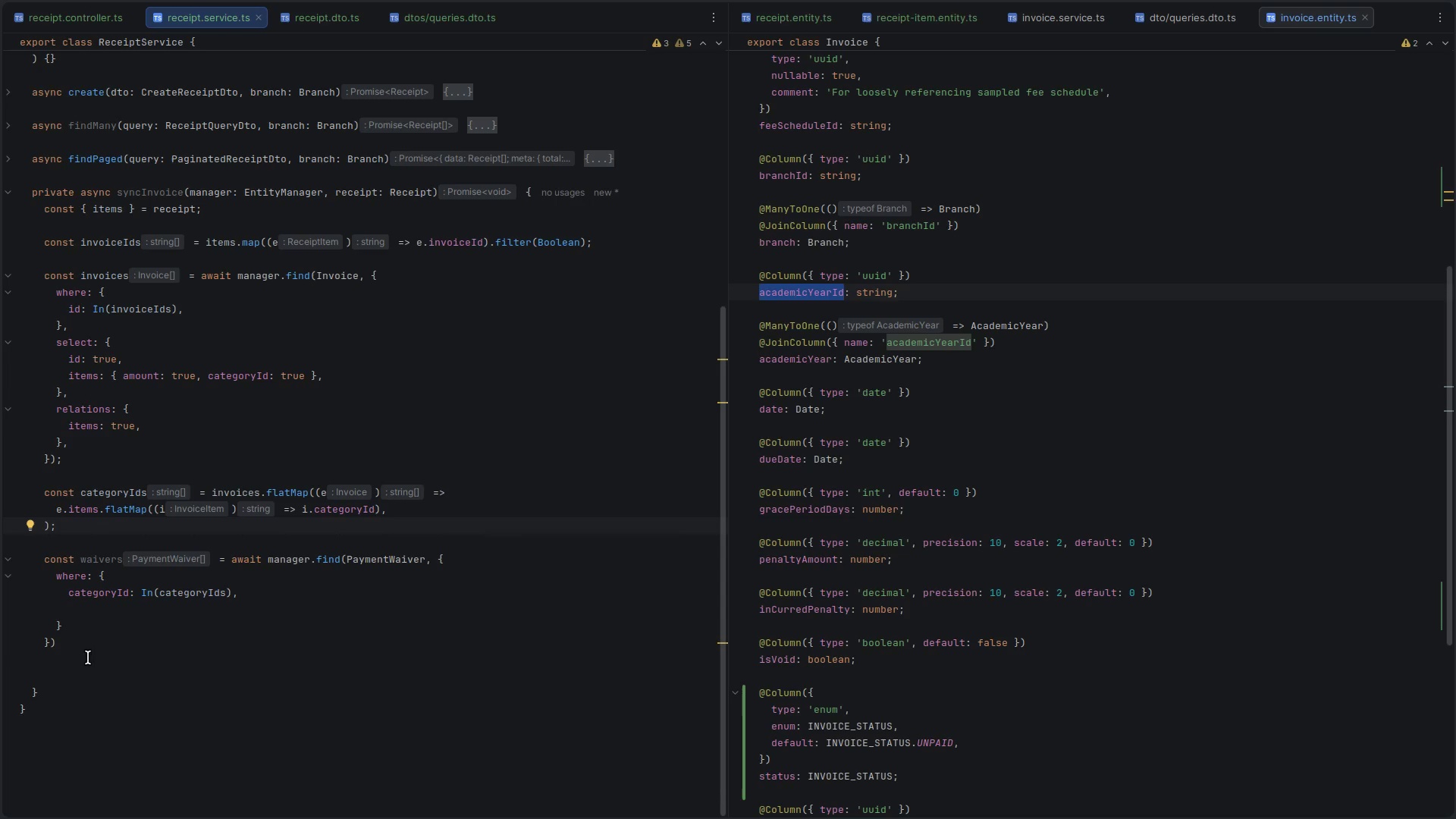 
left_click([90, 673])
 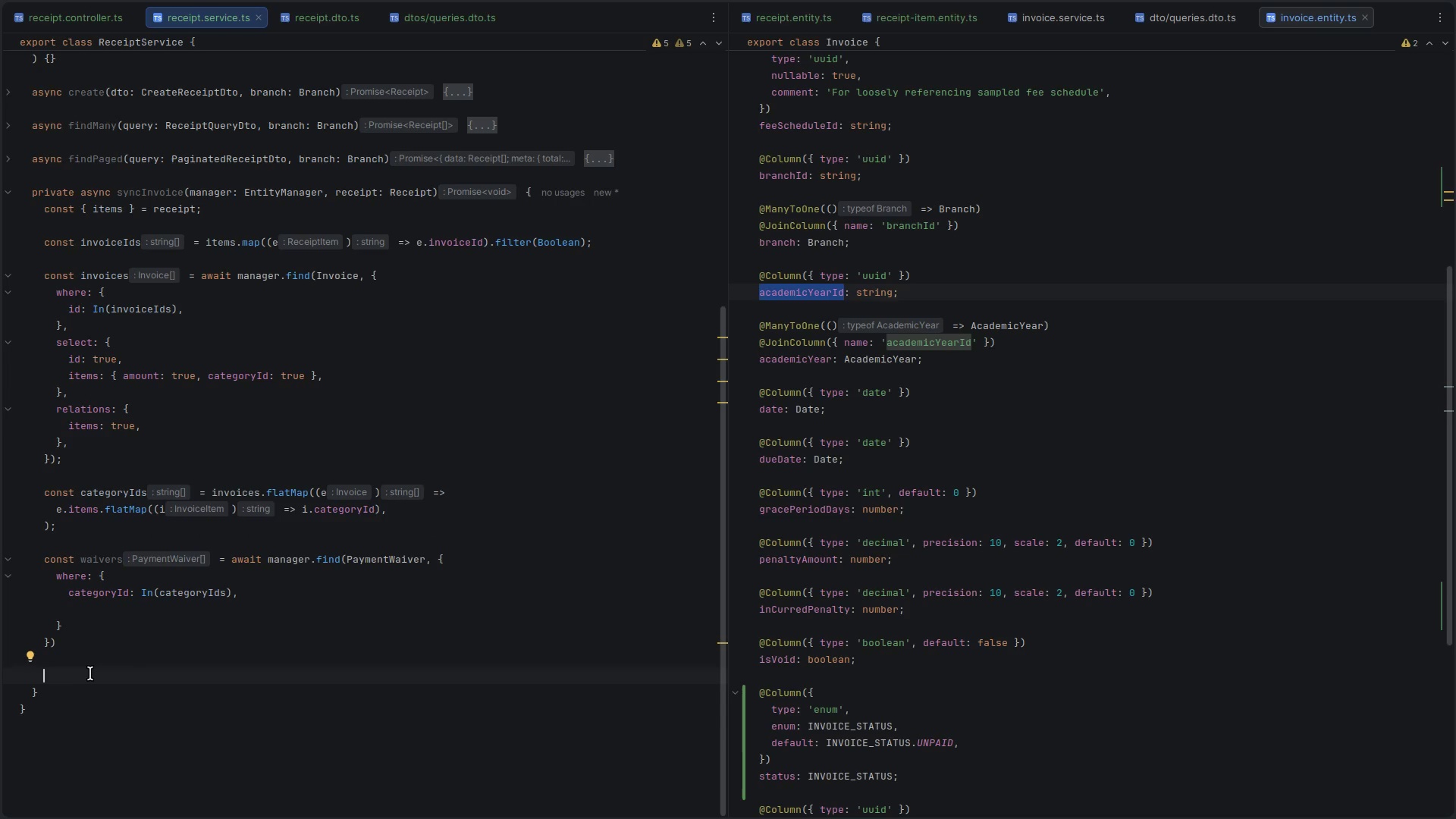 
scroll: coordinate [90, 673], scroll_direction: down, amount: 5.0
 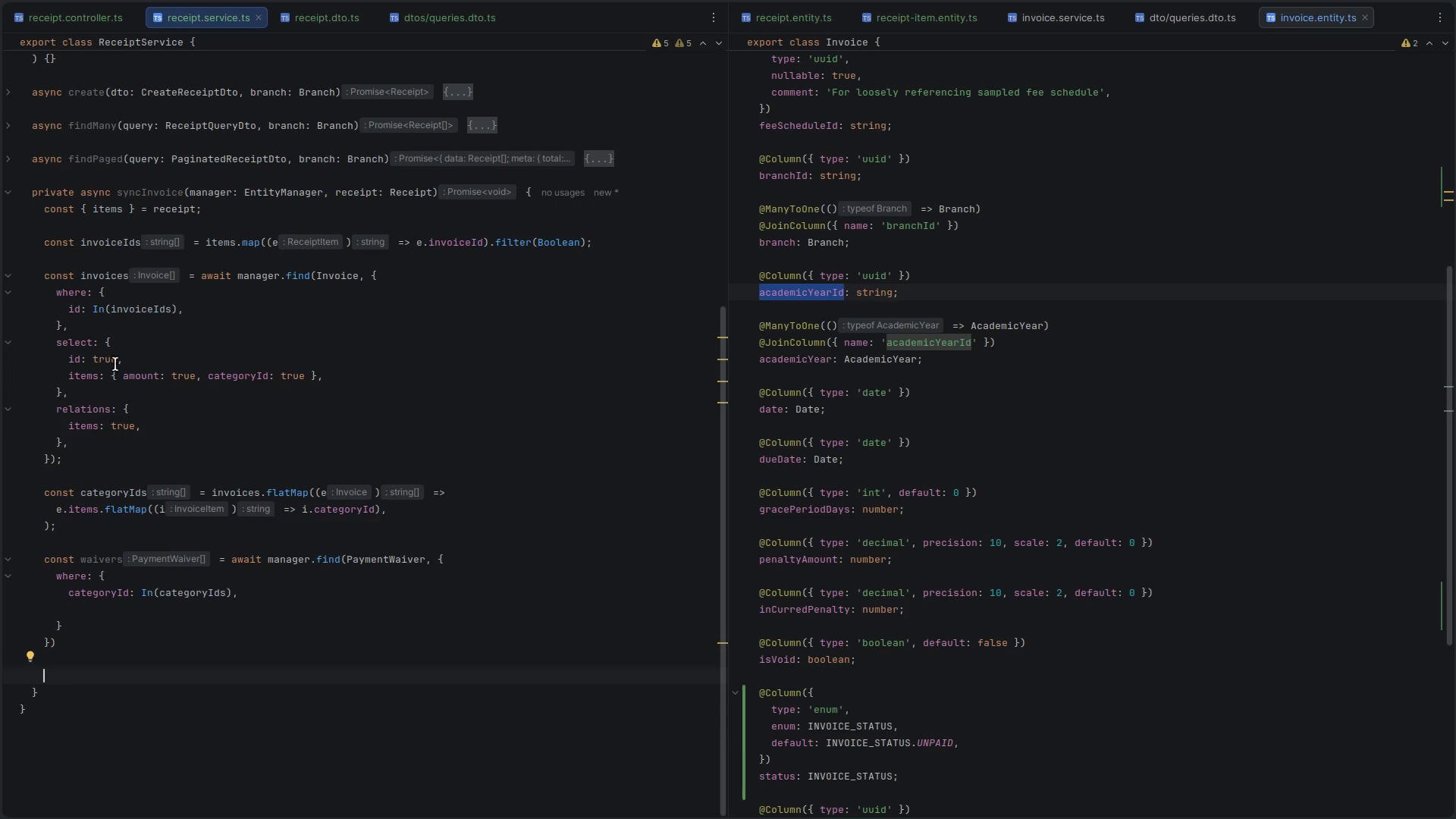 
double_click([93, 275])
 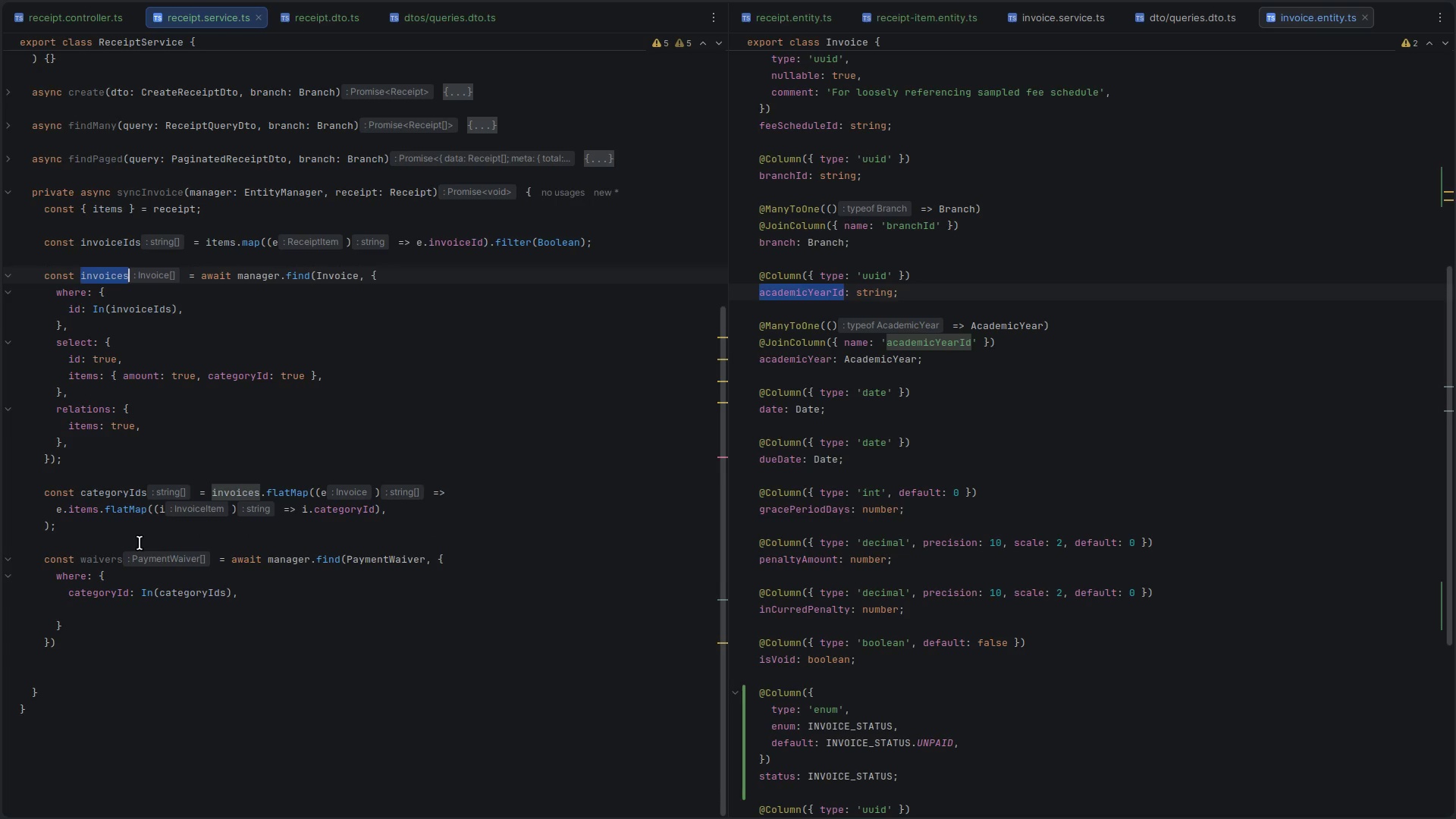 
key(Control+C)
 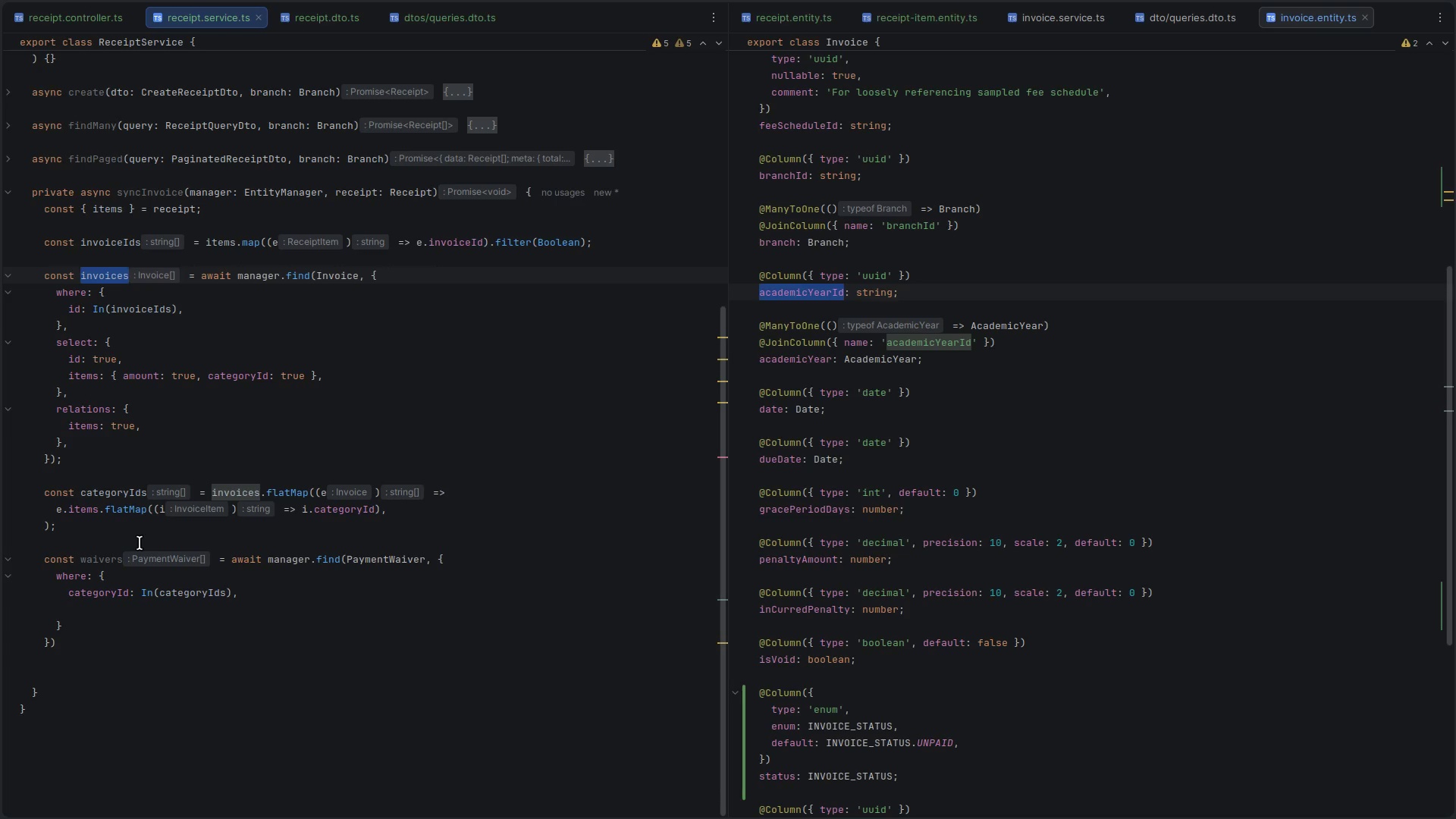 
left_click([86, 673])
 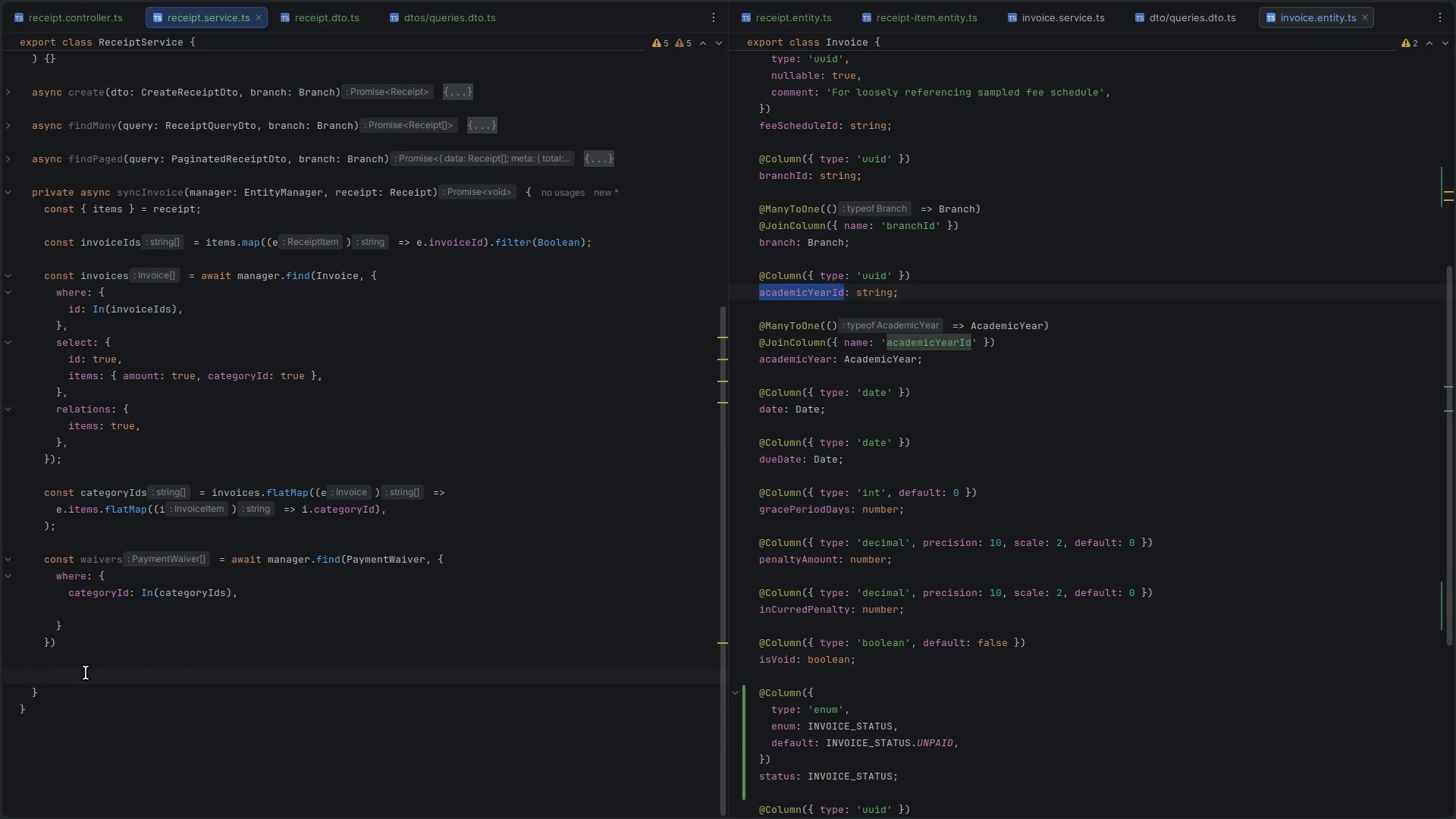 
type(con)
key(Backspace)
key(Backspace)
key(Backspace)
 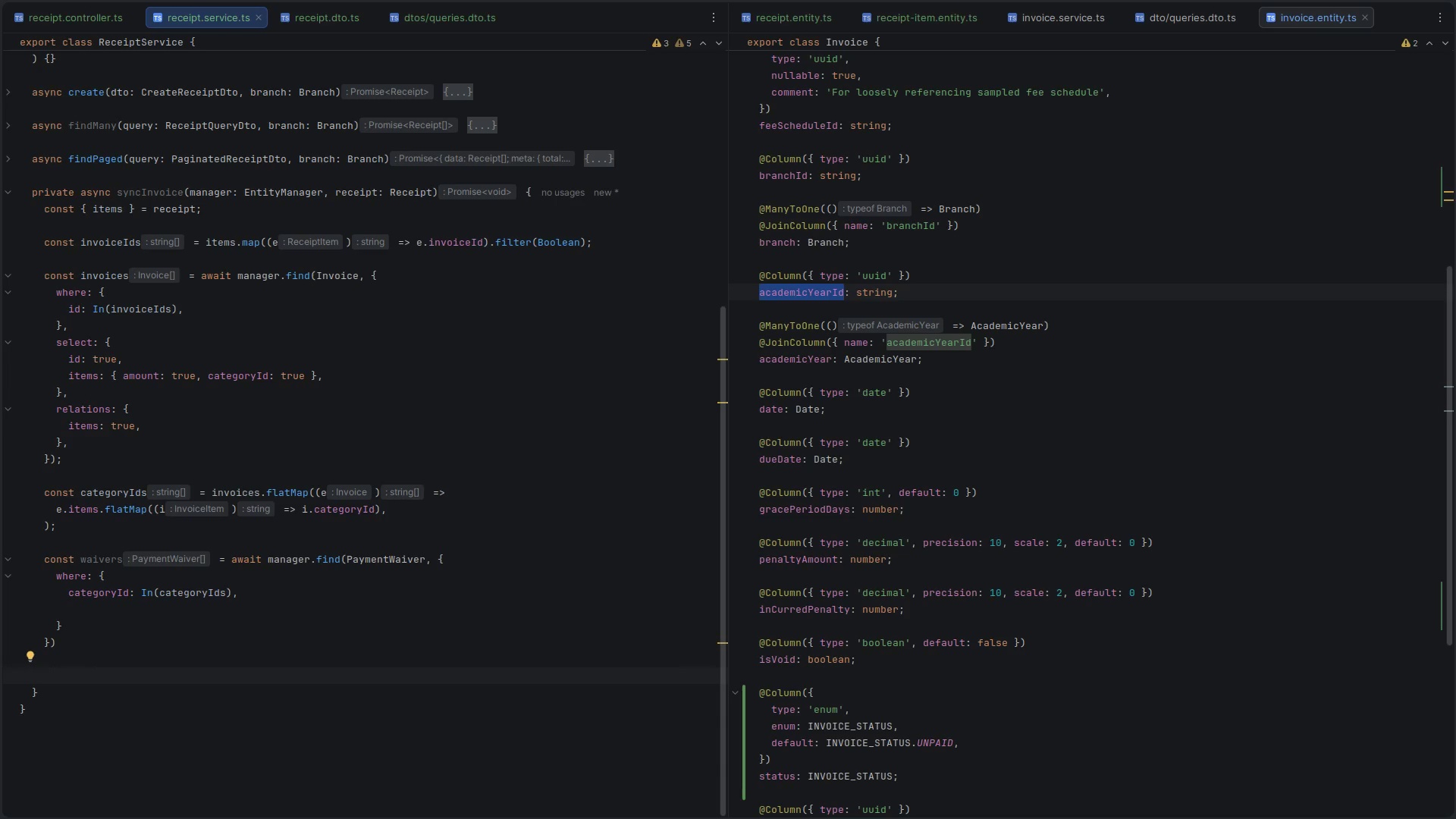 
wait(39.37)
 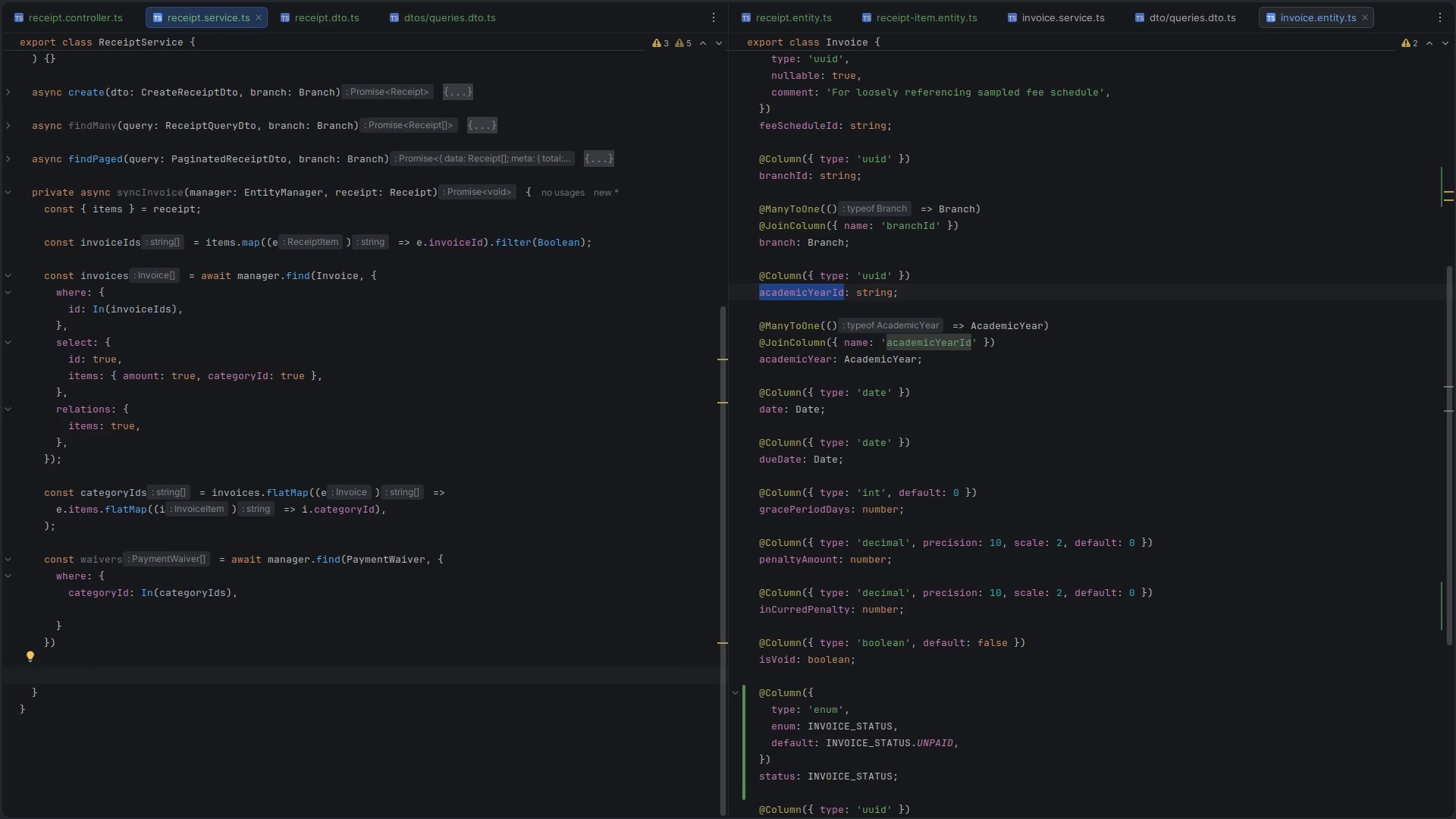 
type(const )
 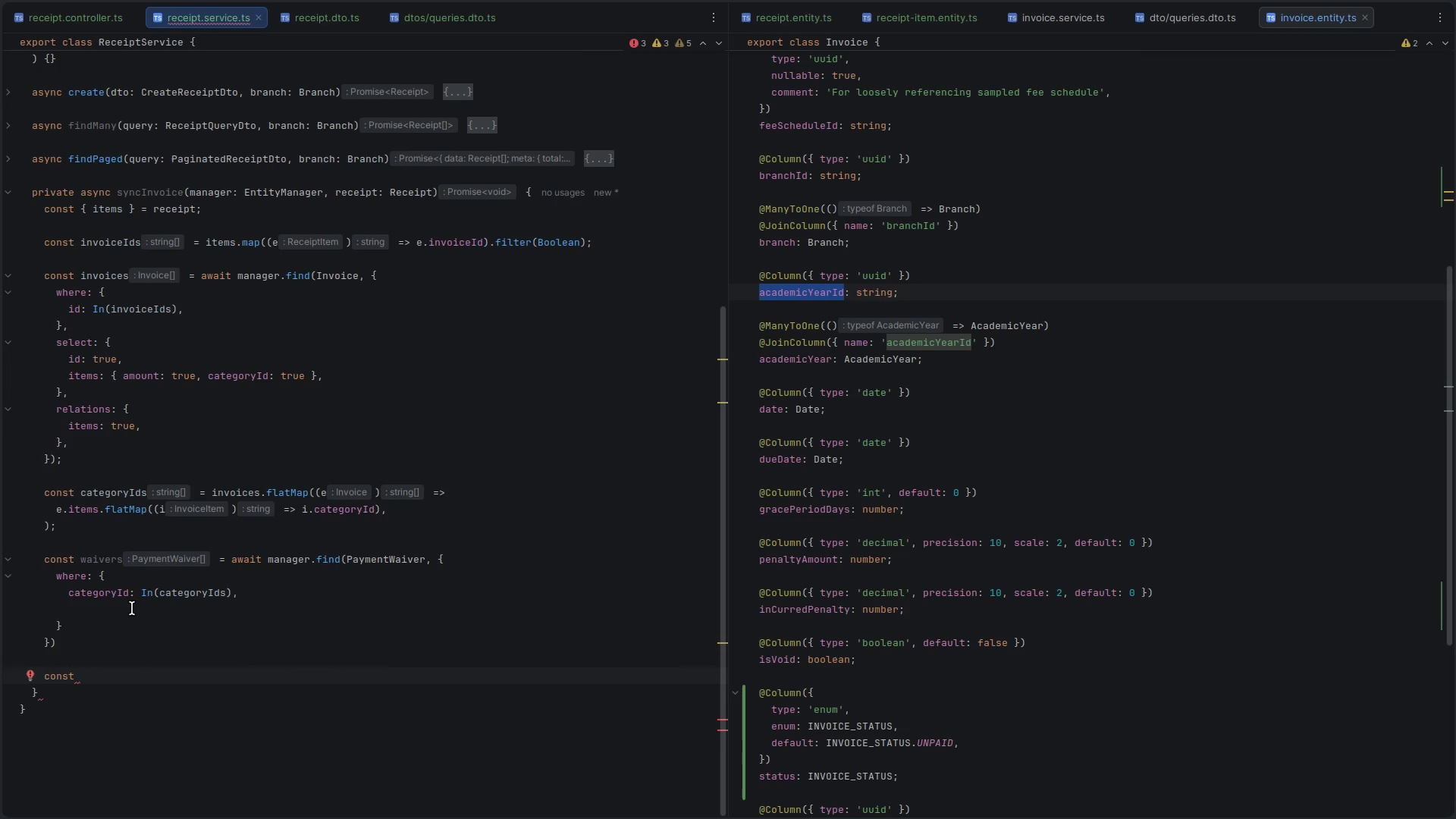 
mouse_move([95, 550])
 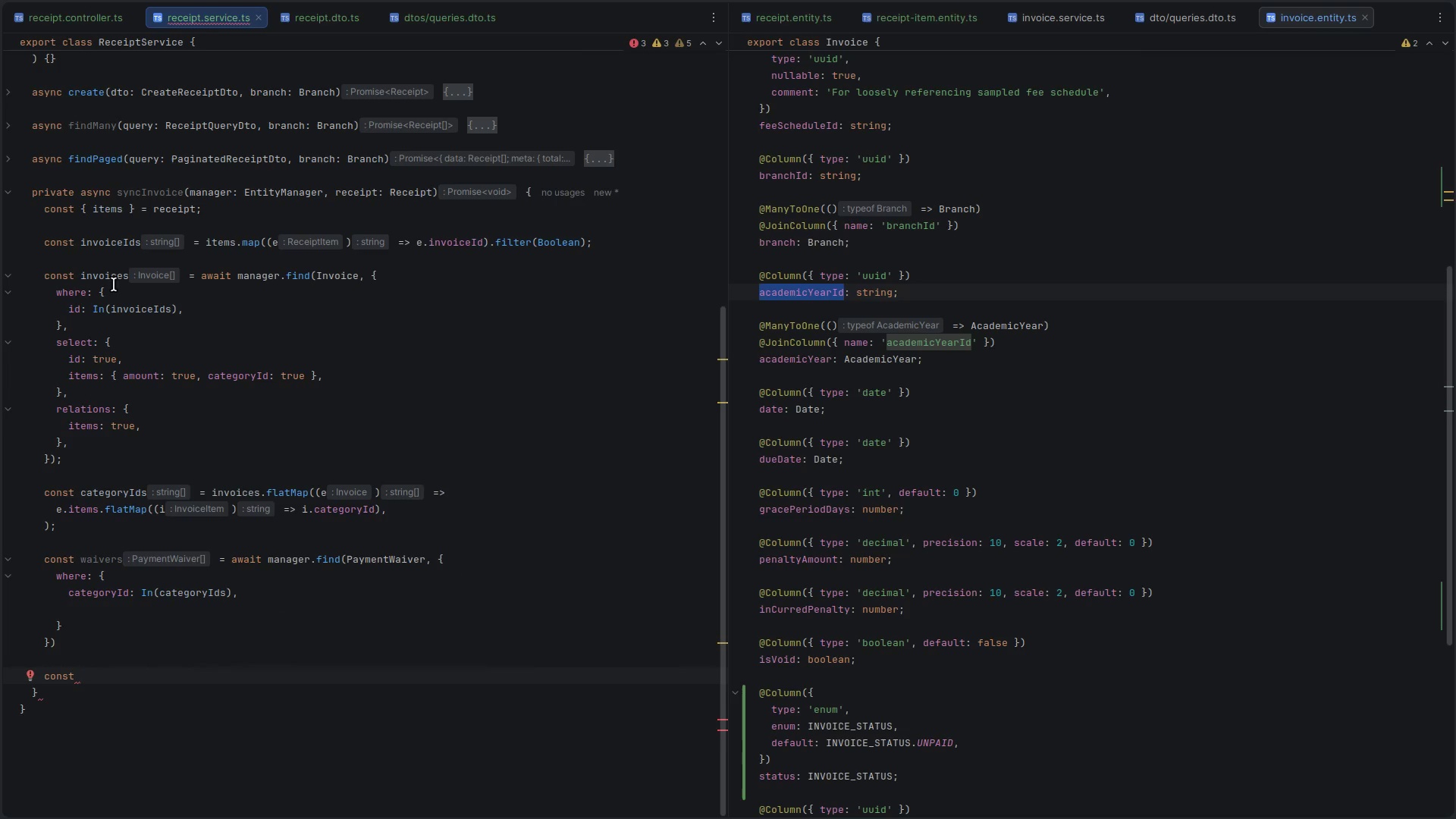 
double_click([101, 279])
 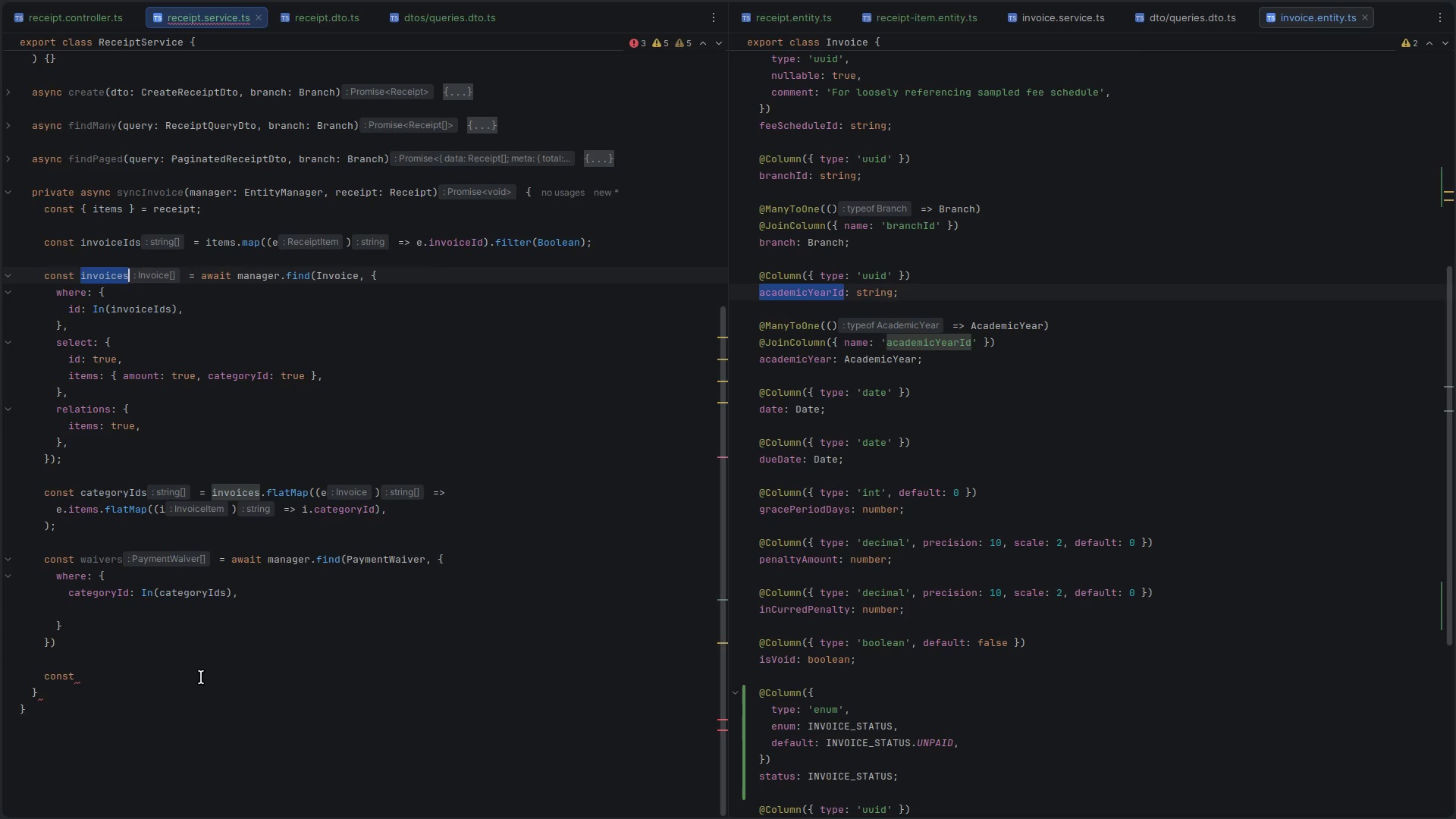 
key(Control+ControlLeft)
 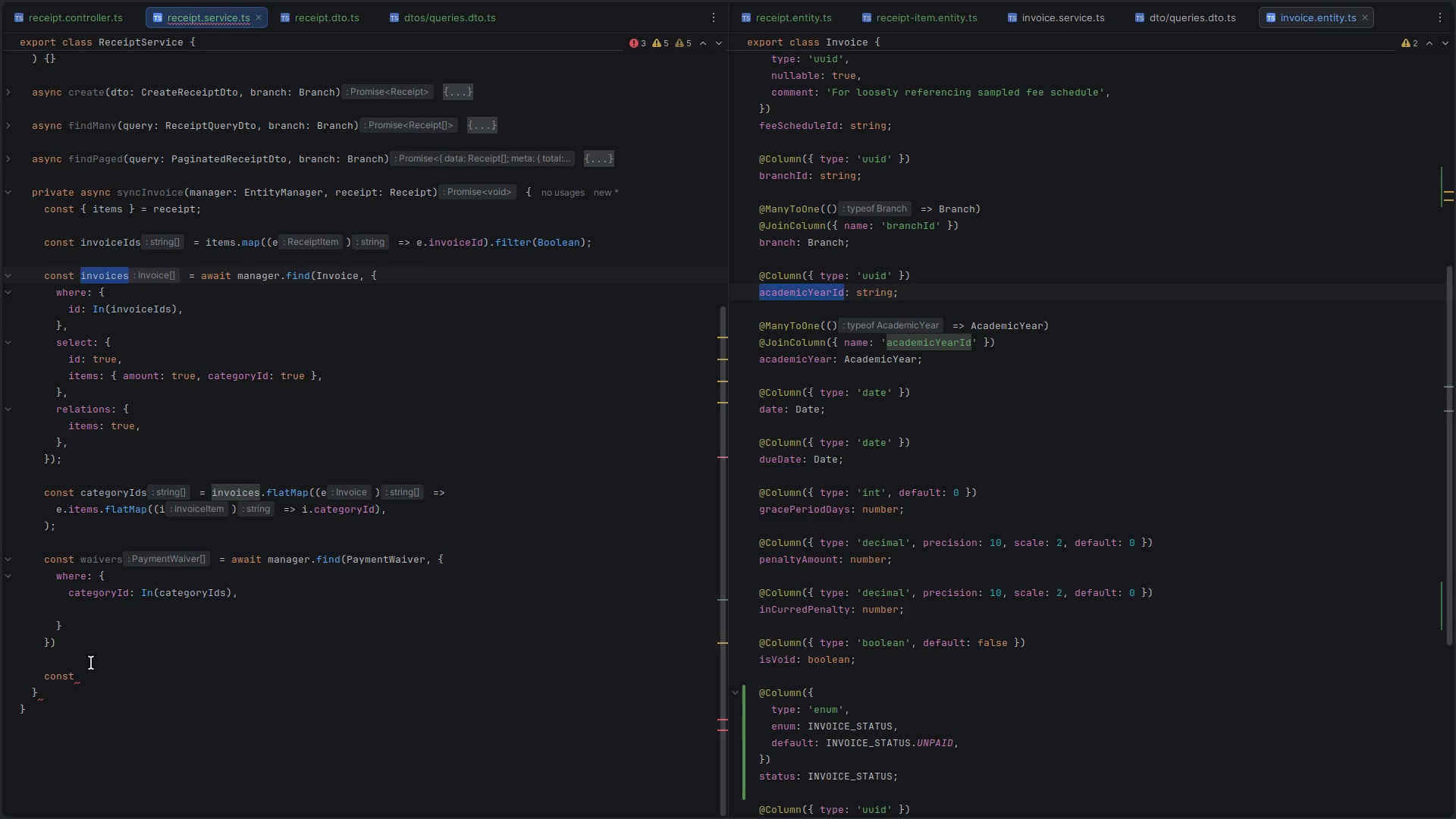 
key(Control+C)
 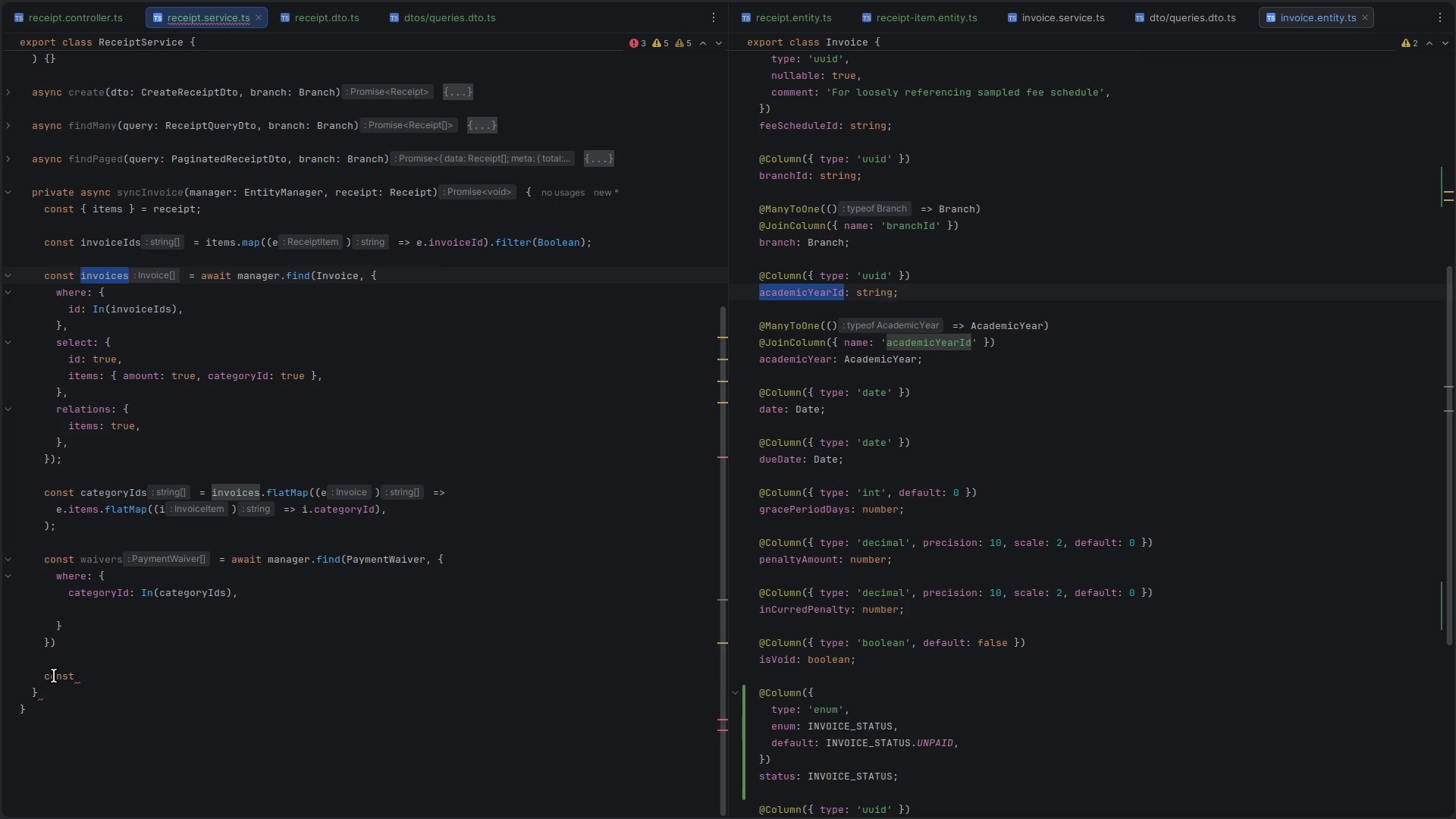 
double_click([54, 676])
 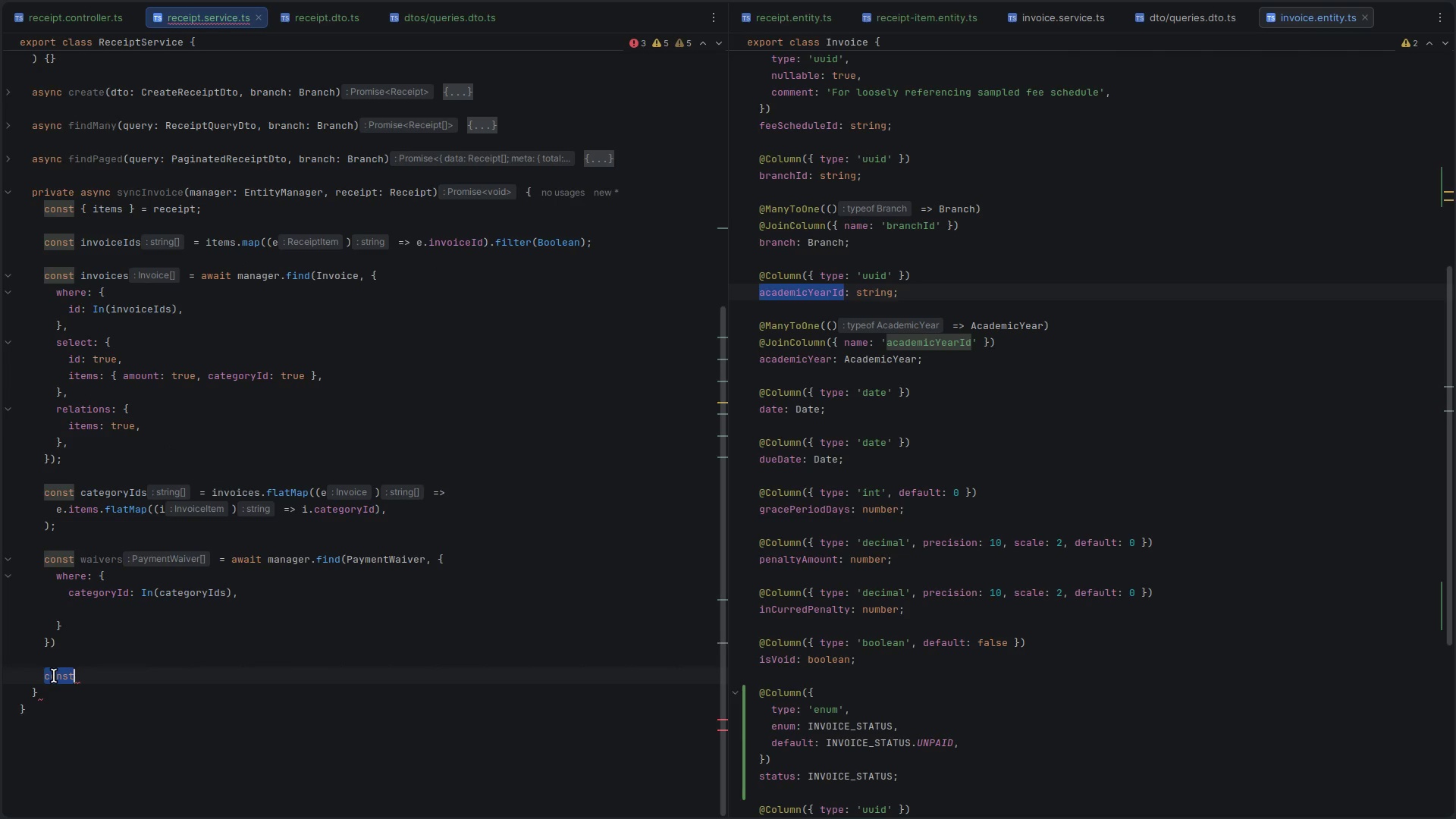 
key(Control+V)
 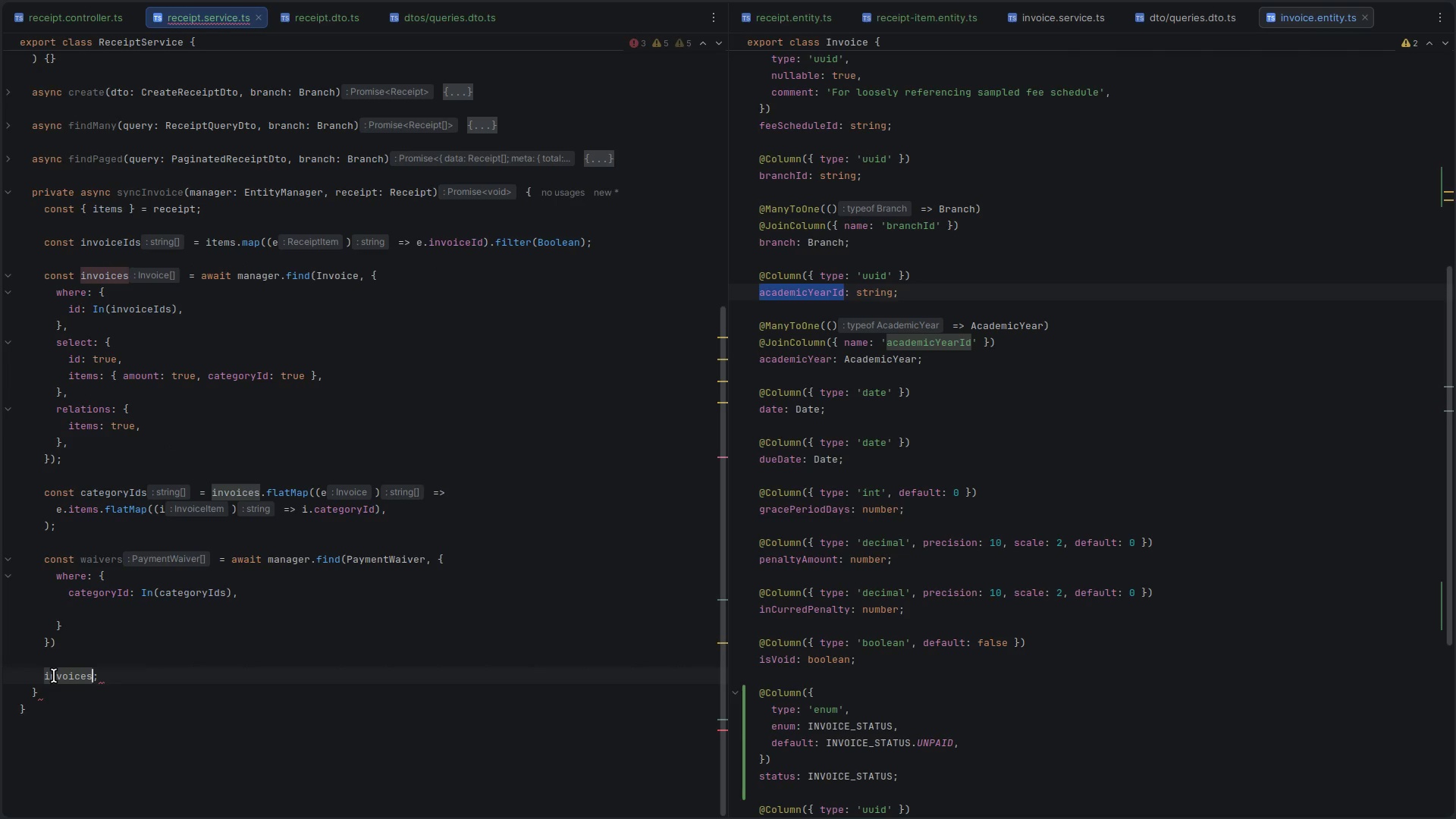 
type(.fore)
 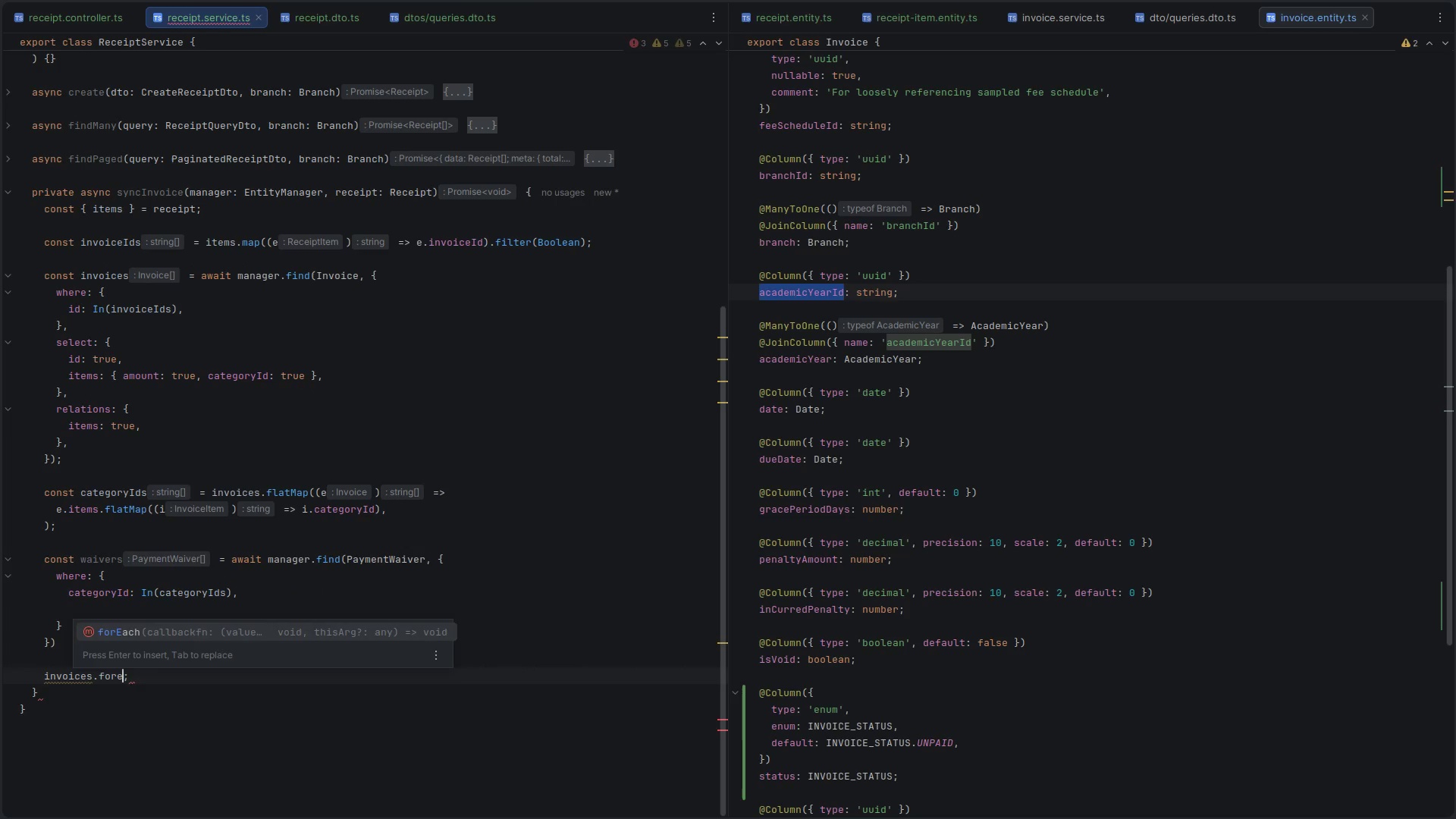 
key(Enter)
 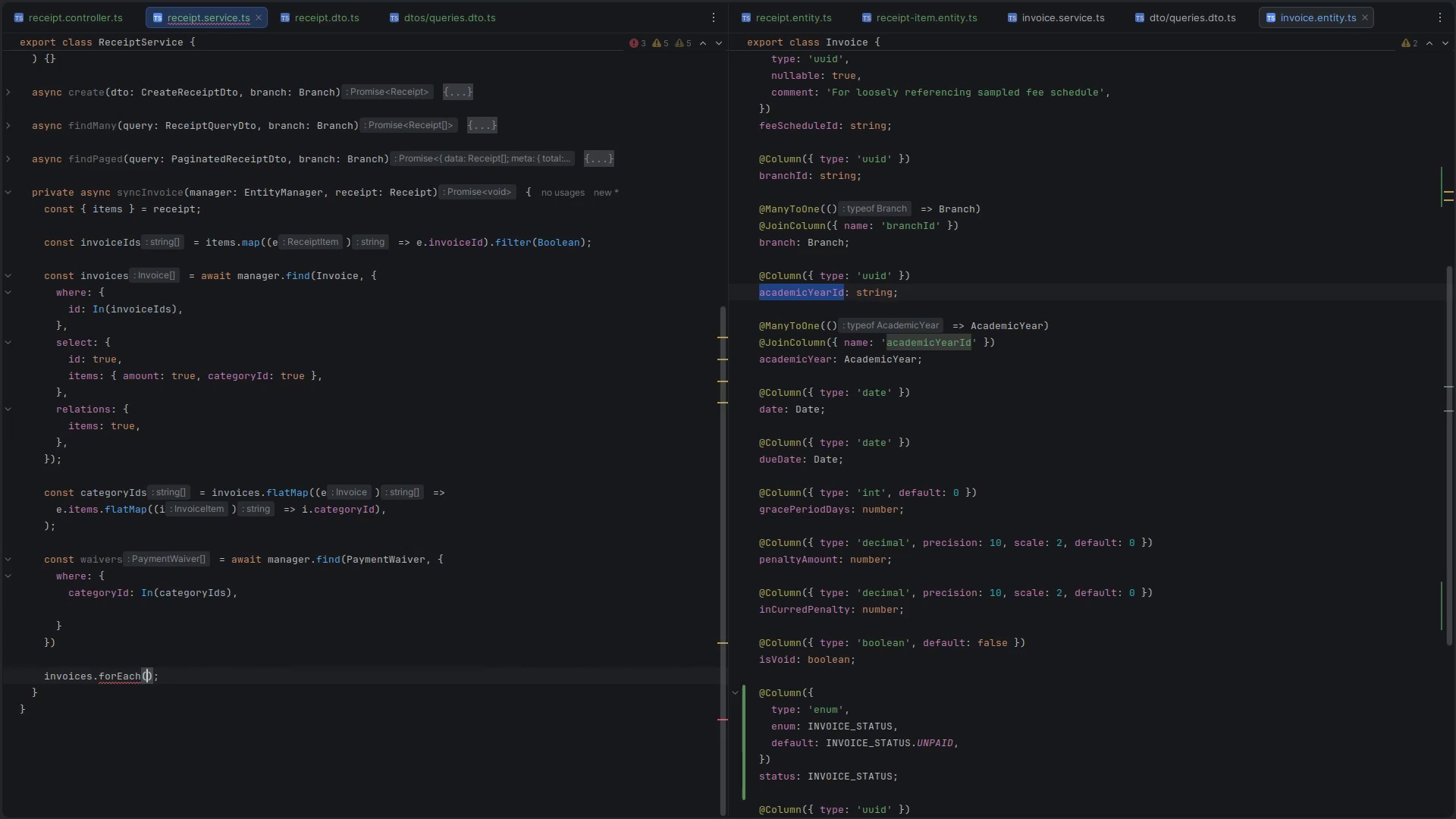 
type(invoice => {)
 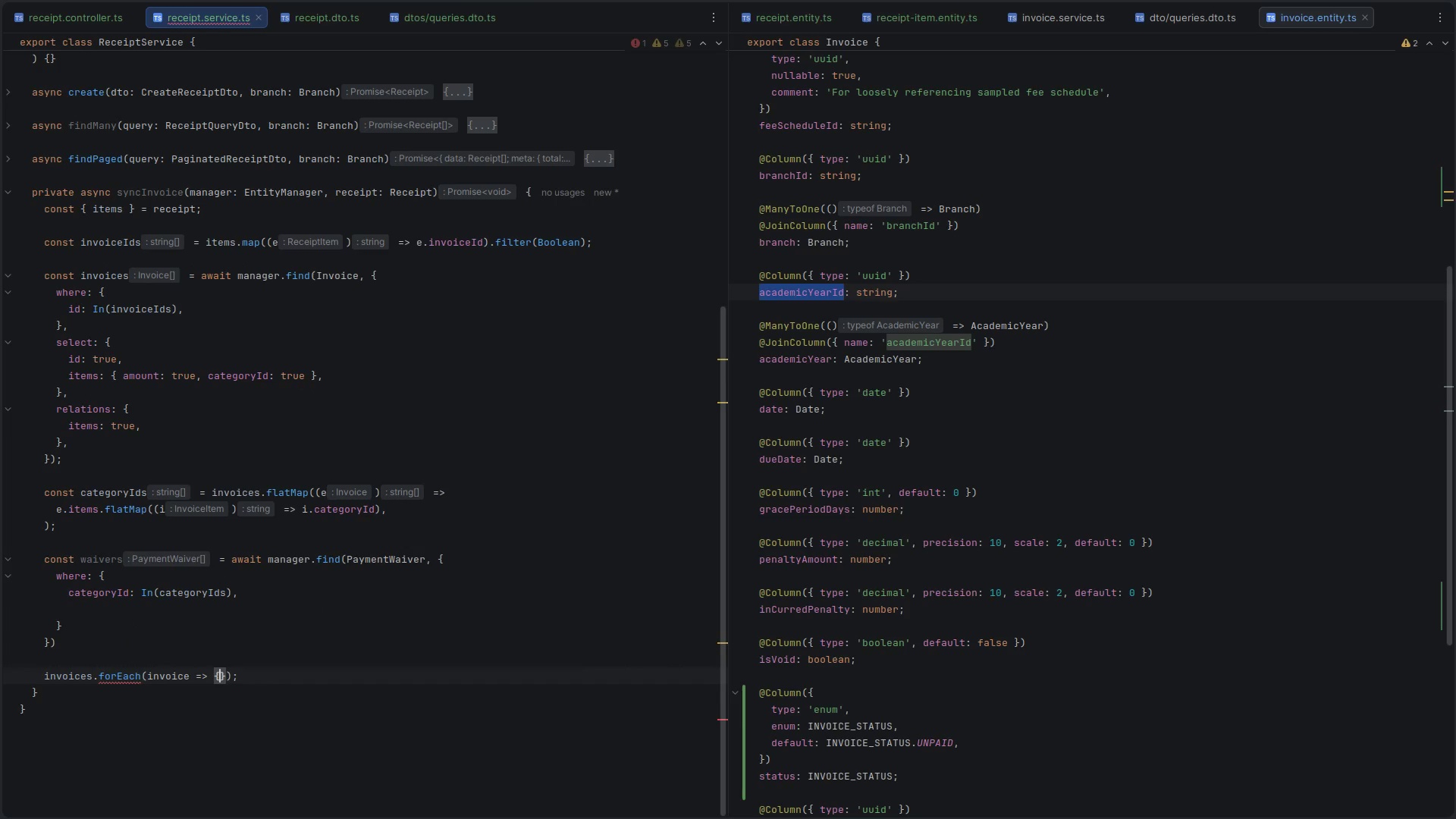 
key(Shift+Enter)
 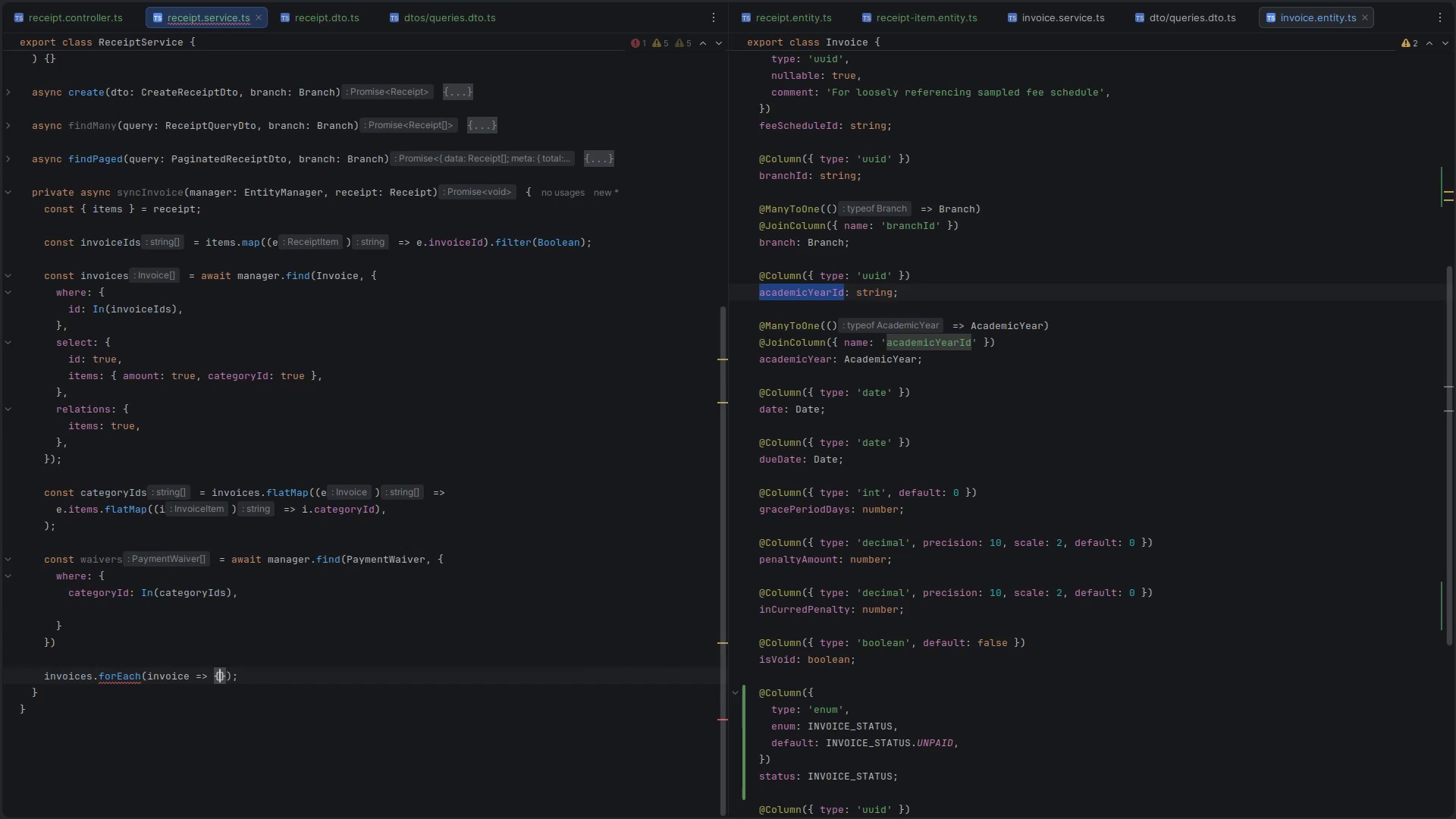 
key(Enter)
 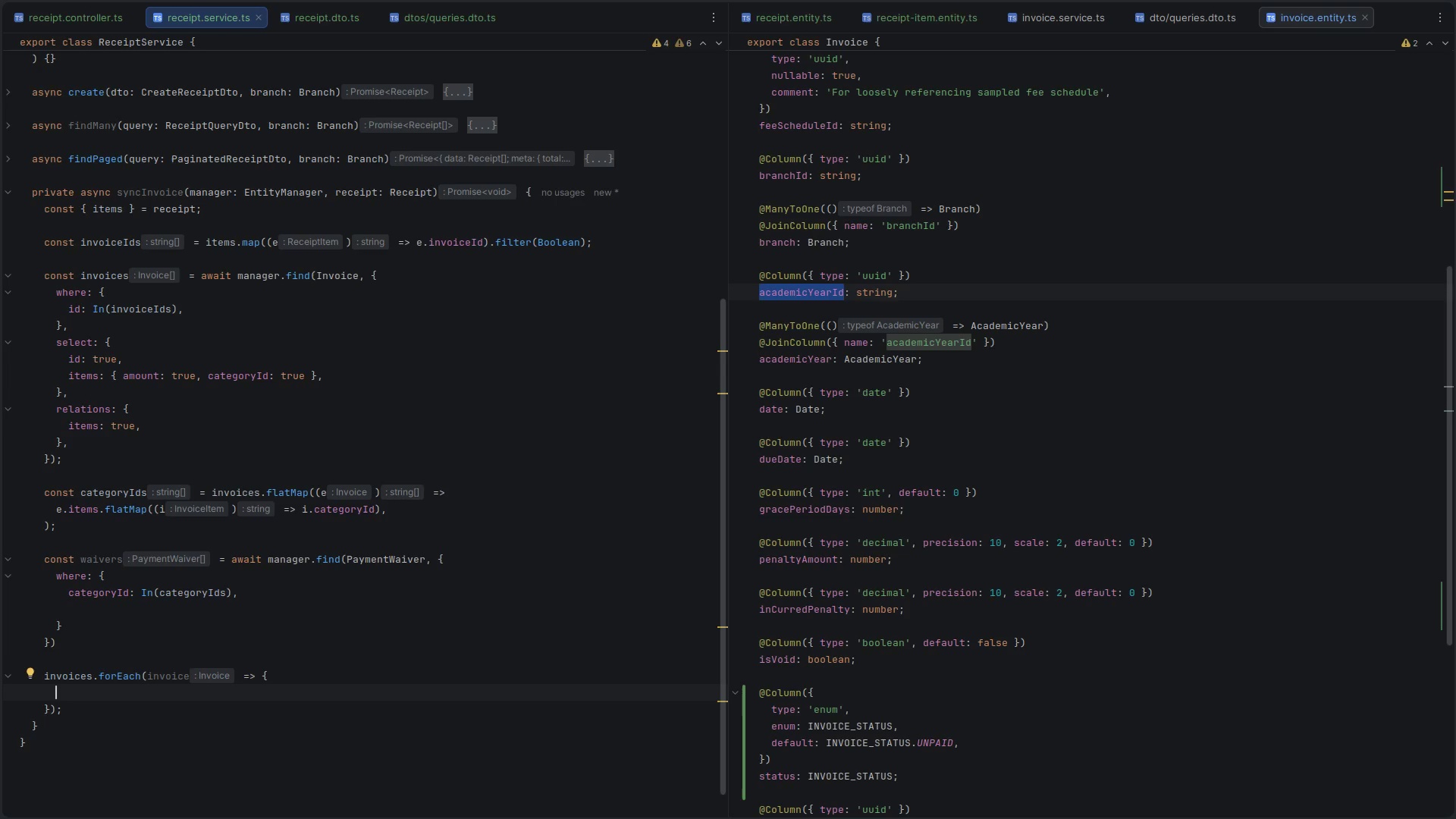 
scroll: coordinate [63, 551], scroll_direction: down, amount: 7.0
 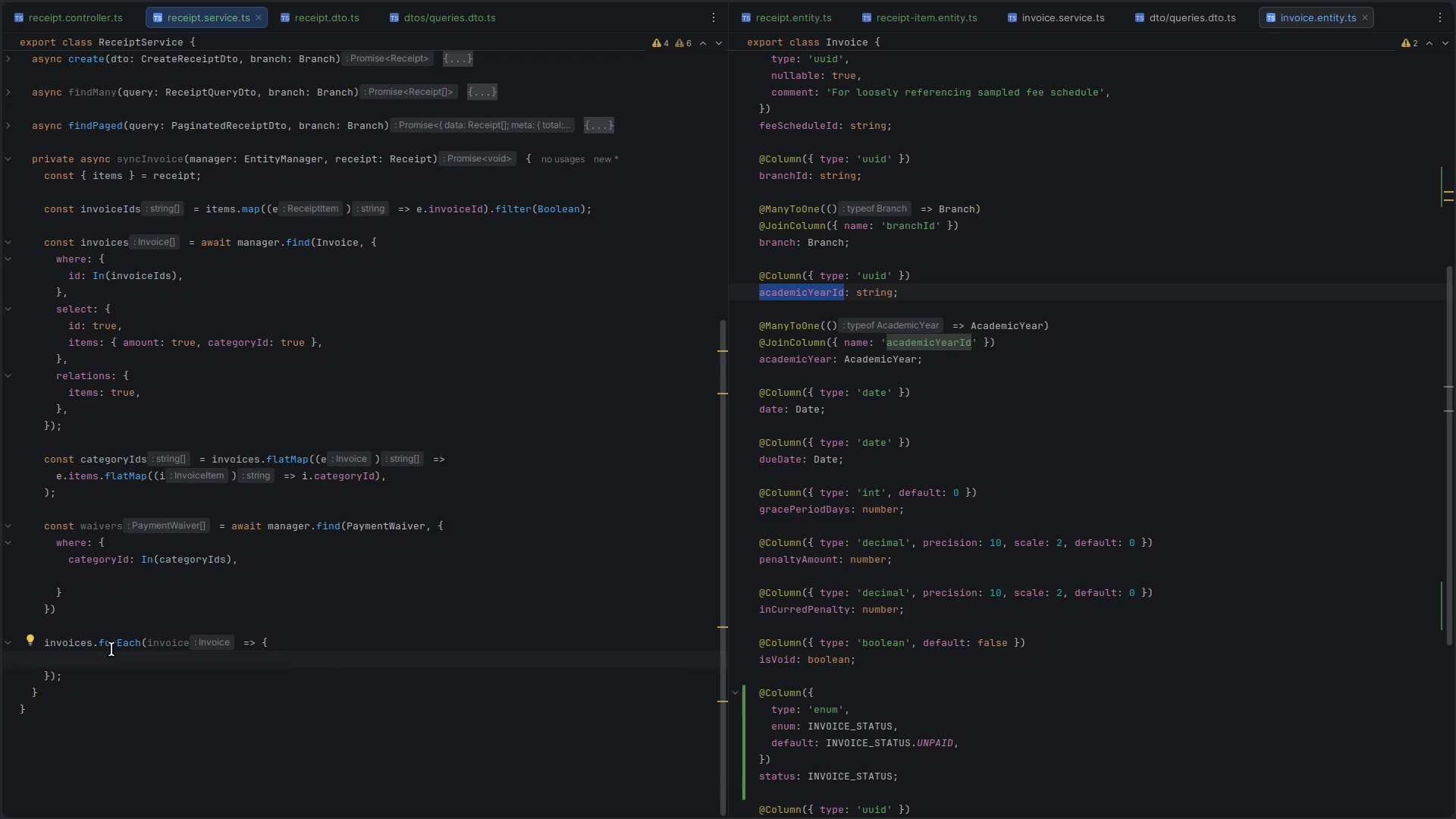 
left_click([77, 613])
 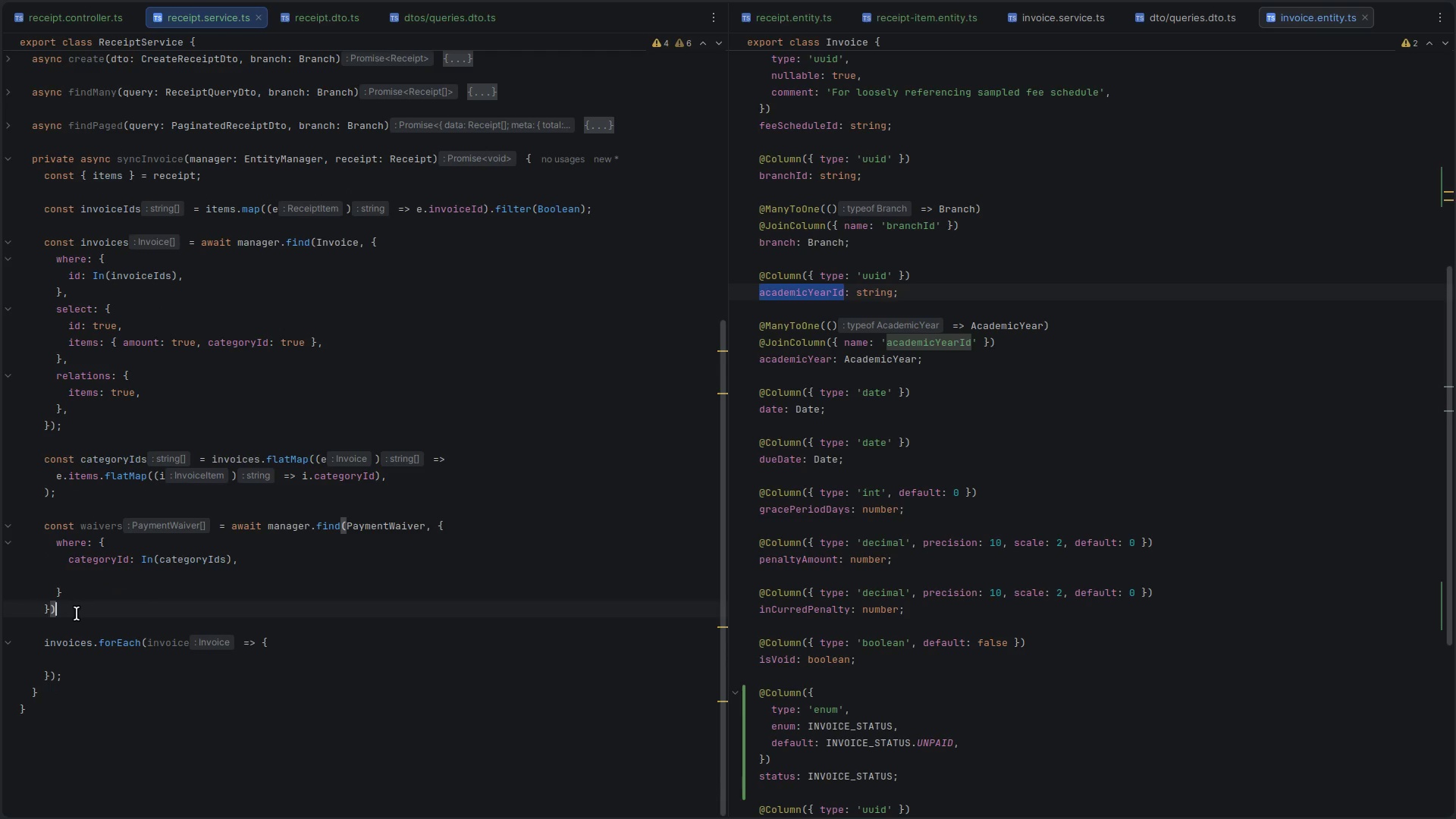 
key(Enter)
 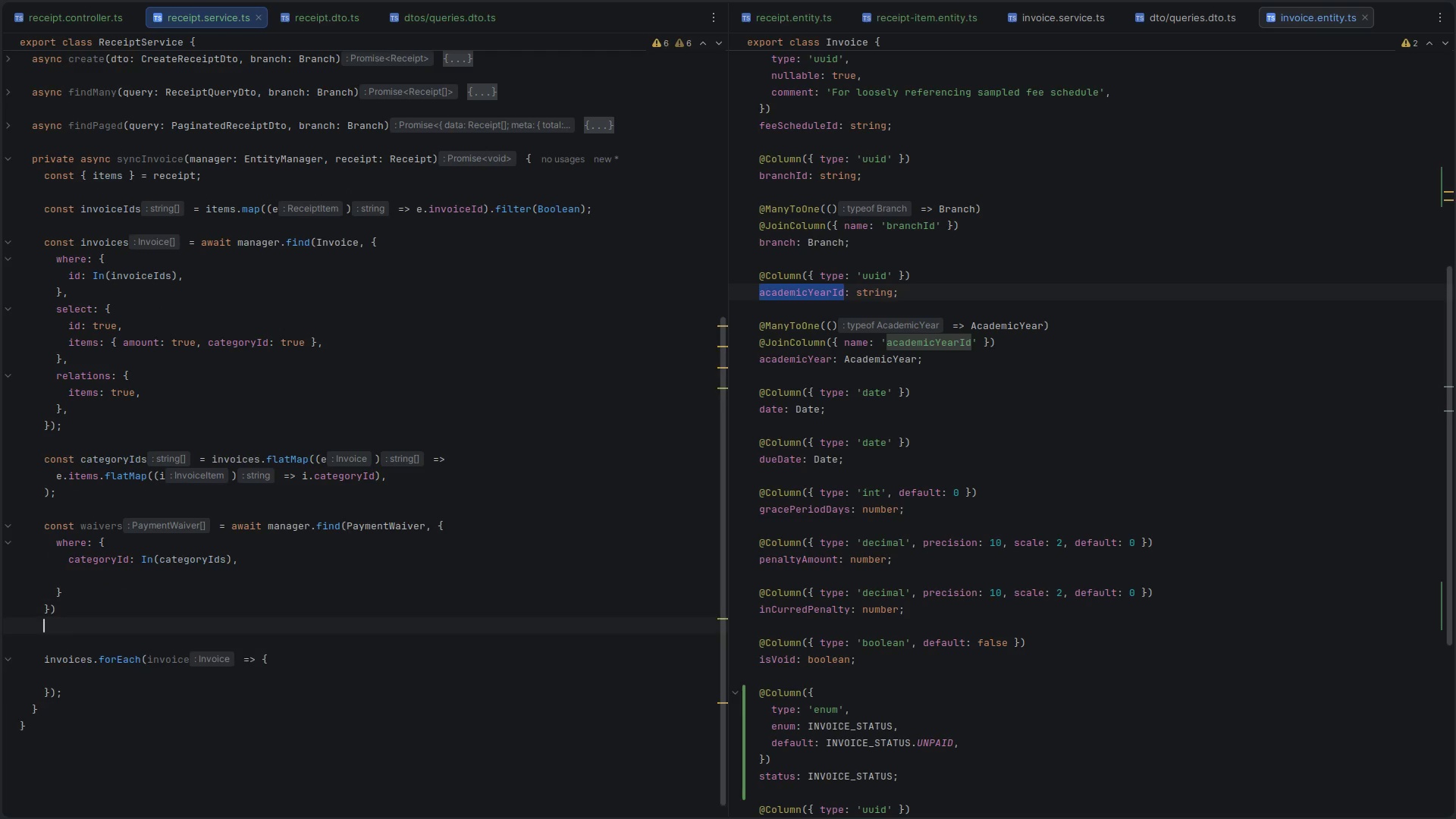 
key(Enter)
 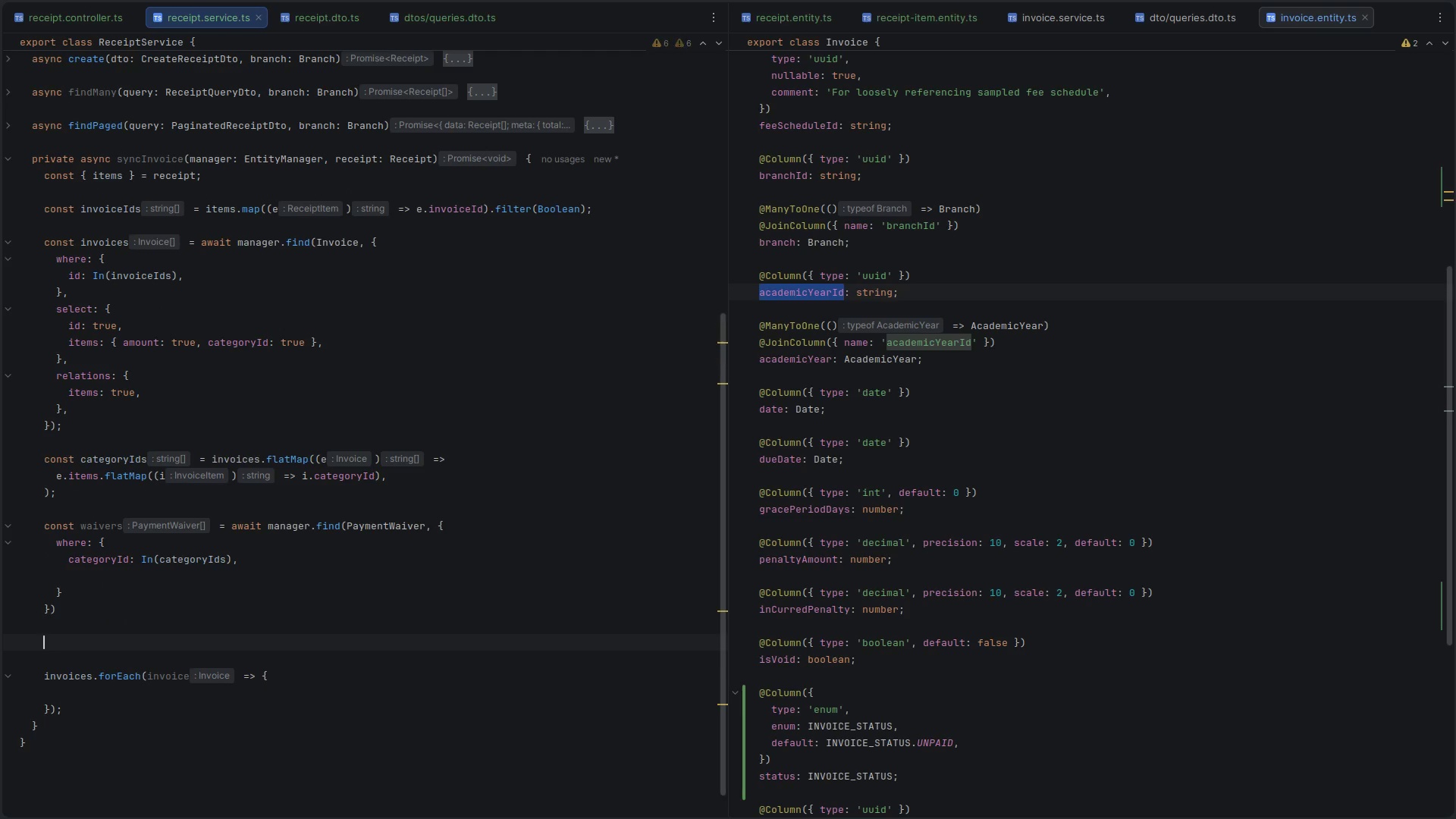 
type(const update)
 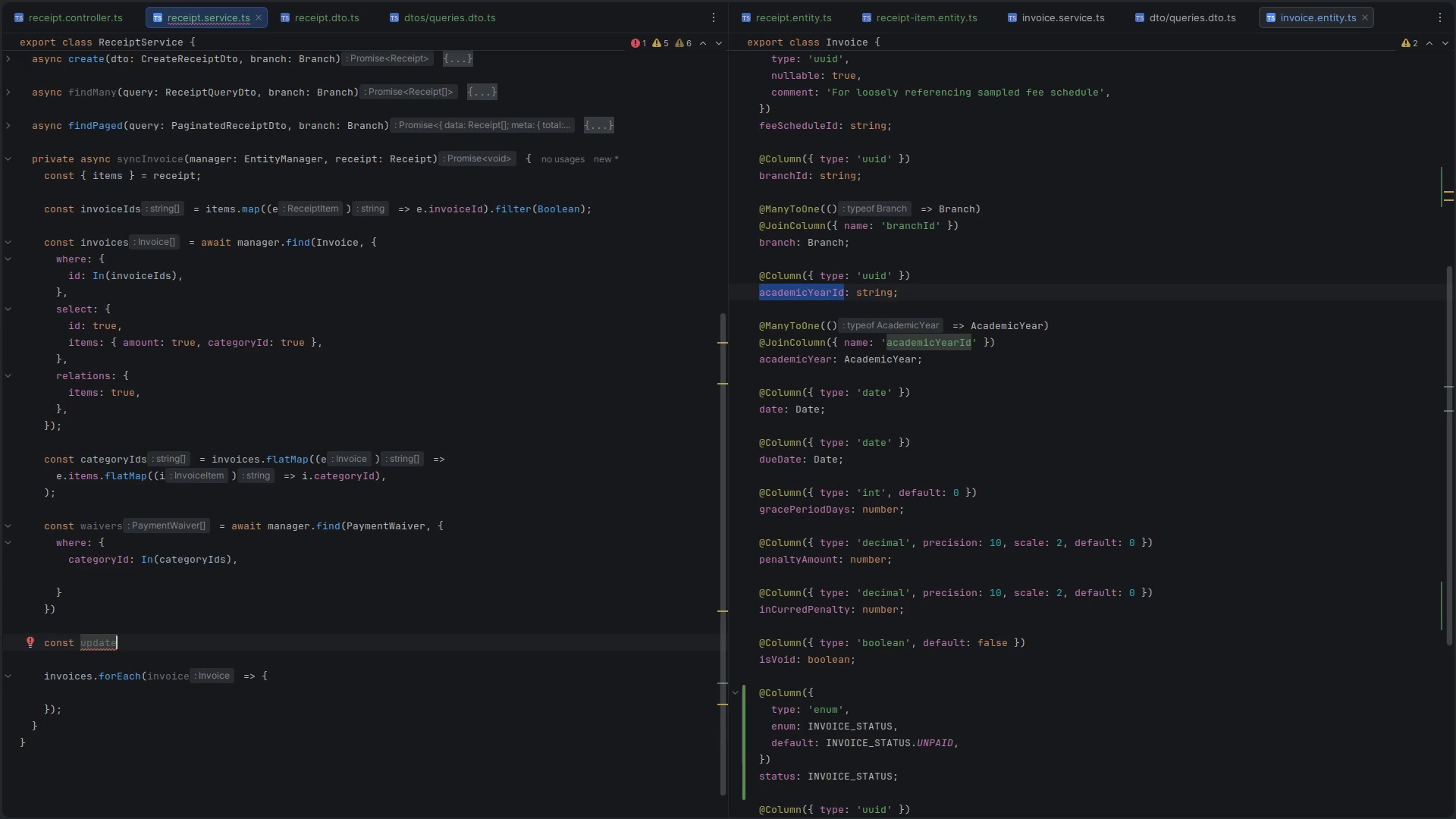 
key(Backspace)
key(Backspace)
key(Backspace)
key(Backspace)
key(Backspace)
key(Backspace)
type(updated)
key(Backspace)
key(Backspace)
type(able )
key(Backspace)
type(Invoice:Invoice = [)
 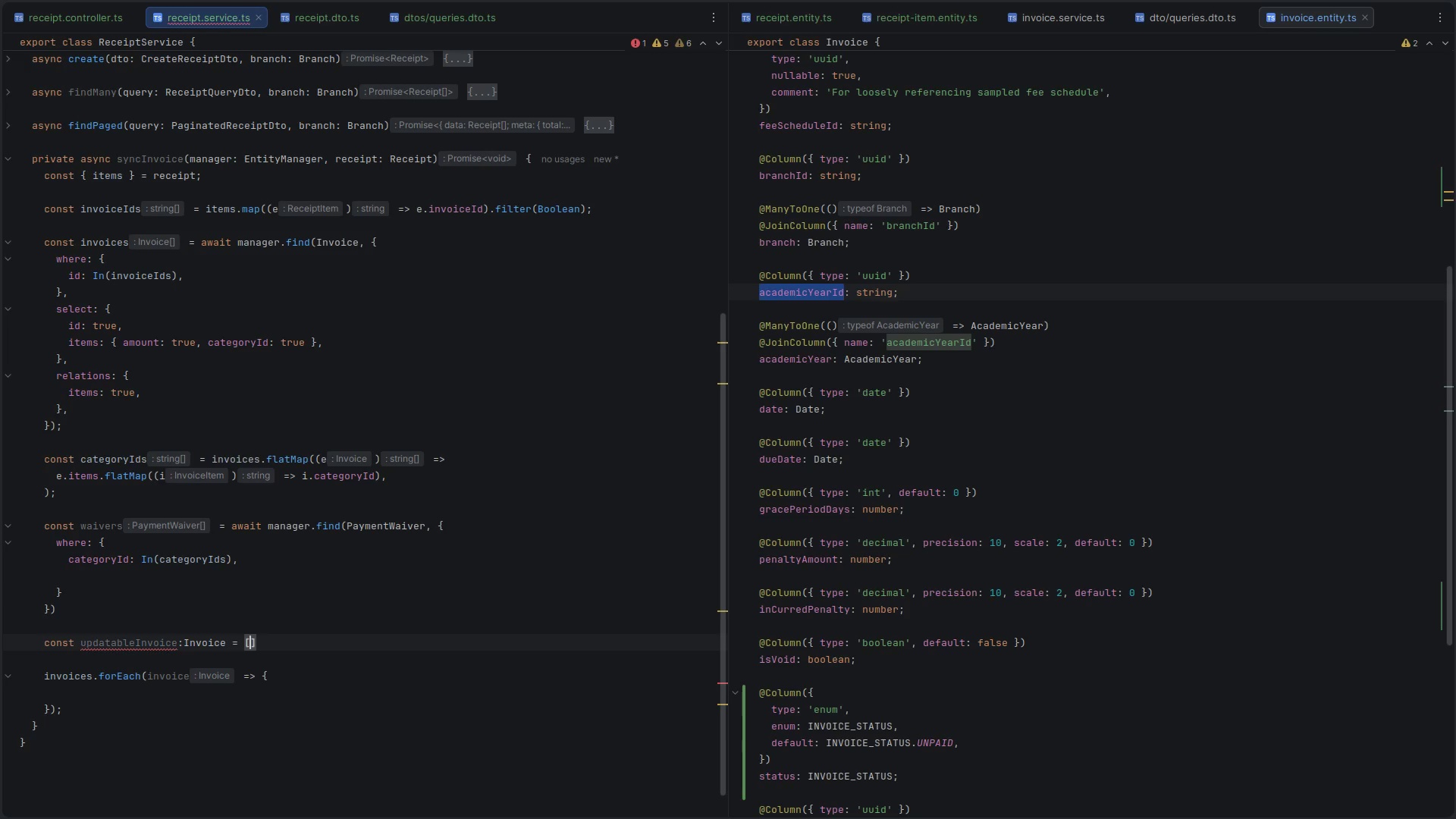 
scroll: coordinate [74, 613], scroll_direction: down, amount: 8.0
 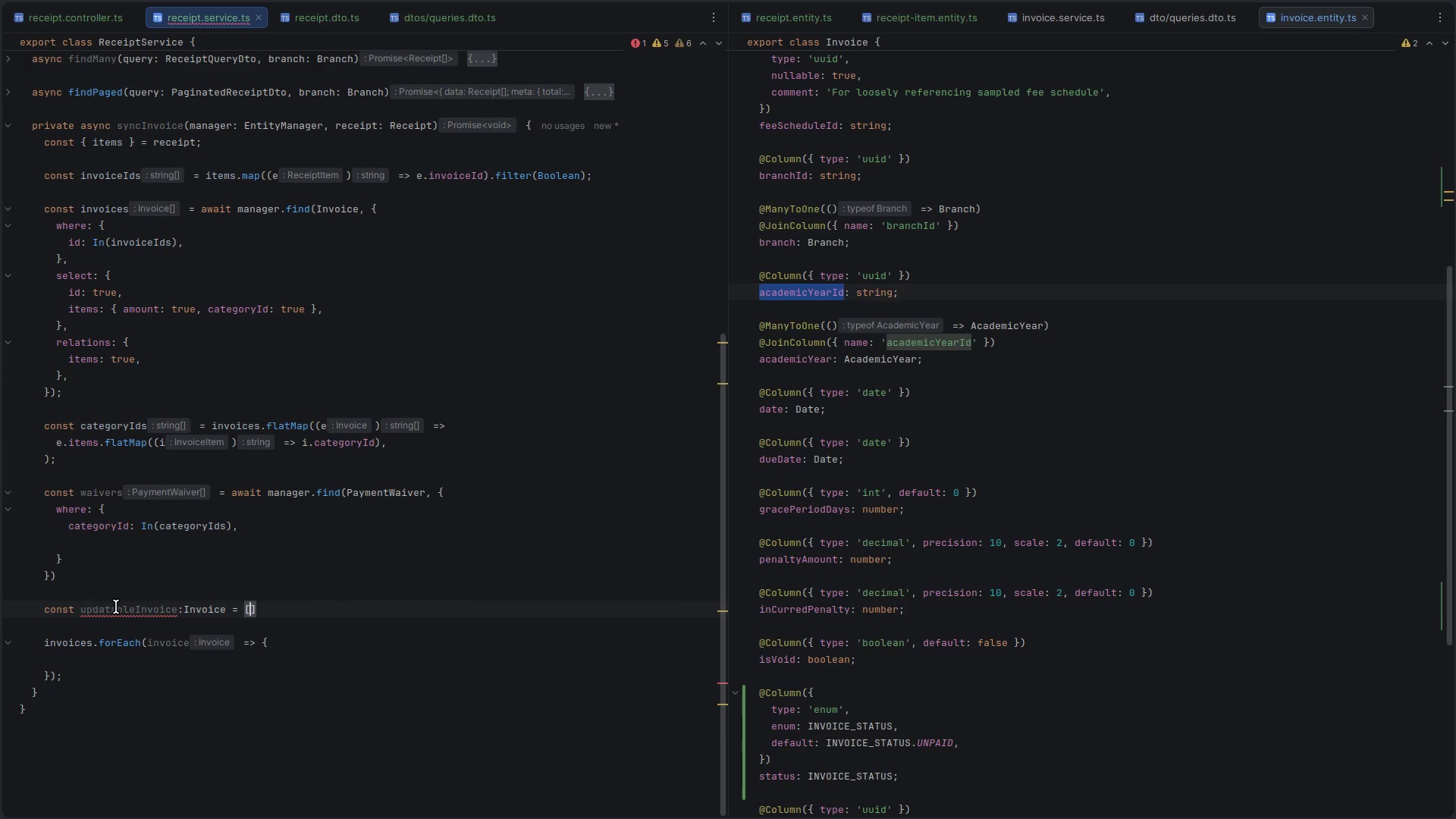 
double_click([108, 604])
 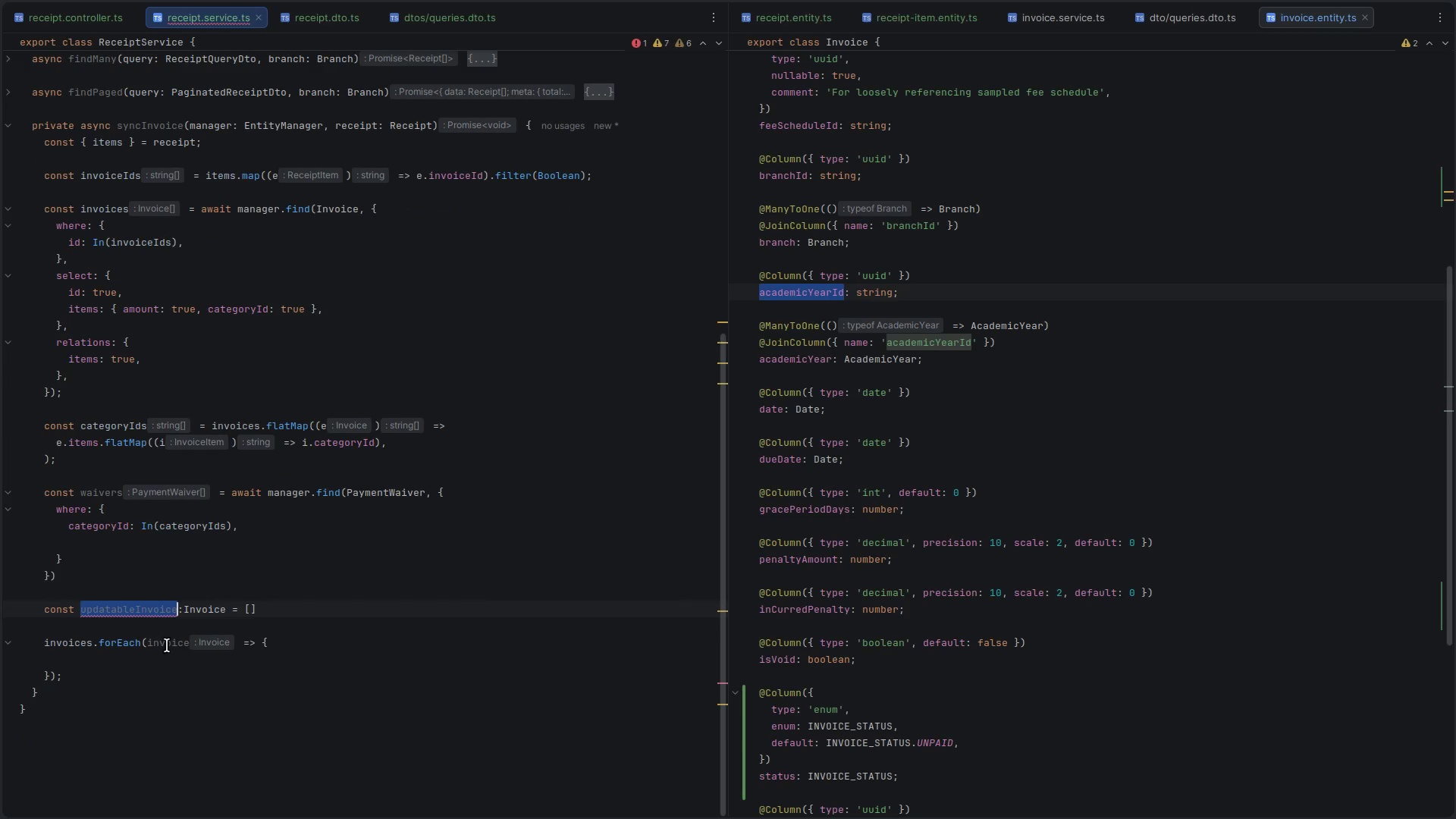 
double_click([167, 645])
 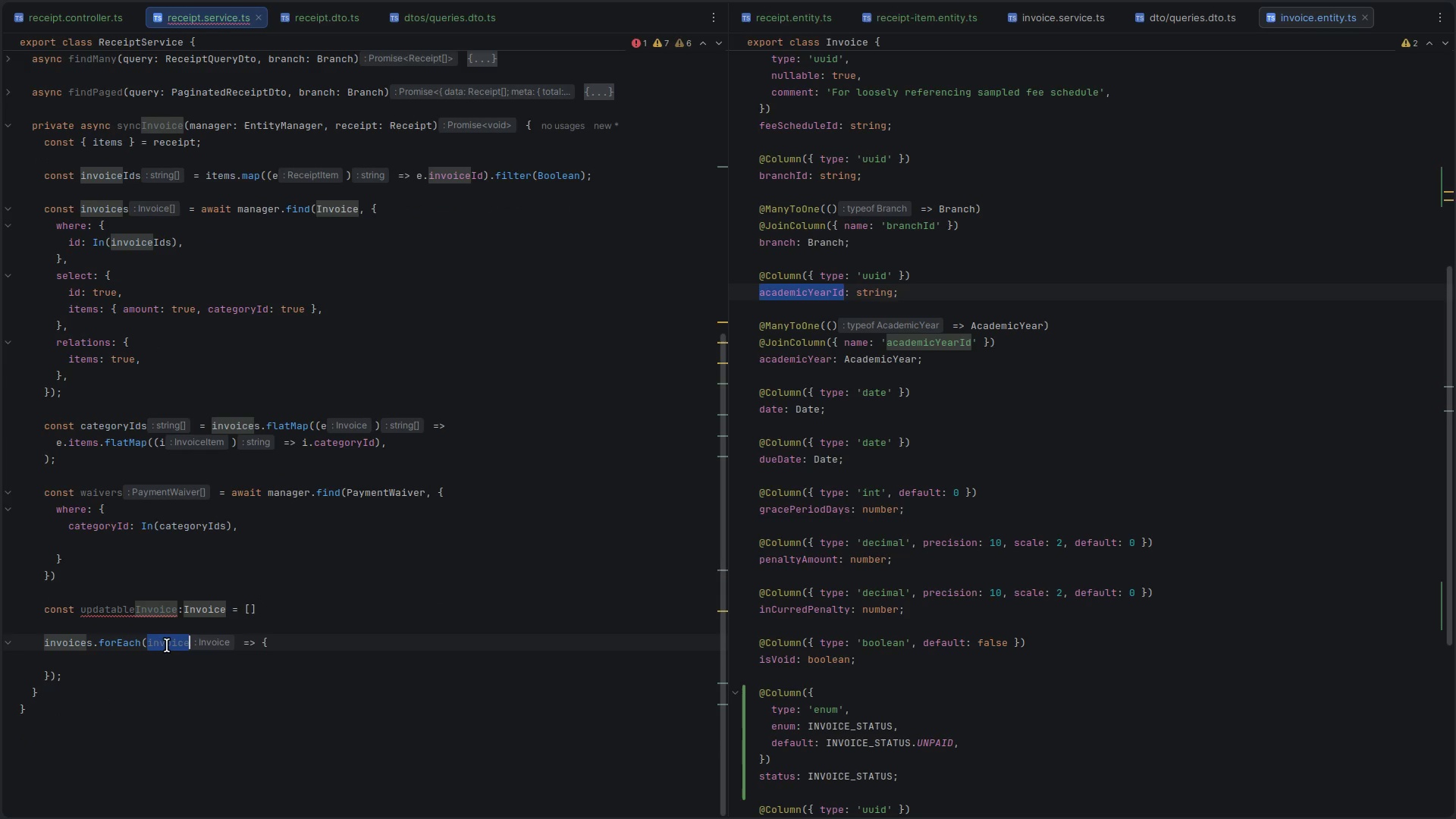 
key(Control+ControlLeft)
 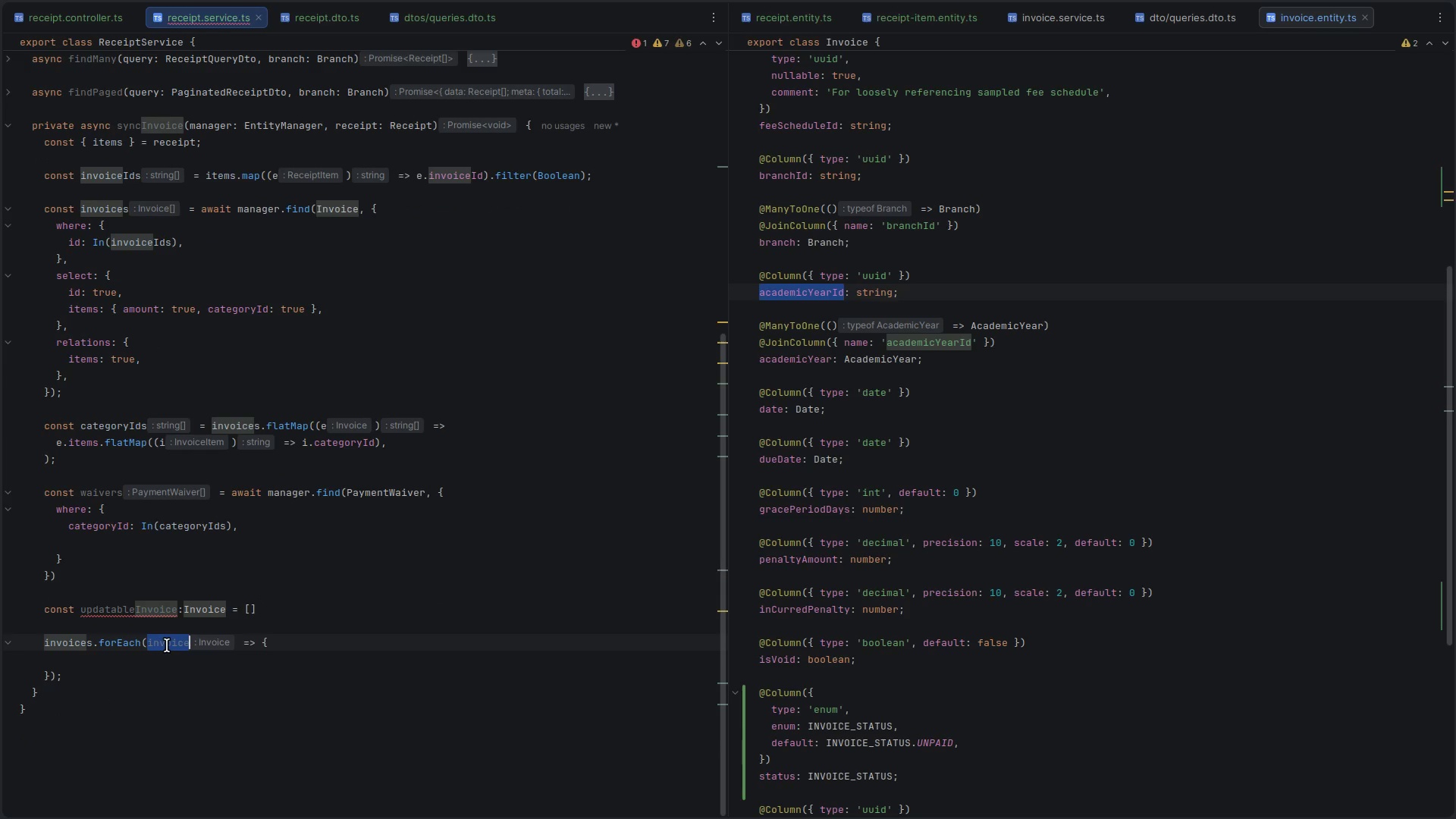 
key(Control+C)
 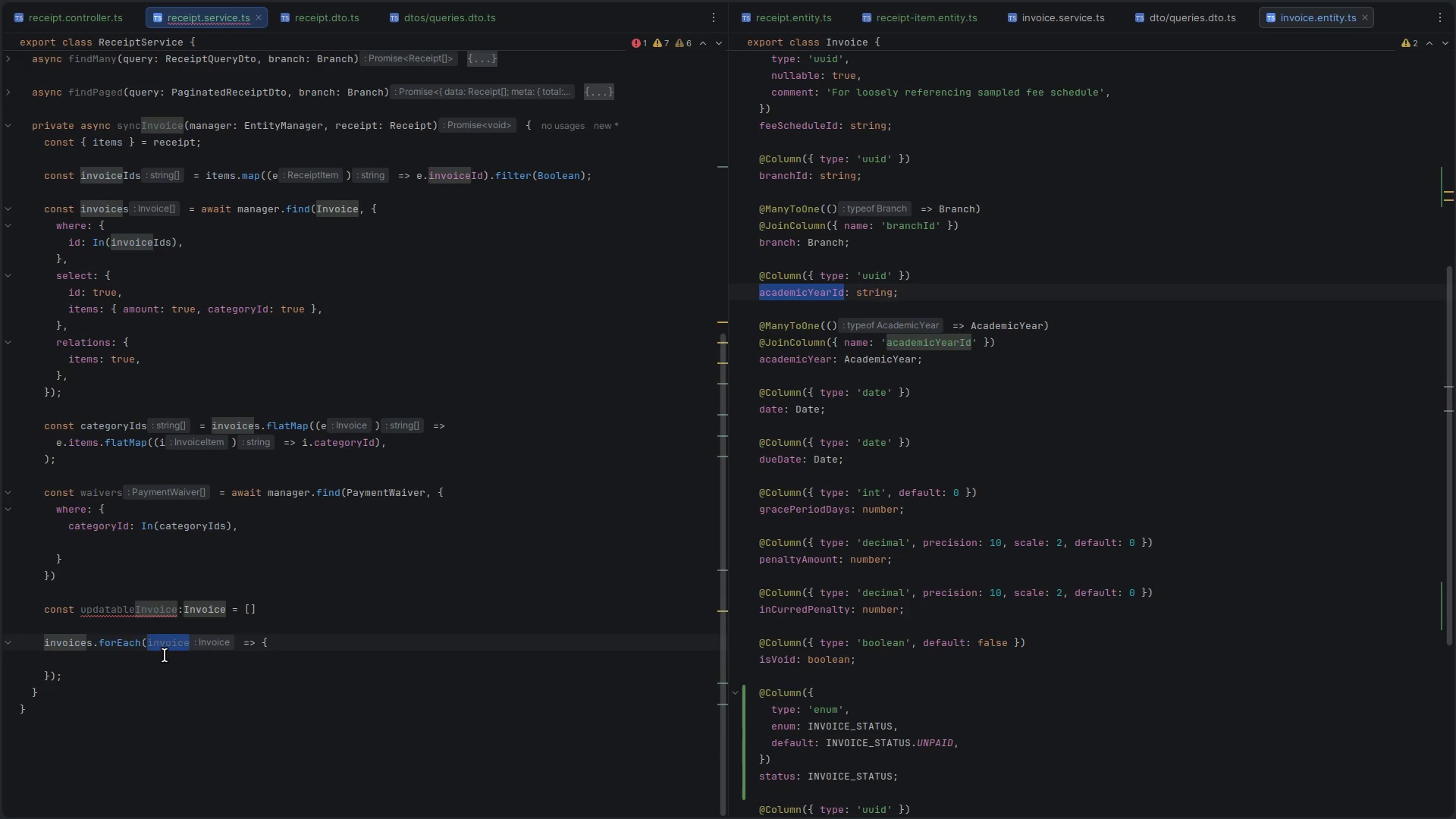 
left_click([165, 655])
 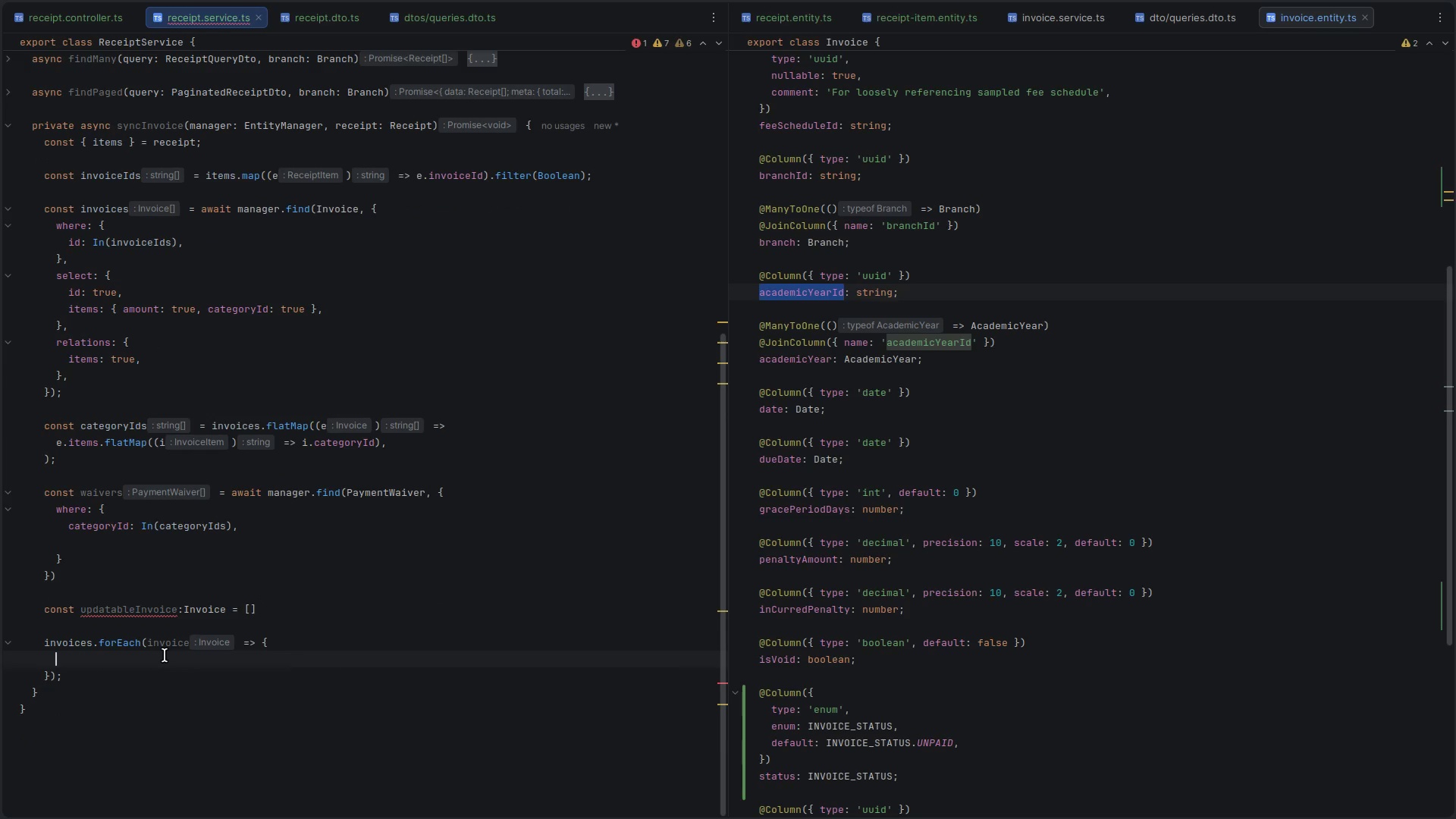 
key(Control+V)
 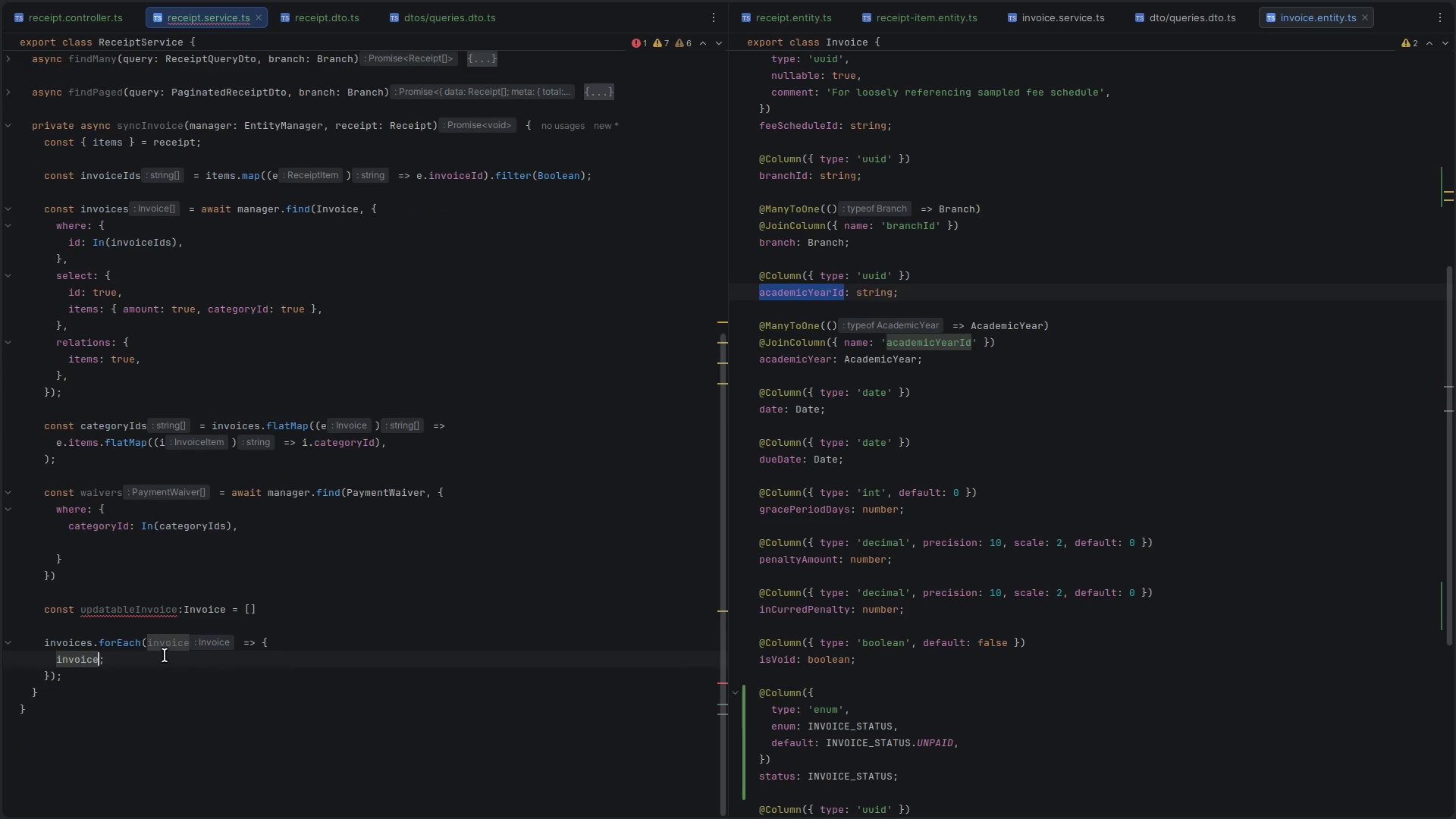 
key(Period)
 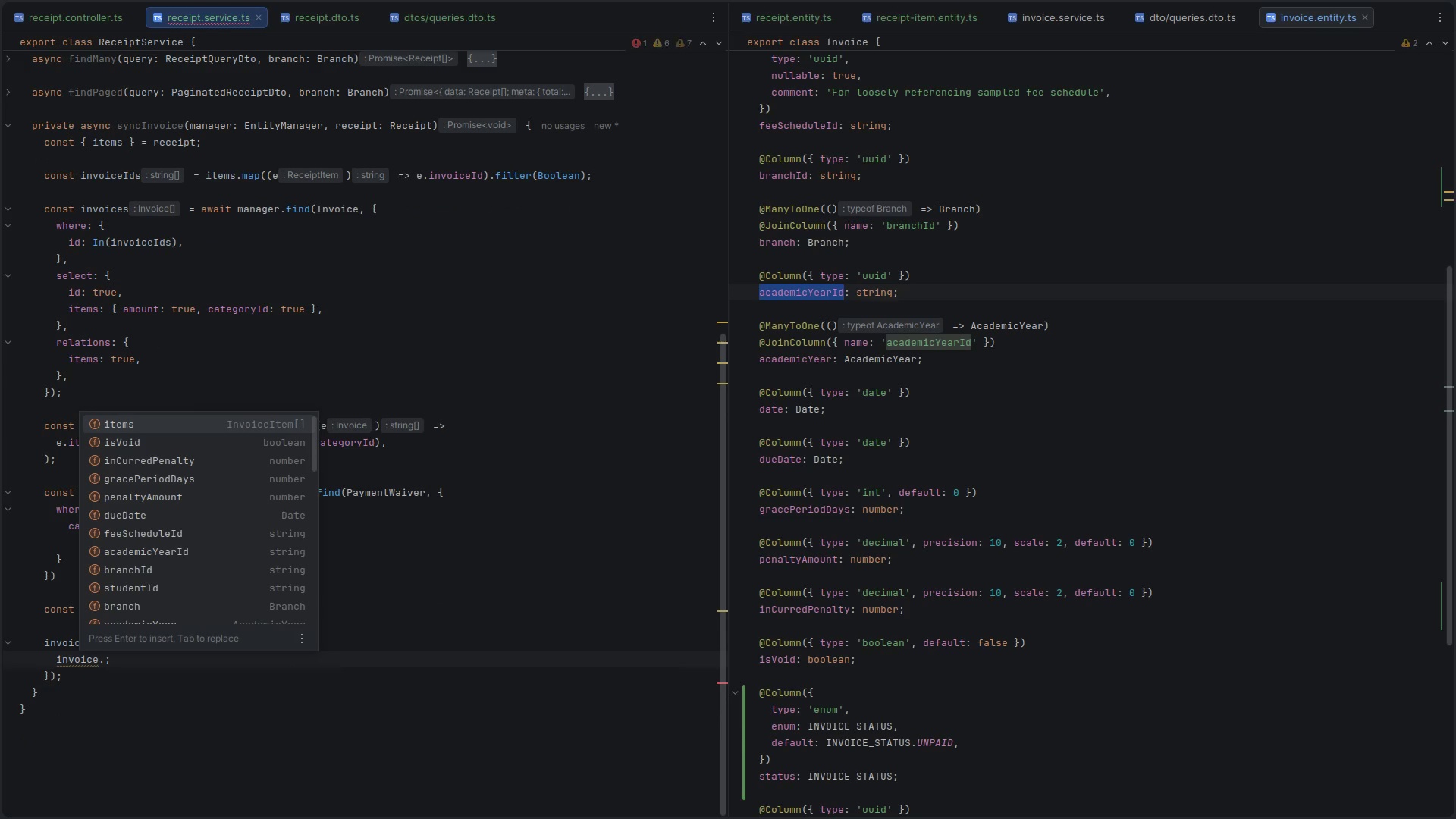 
key(Escape)
 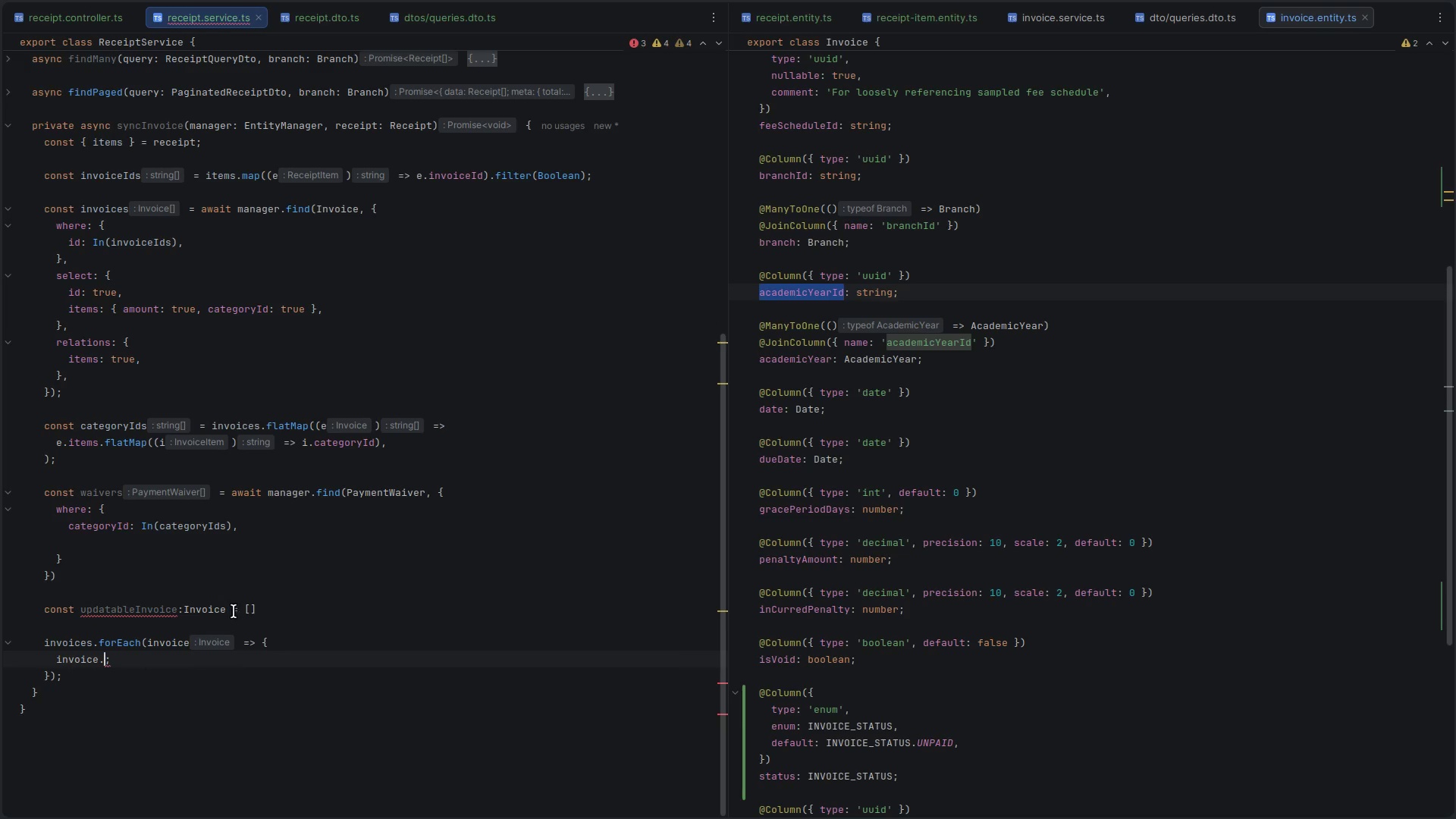 
left_click([230, 603])
 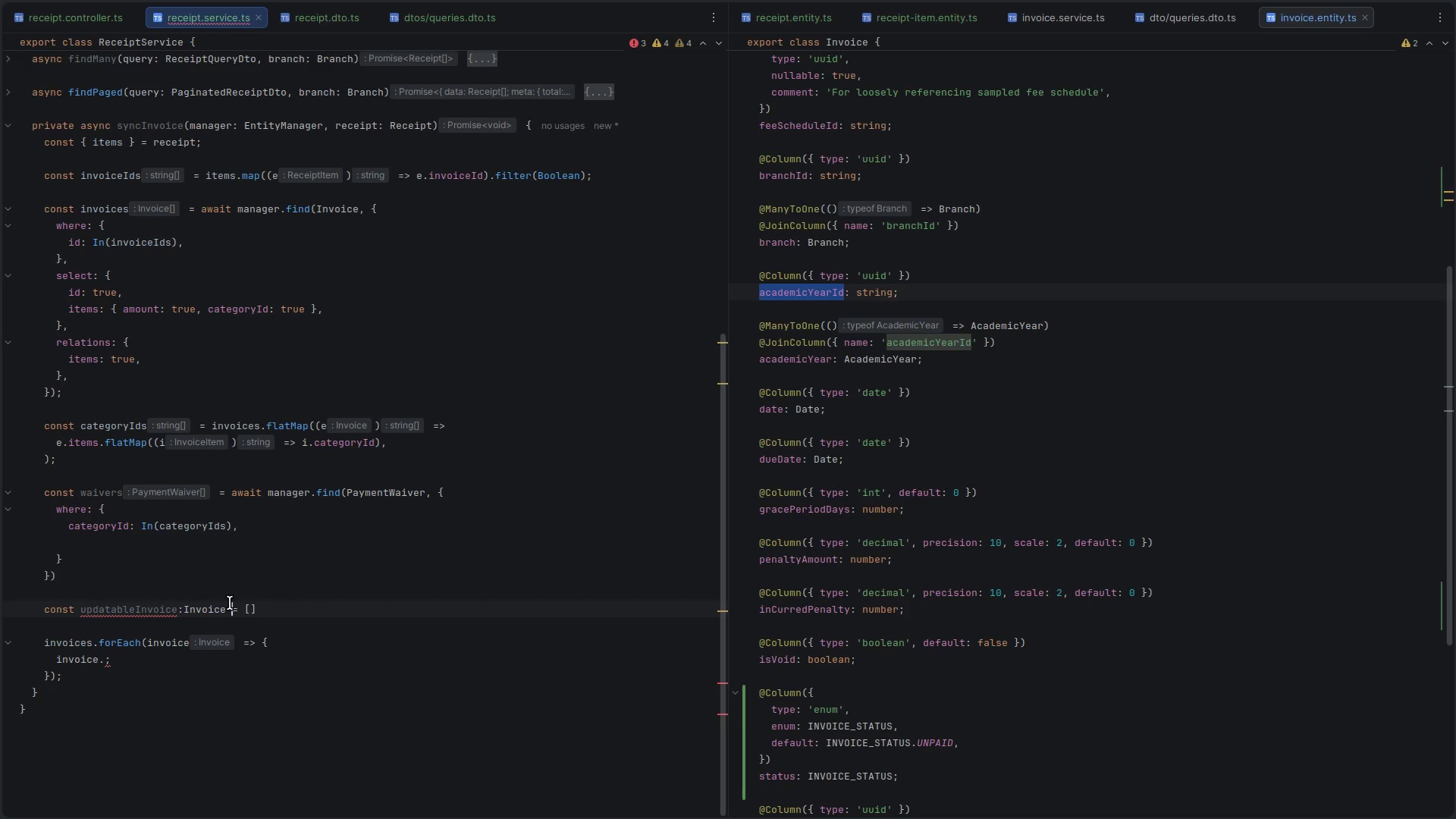 
key(ArrowLeft)
 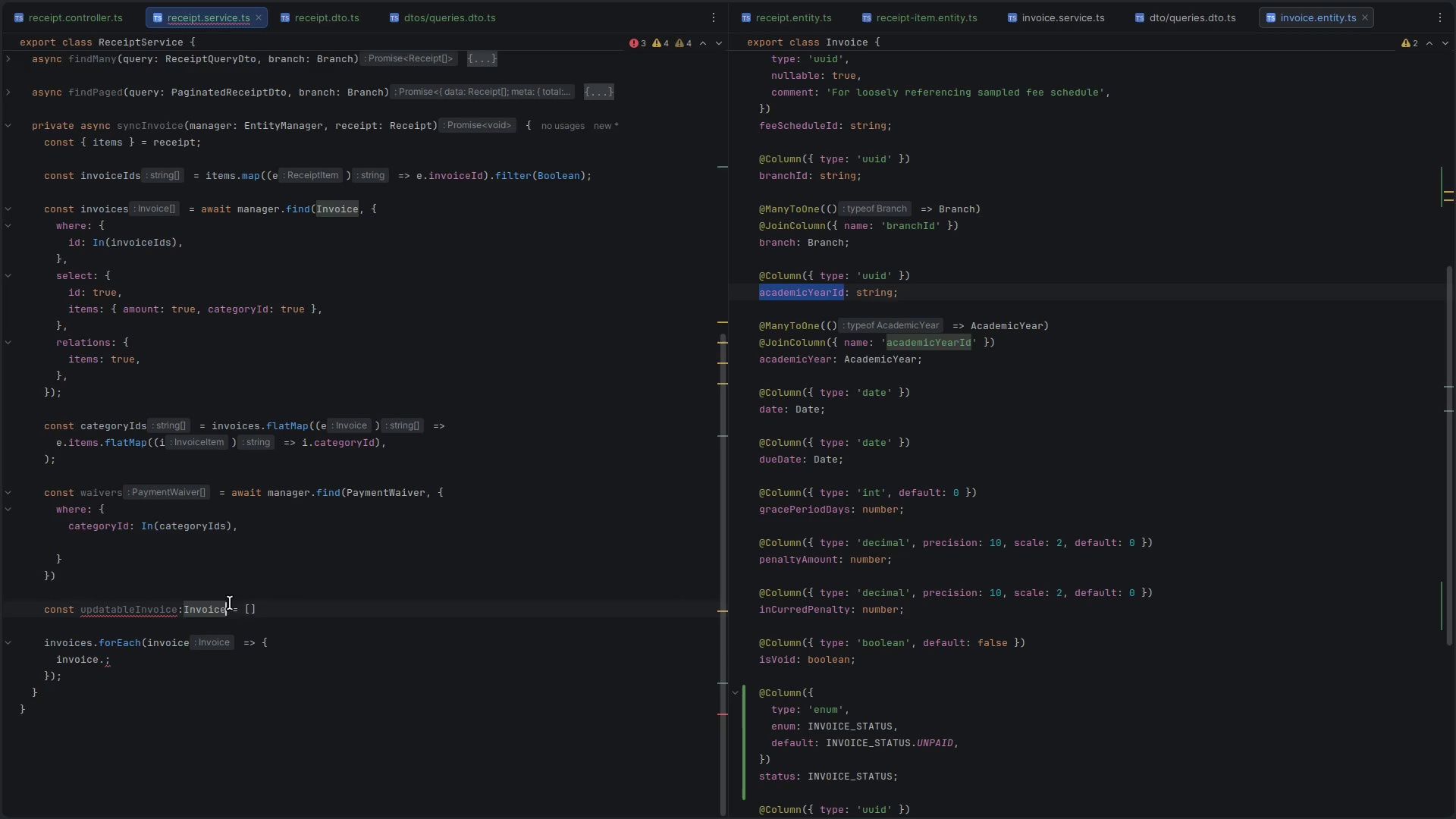 
key(BracketLeft)
 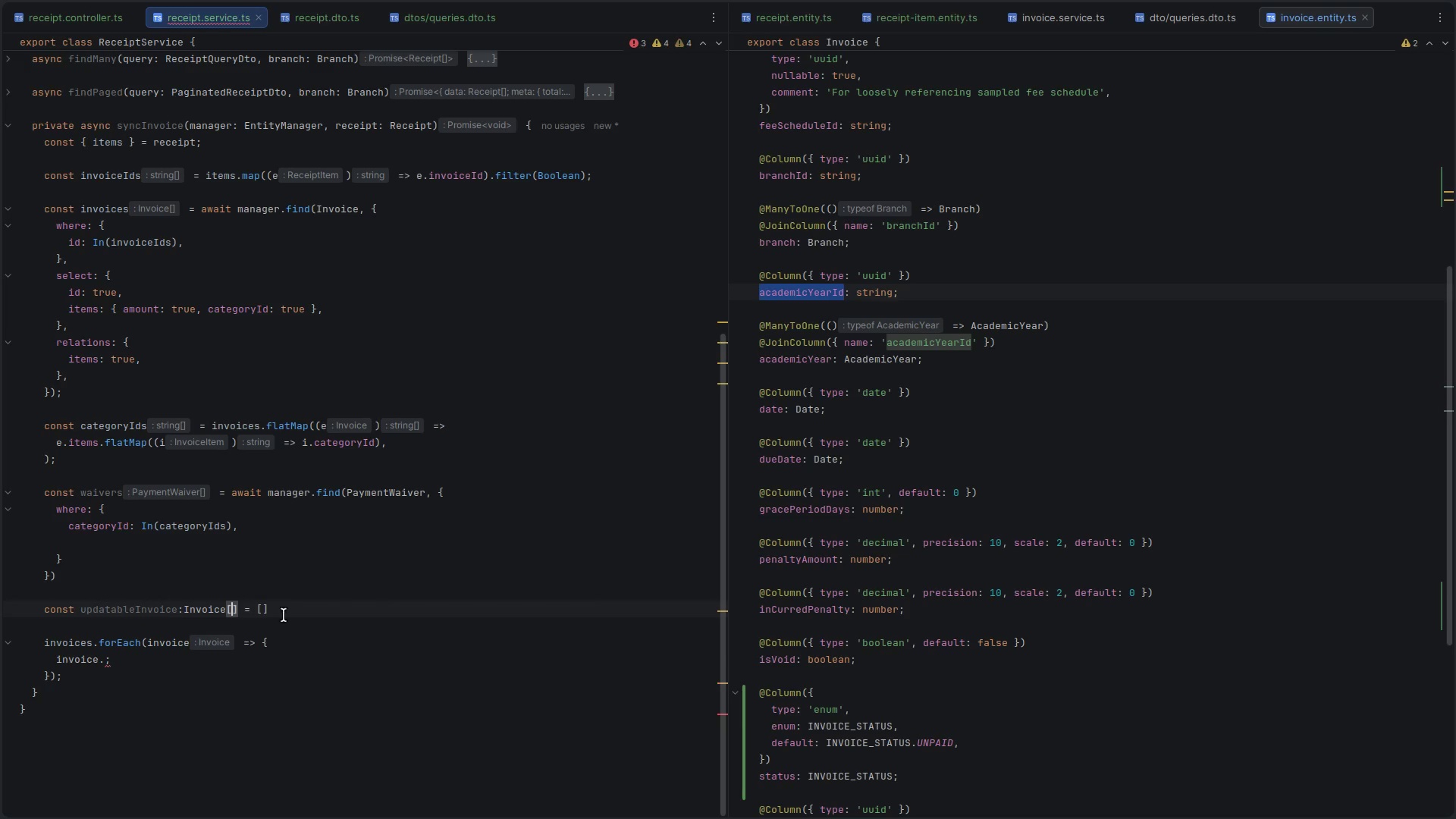 
scroll: coordinate [301, 620], scroll_direction: down, amount: 7.0
 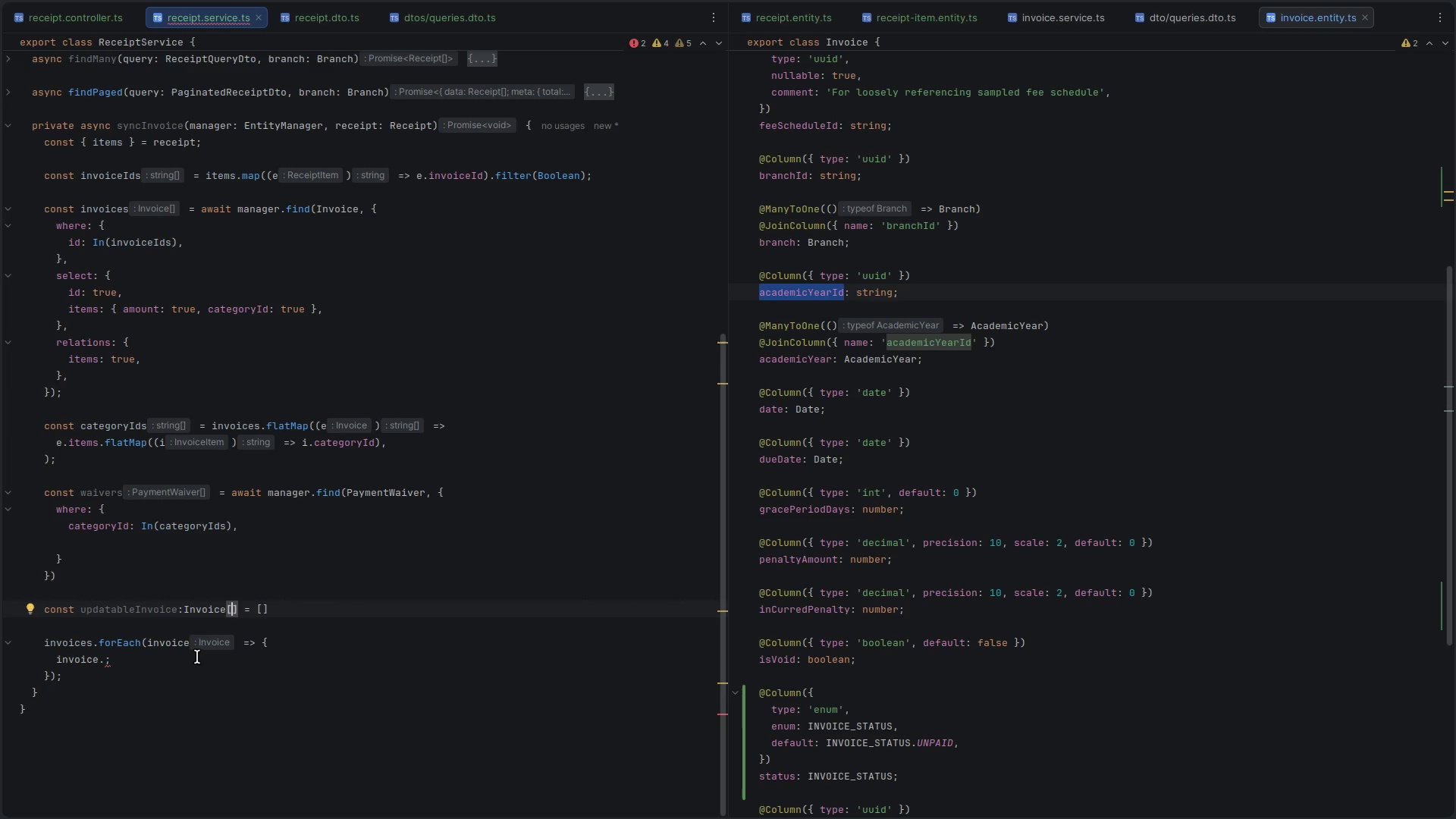 
left_click([164, 654])
 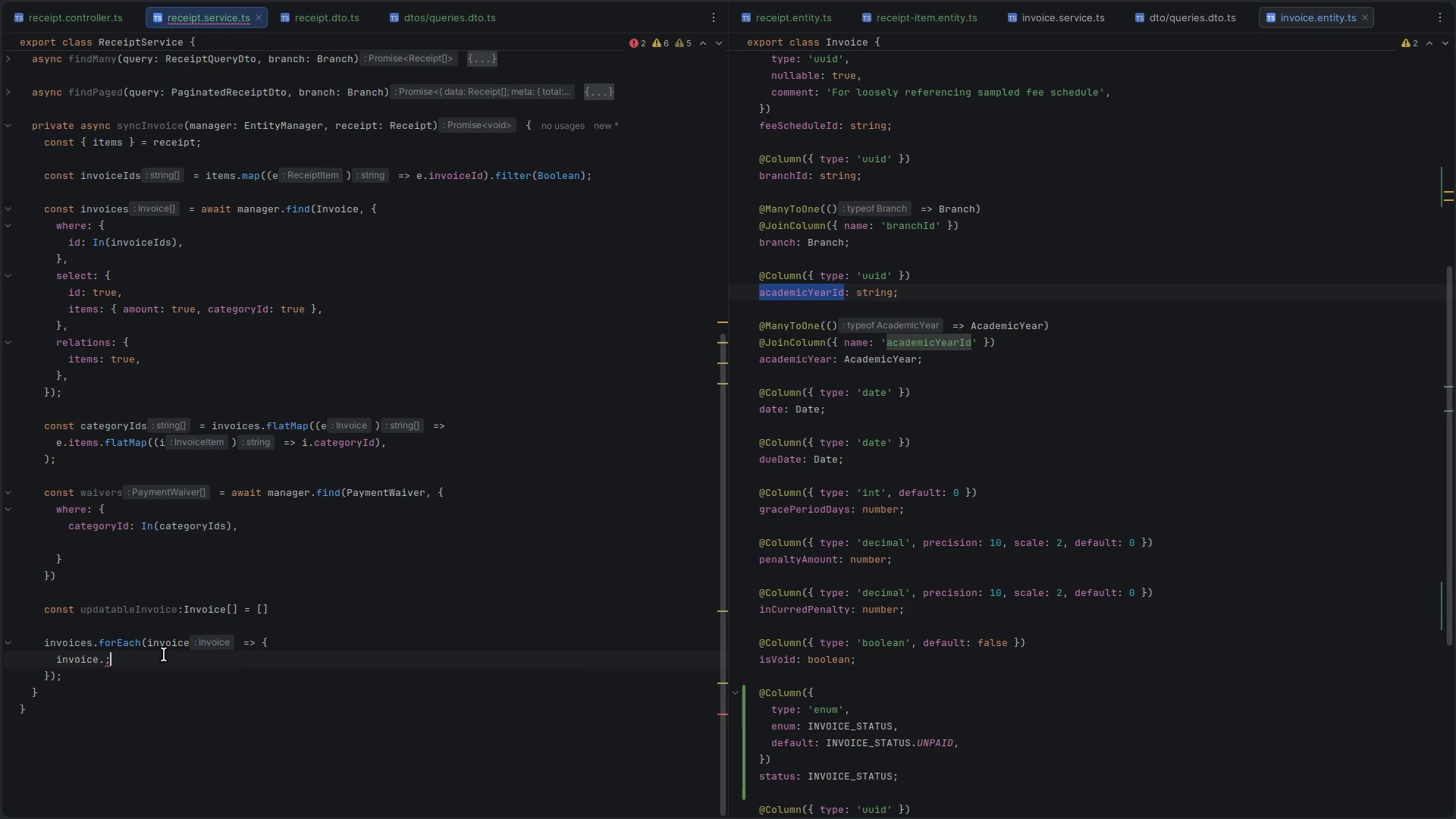 
left_click([136, 724])
 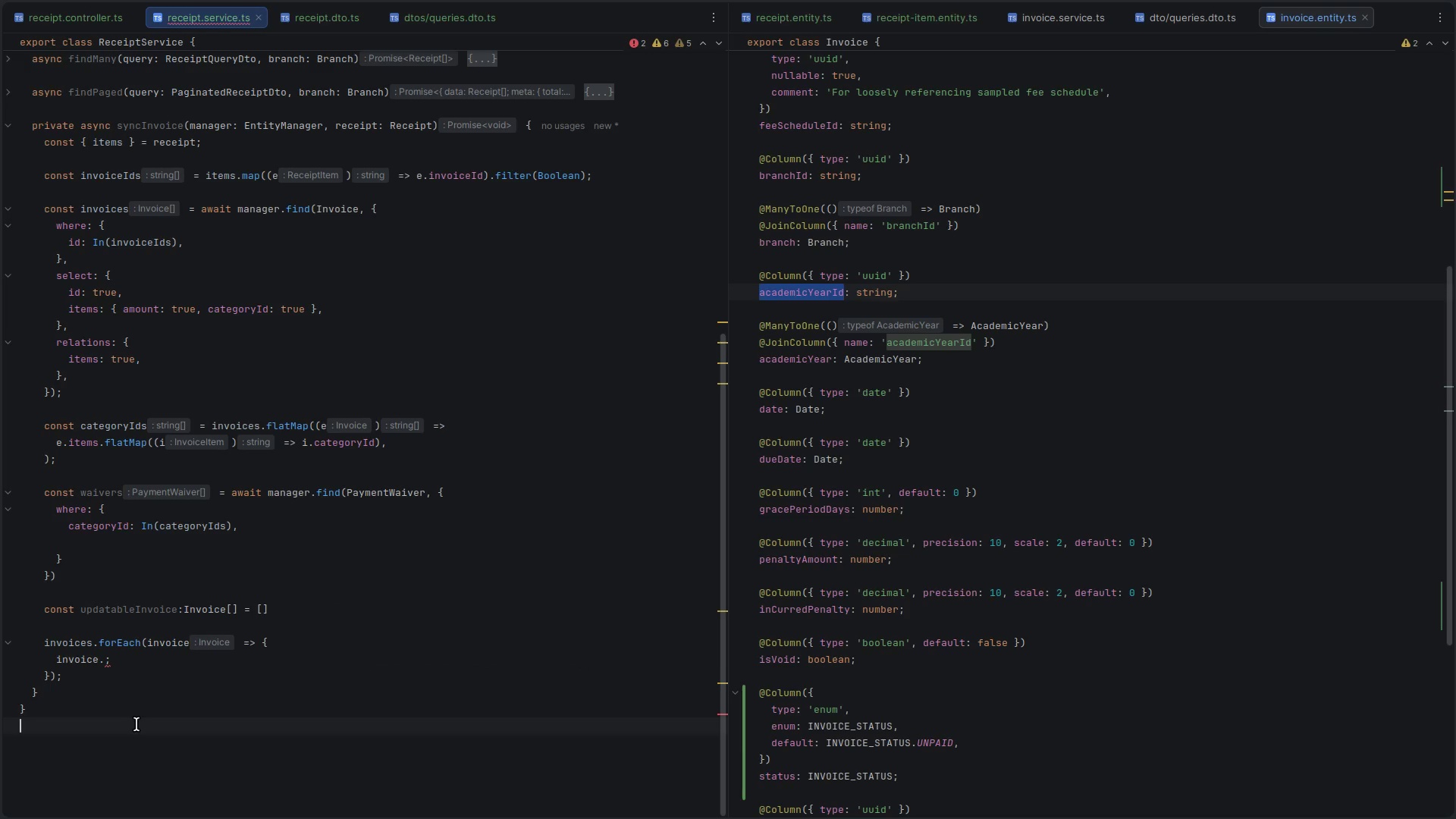 
hold_key(key=Enter, duration=1.44)
 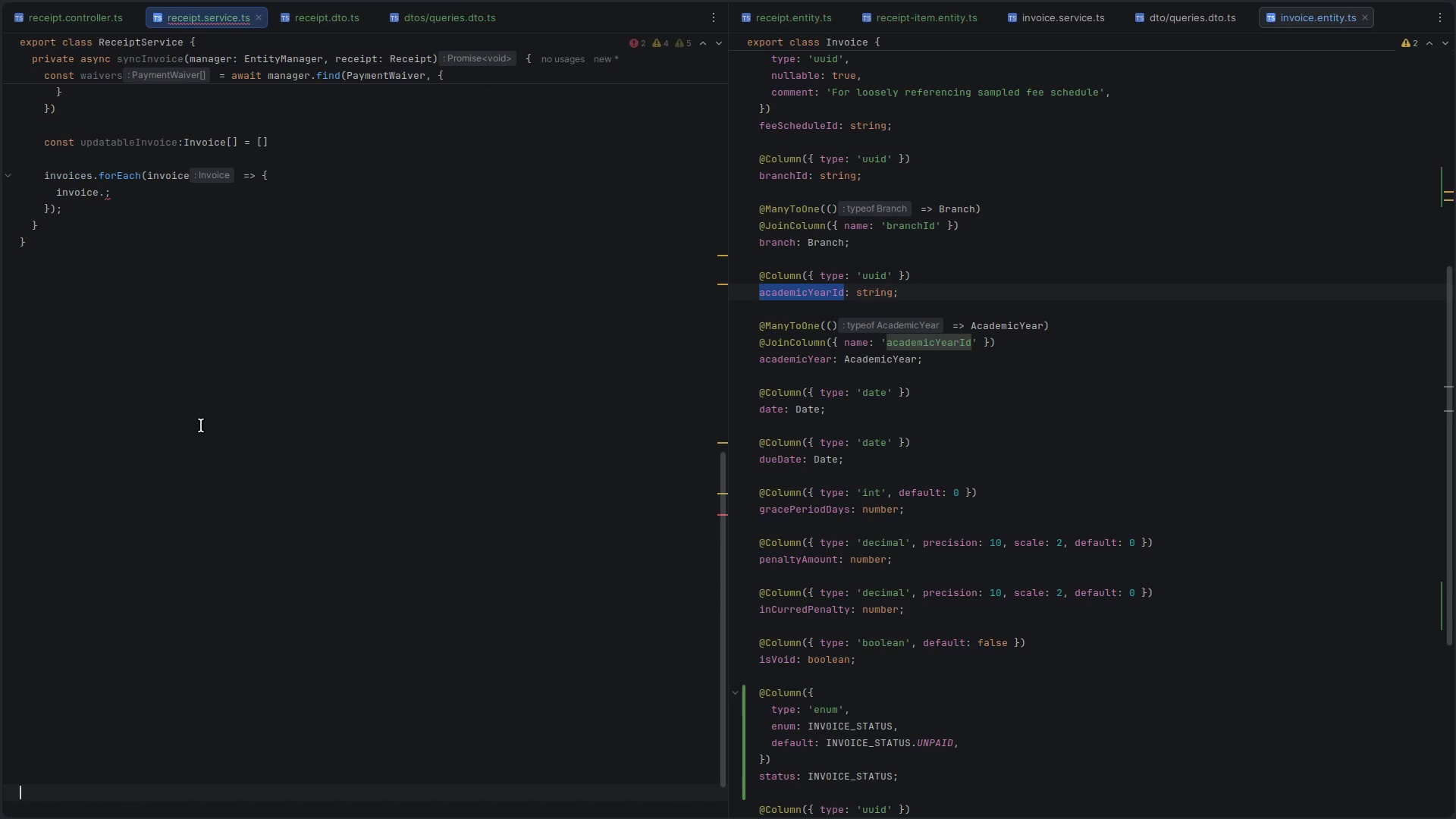 
scroll: coordinate [201, 425], scroll_direction: up, amount: 3.0
 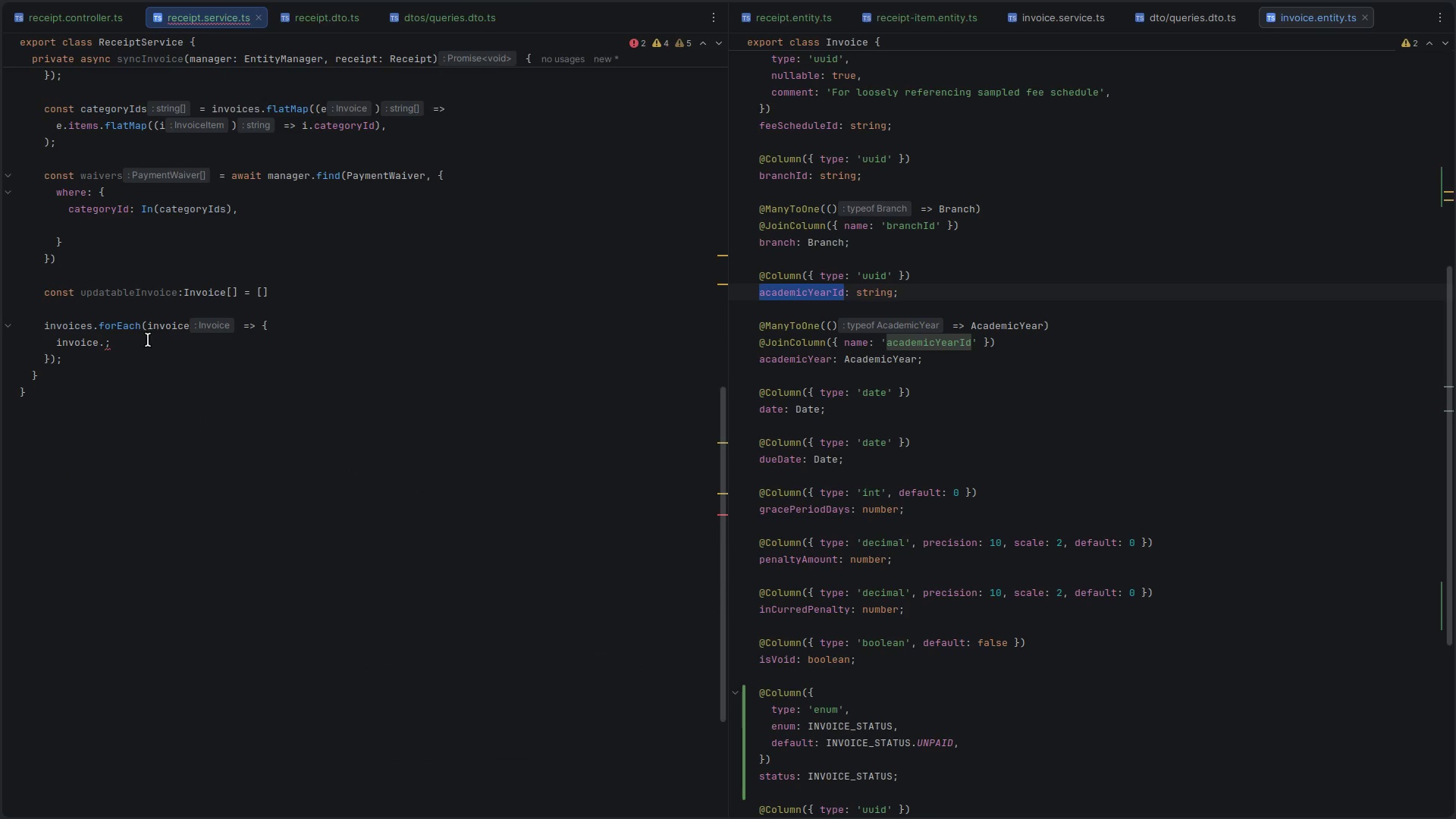 
left_click([143, 343])
 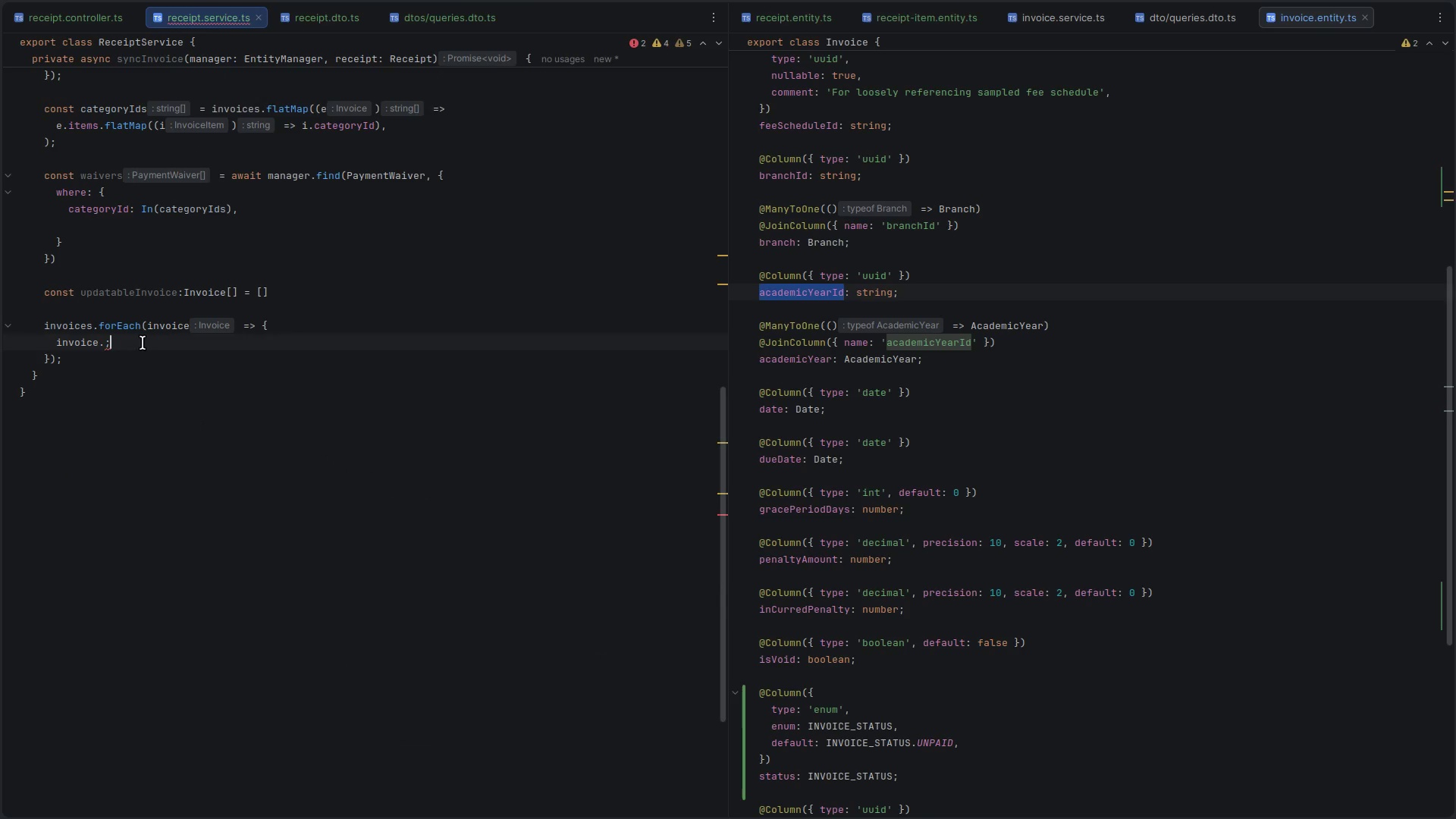 
key(Backspace)
 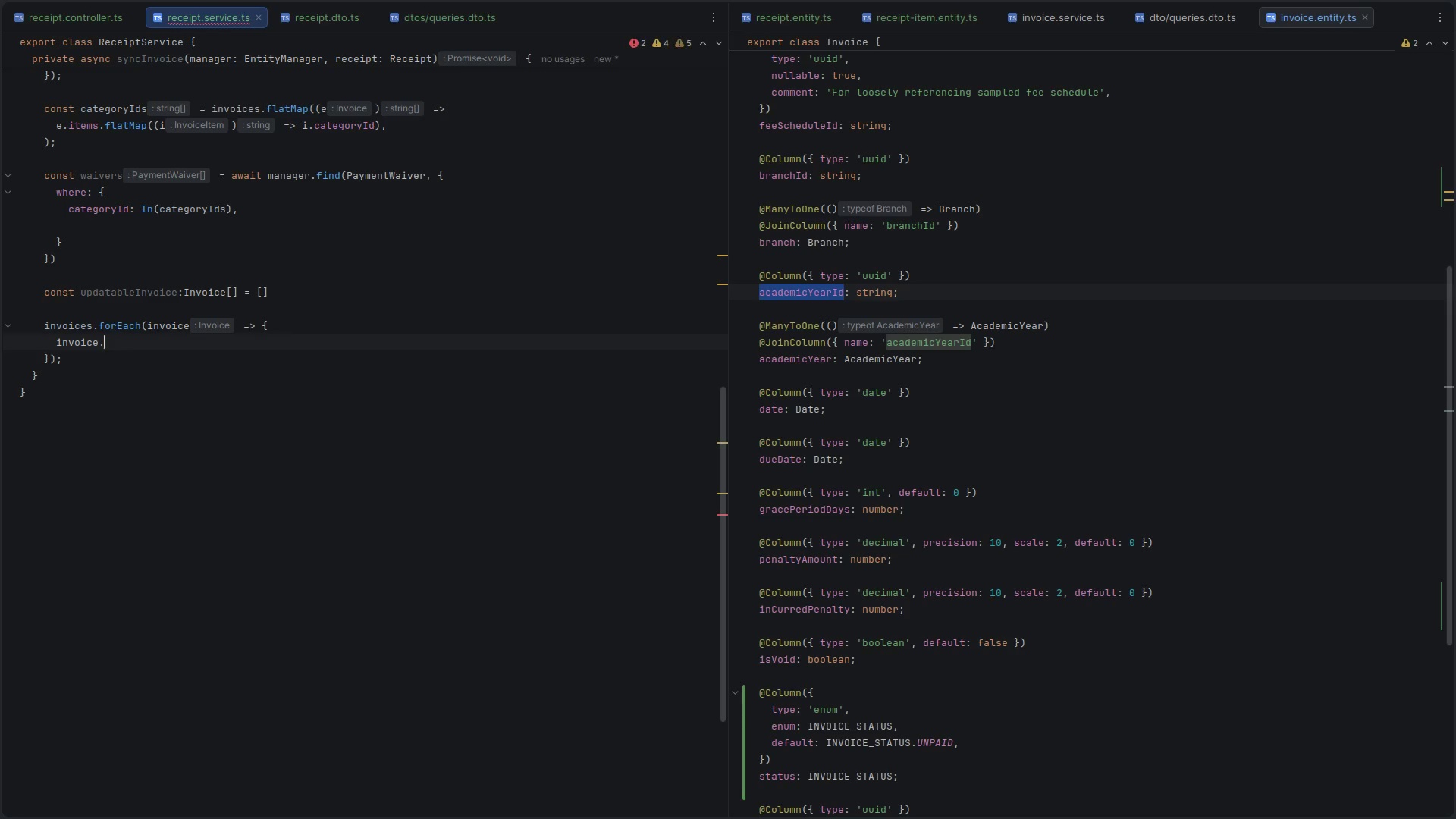 
key(Backspace)
 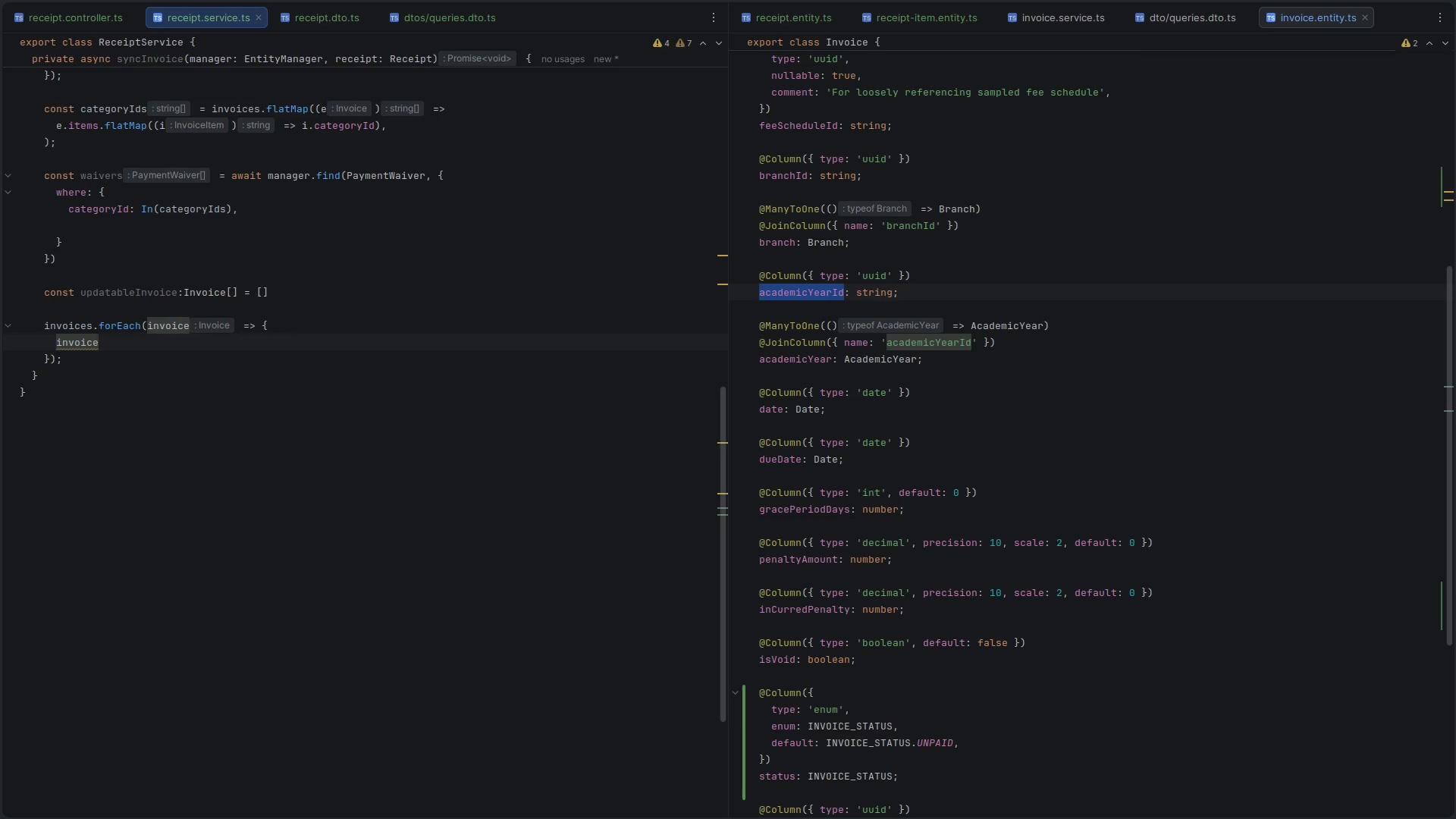 
key(Backspace)
 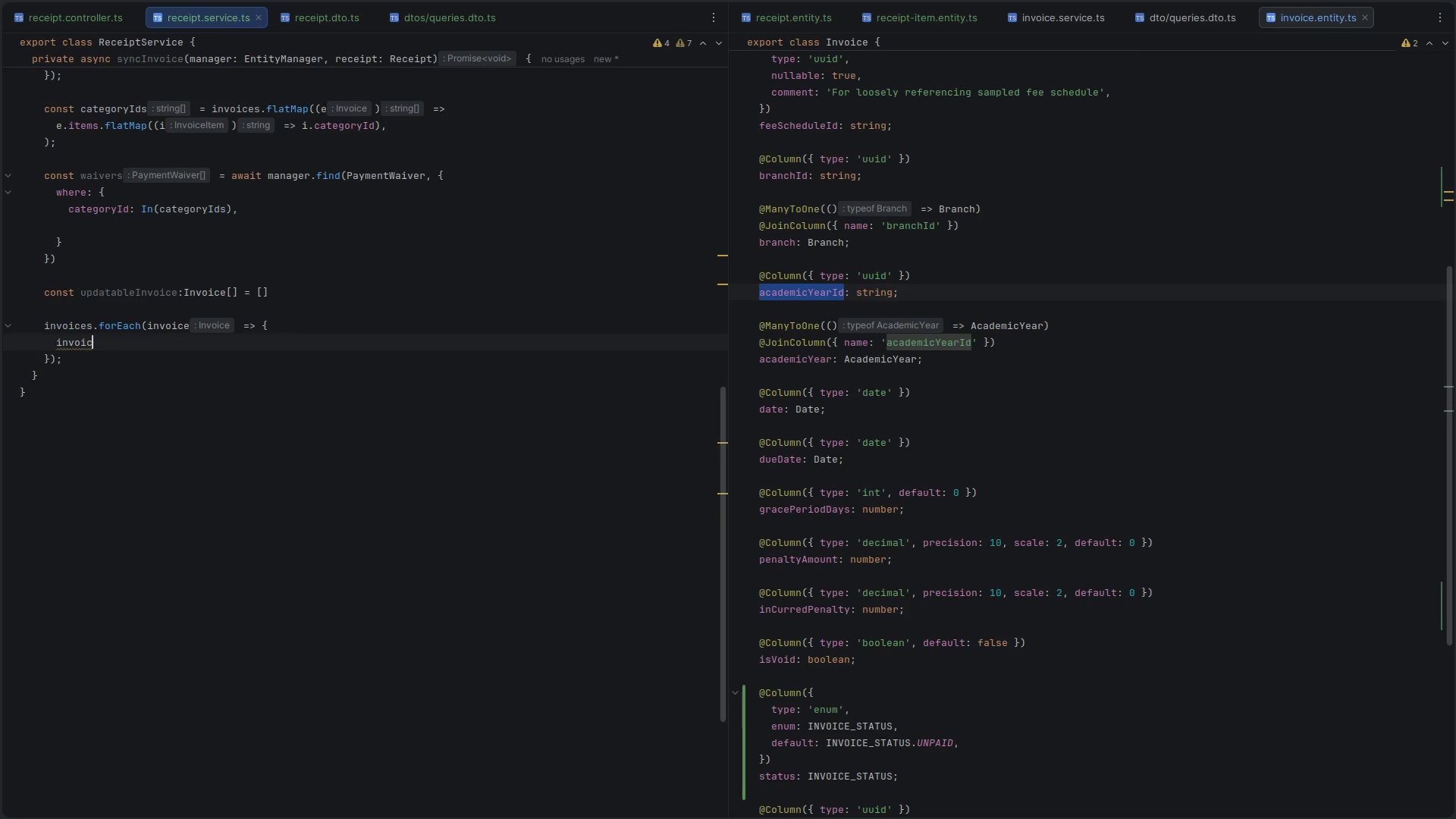 
key(Backspace)
 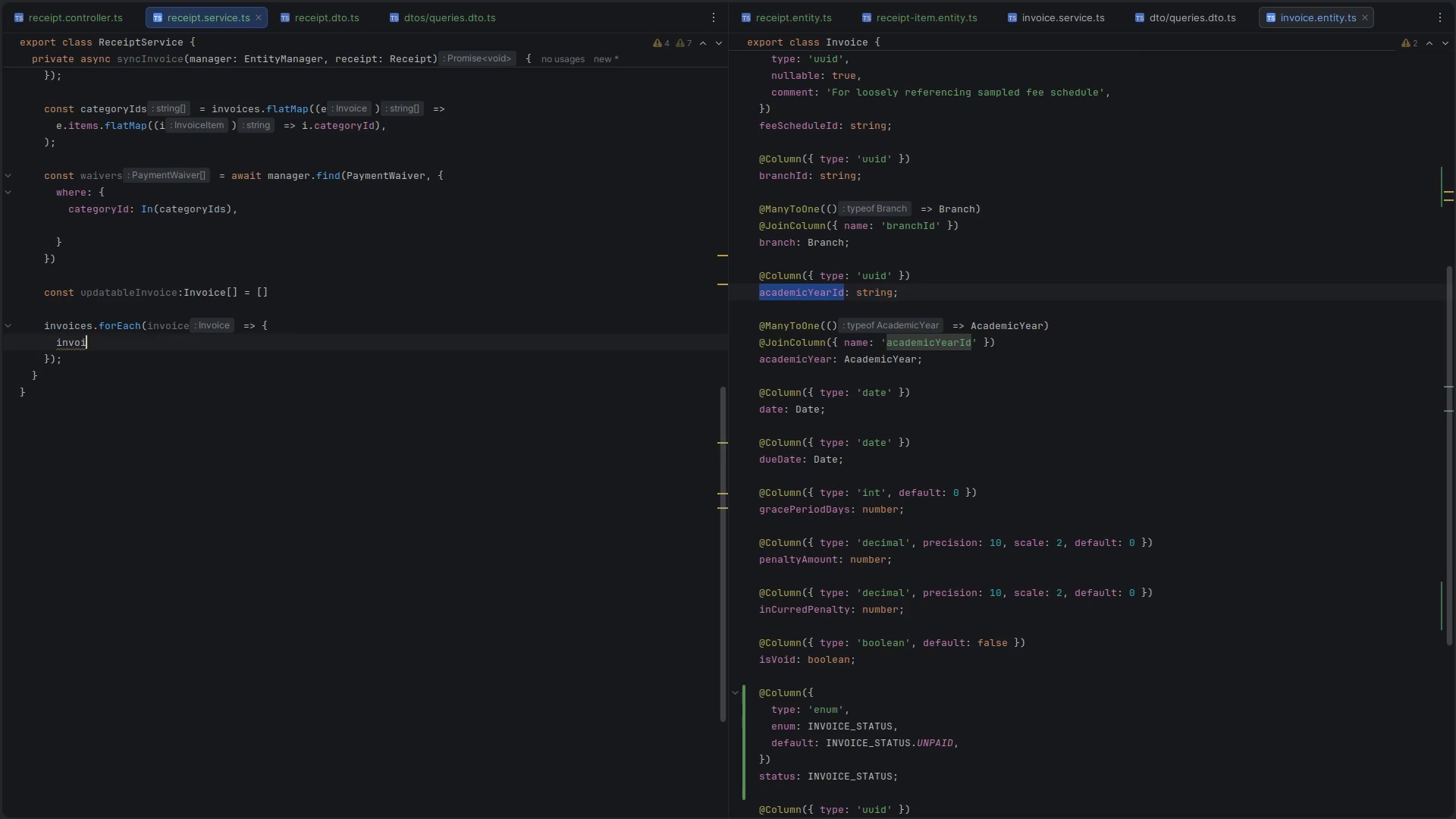 
key(Backspace)
 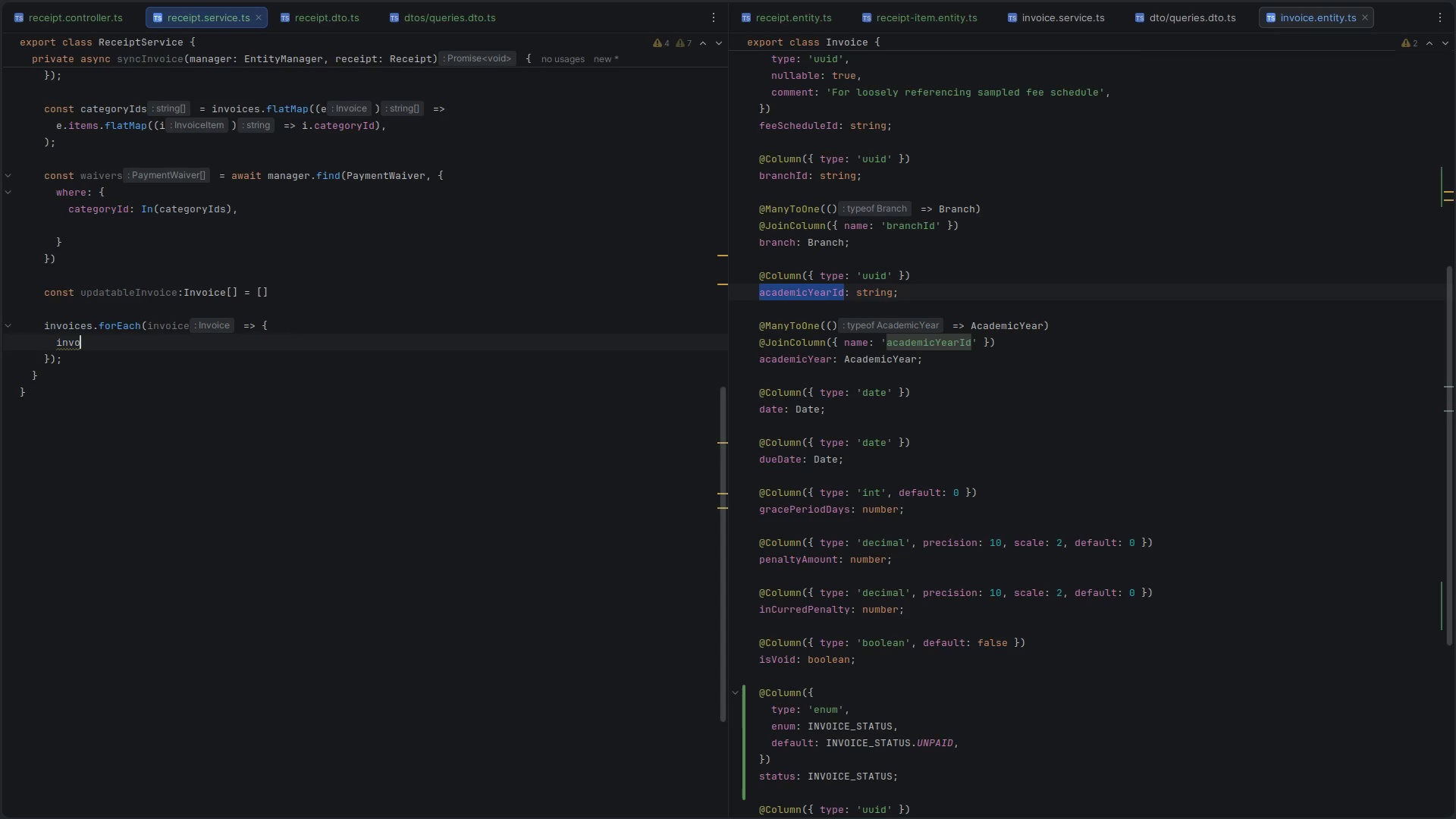 
key(Backspace)
 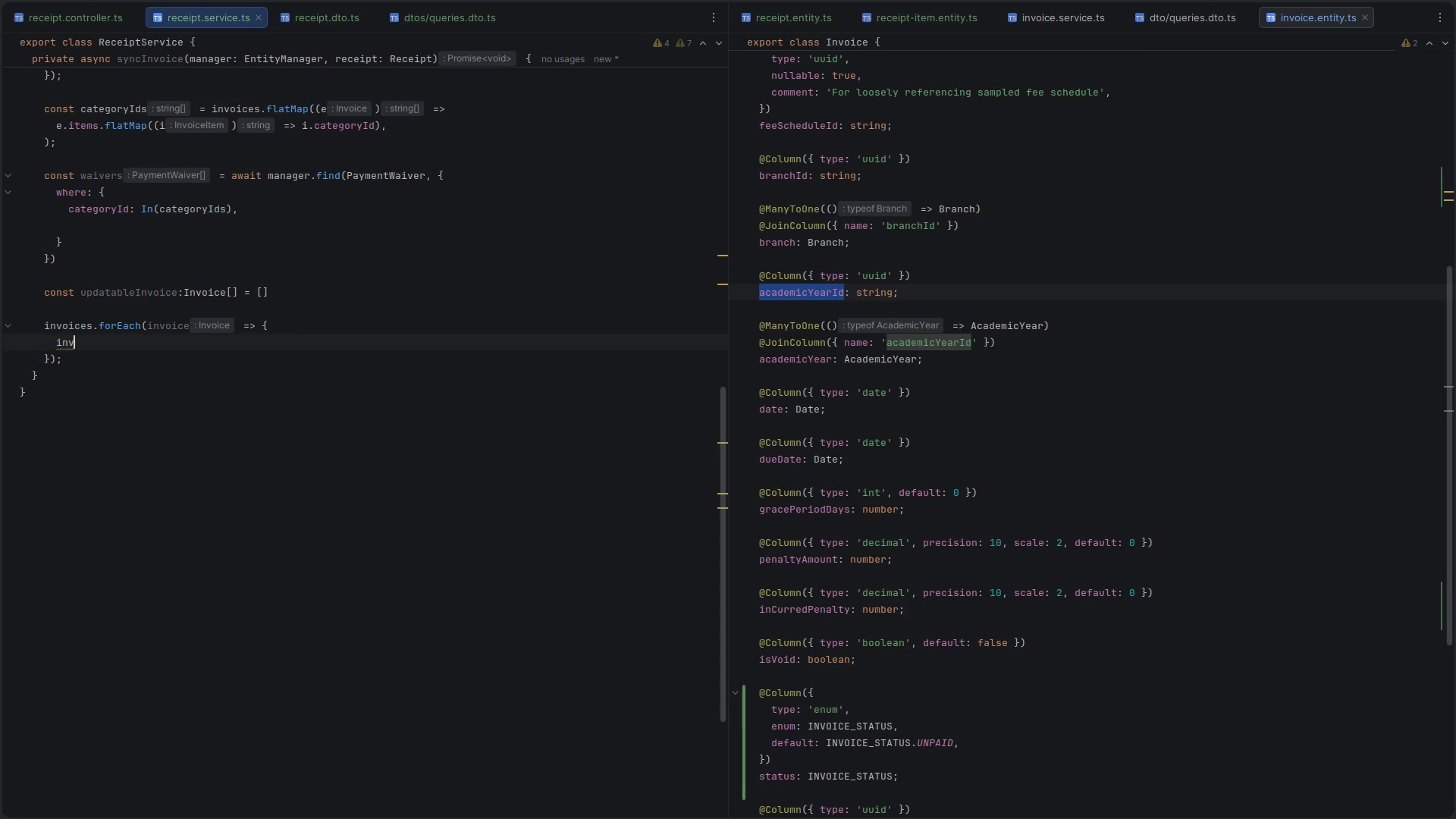 
key(Backspace)
 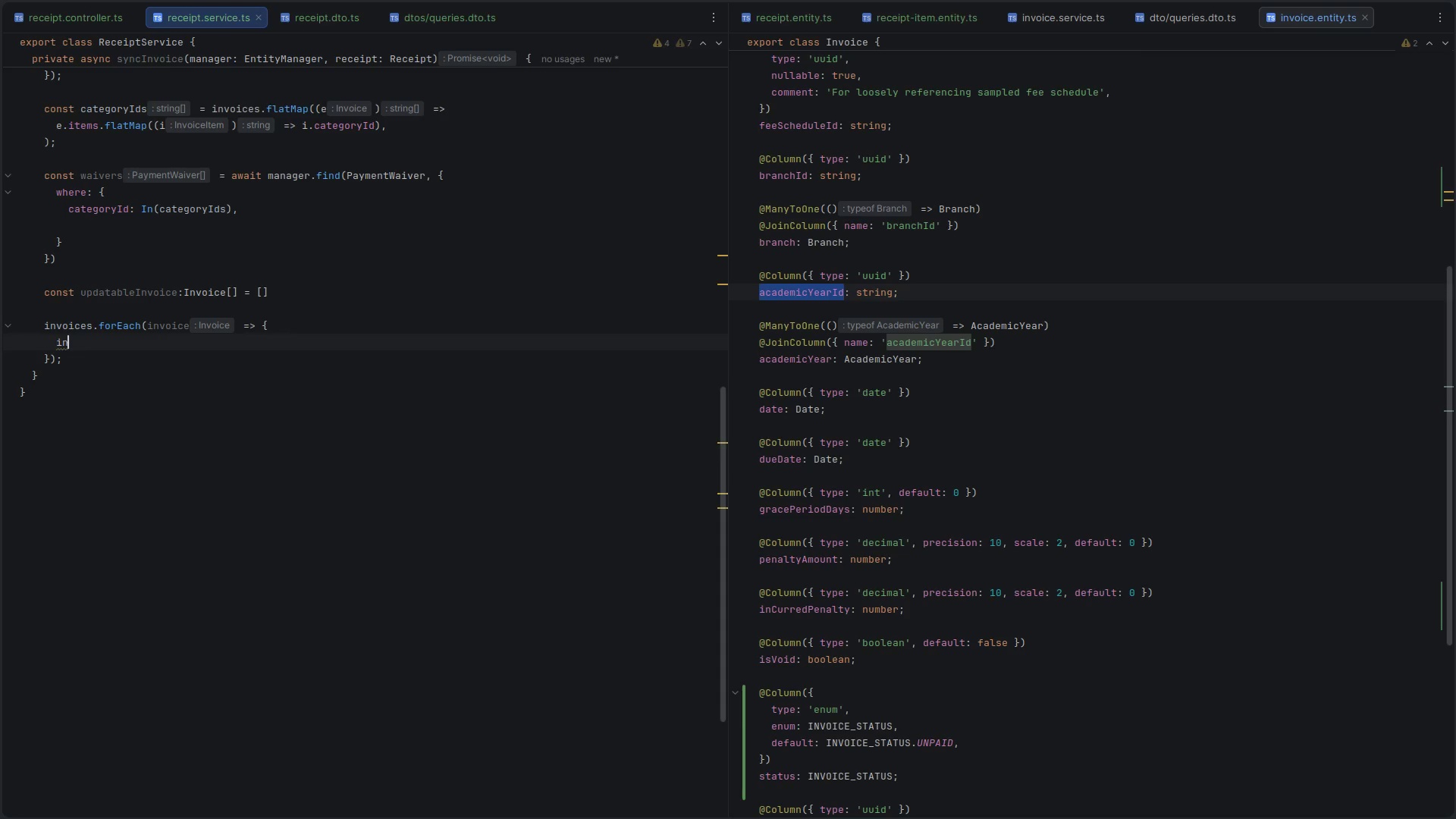 
key(Backspace)
 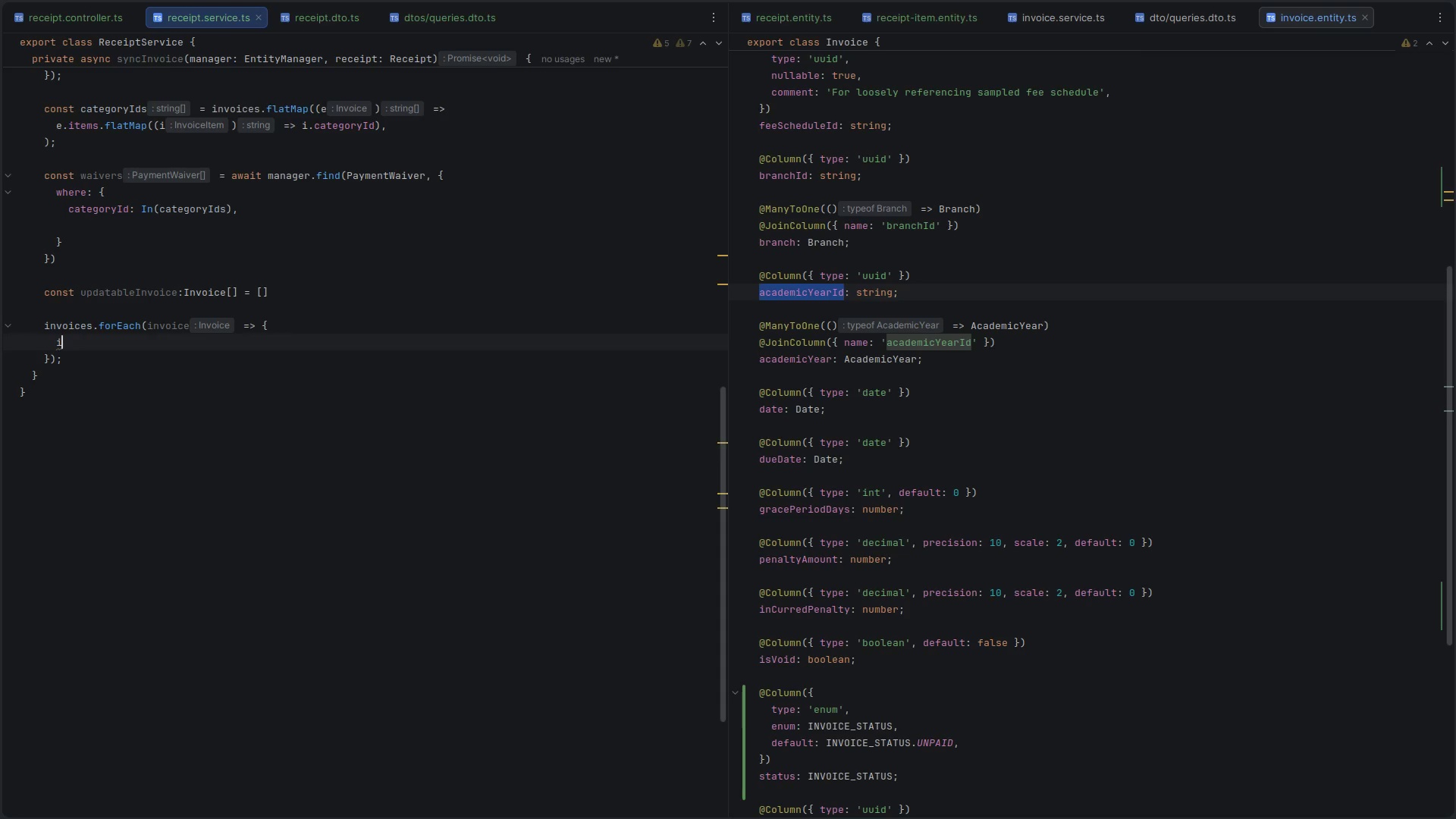 
key(Backspace)
 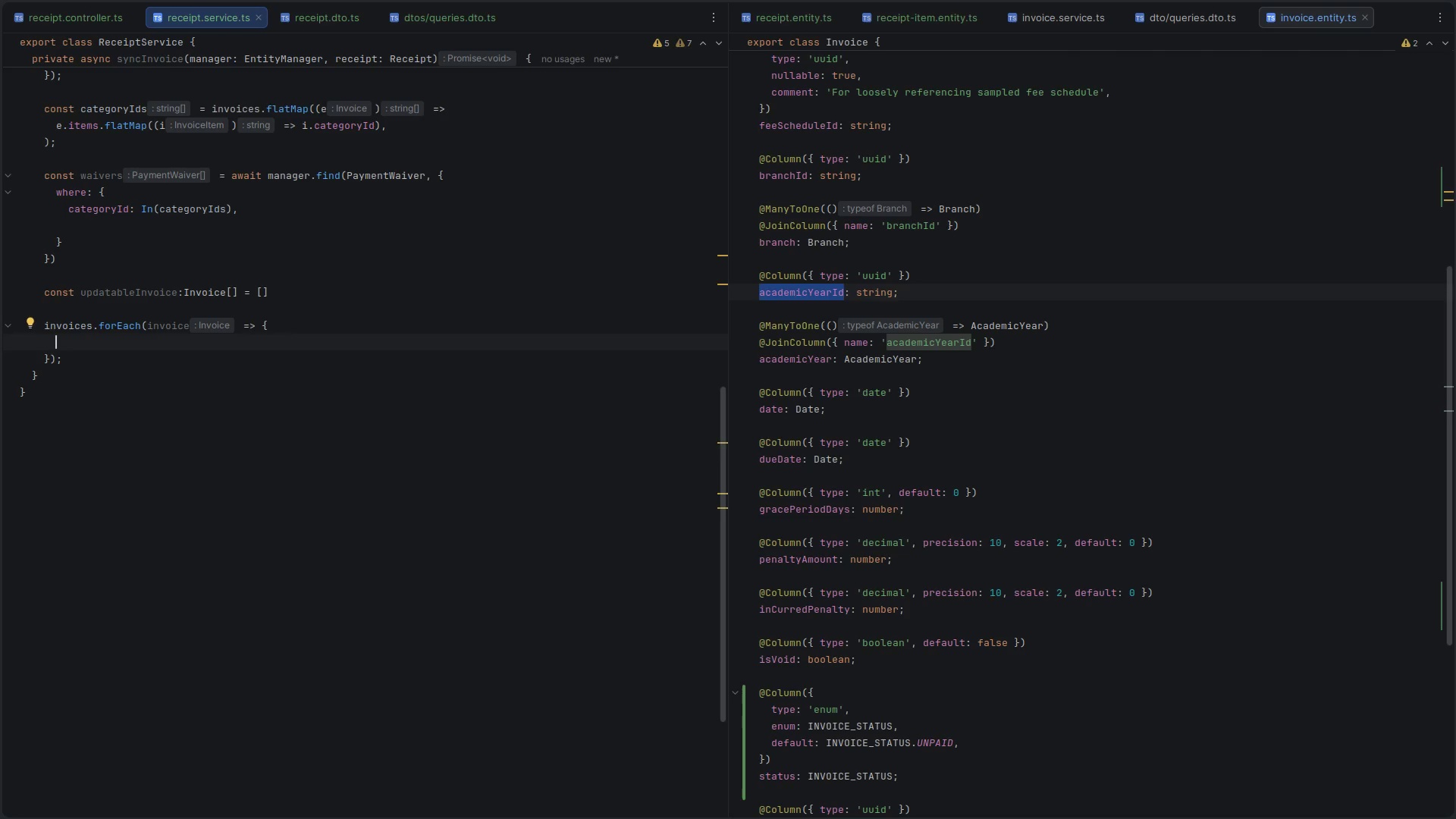 
wait(20.7)
 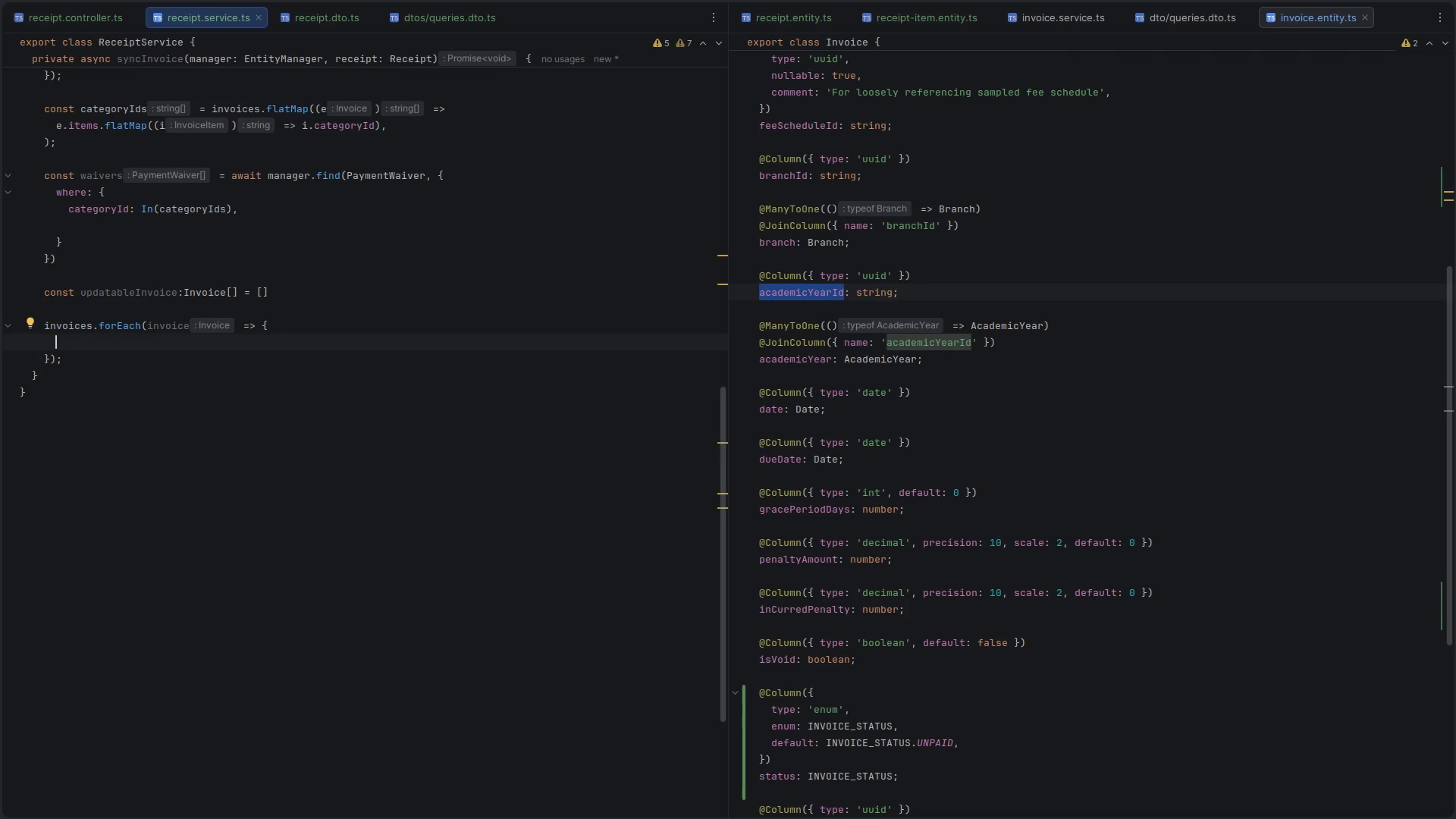 
left_click([124, 246])
 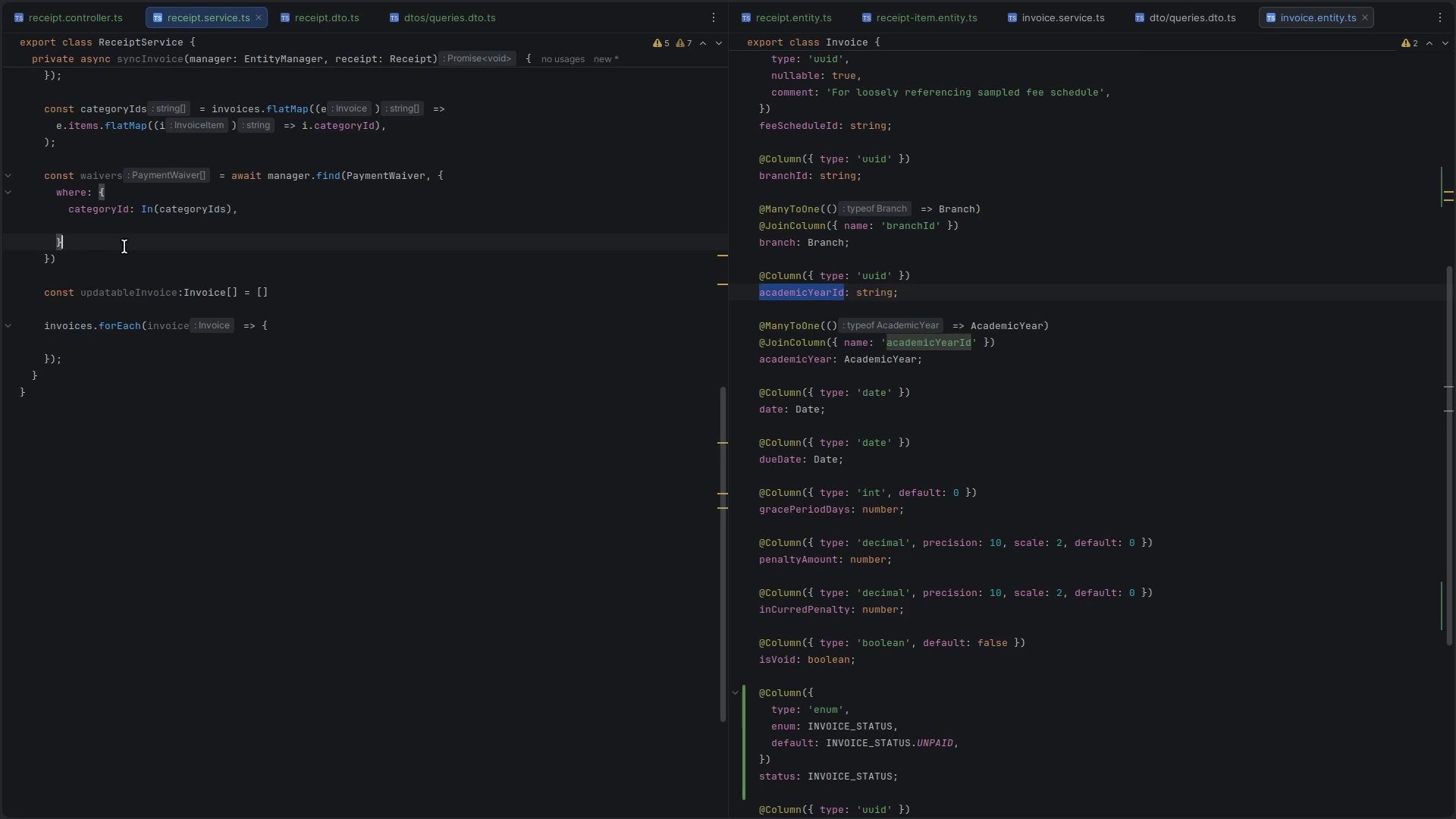 
key(ArrowDown)
 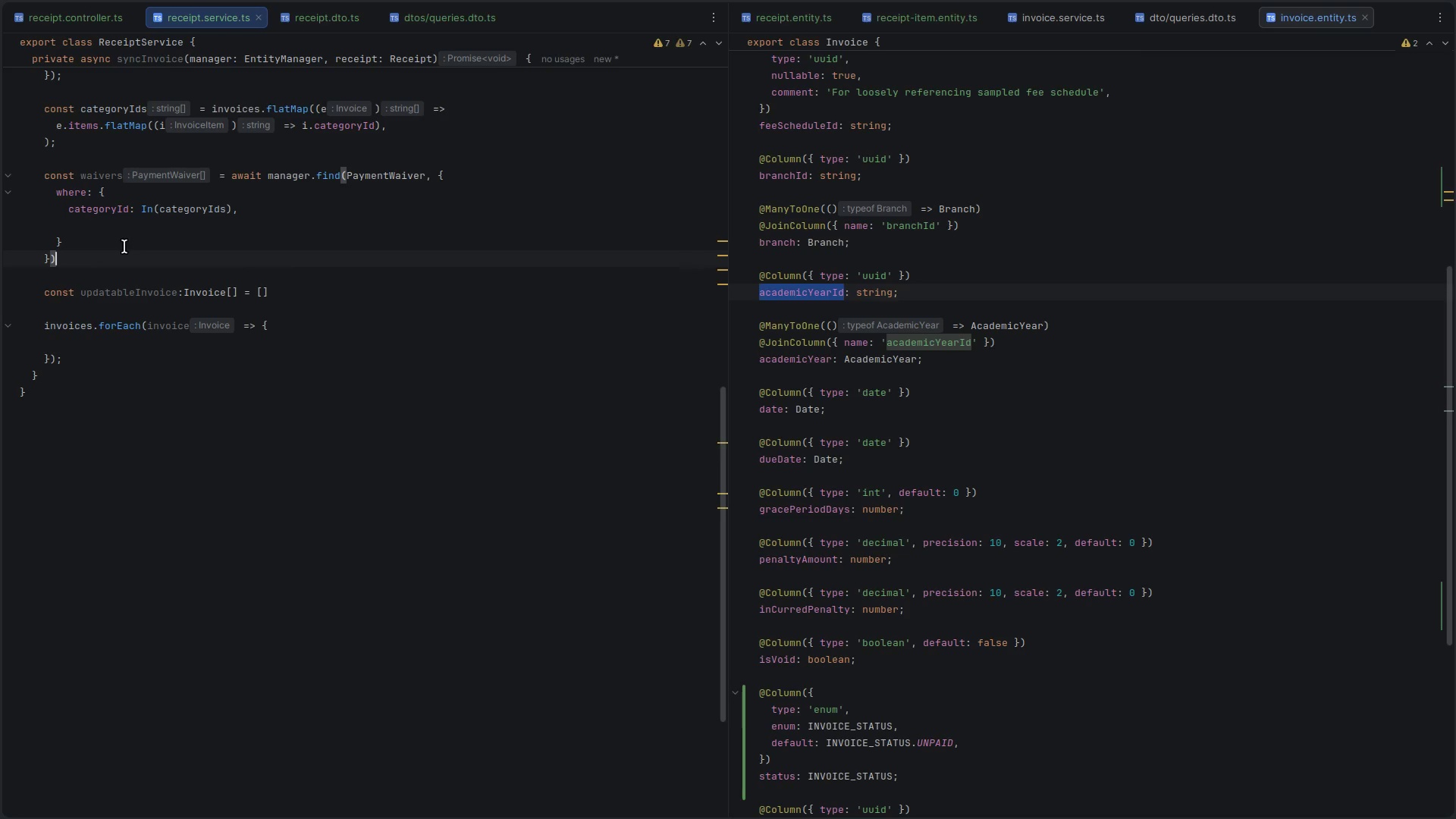 
key(Enter)
 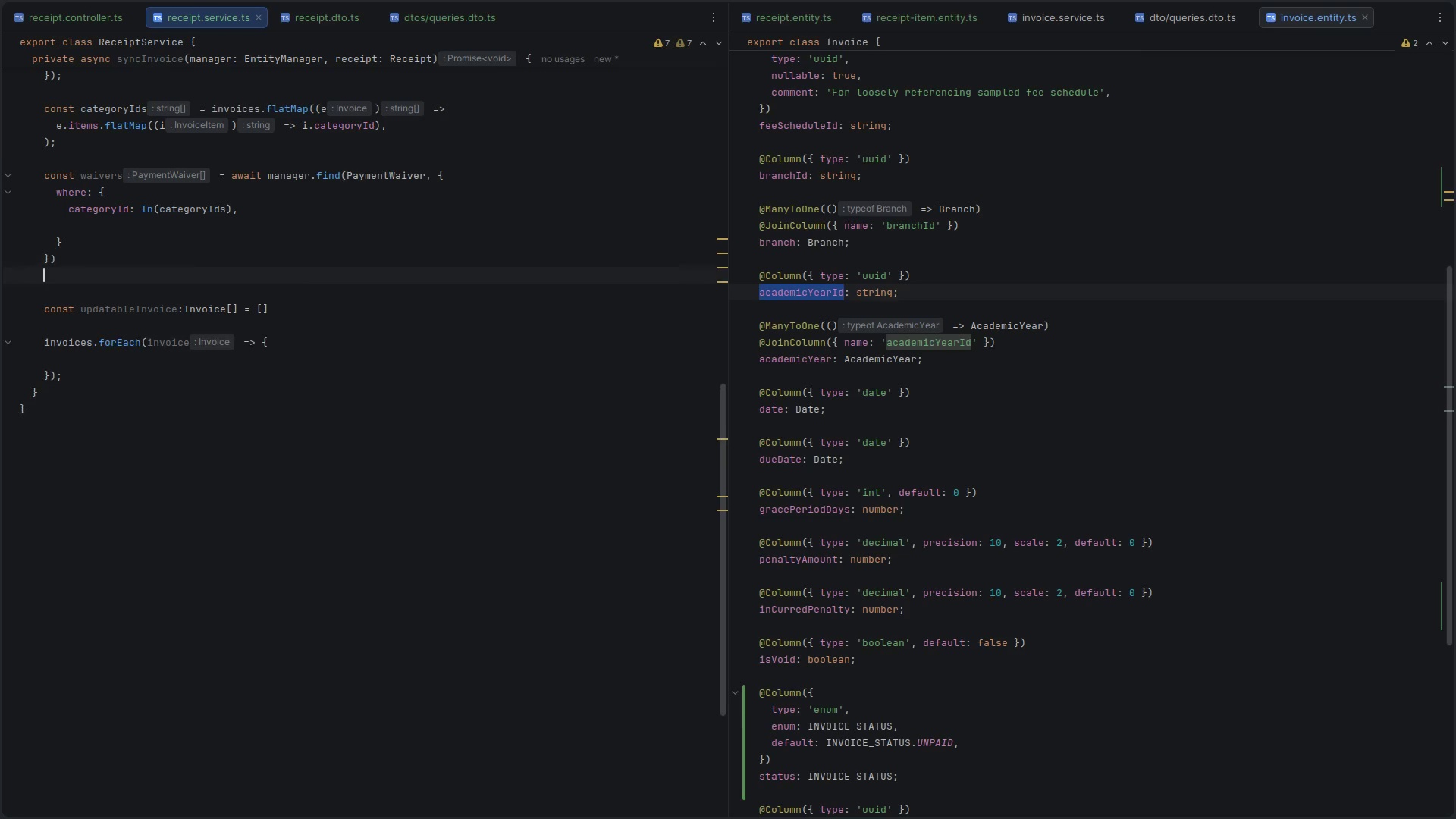 
key(Enter)
 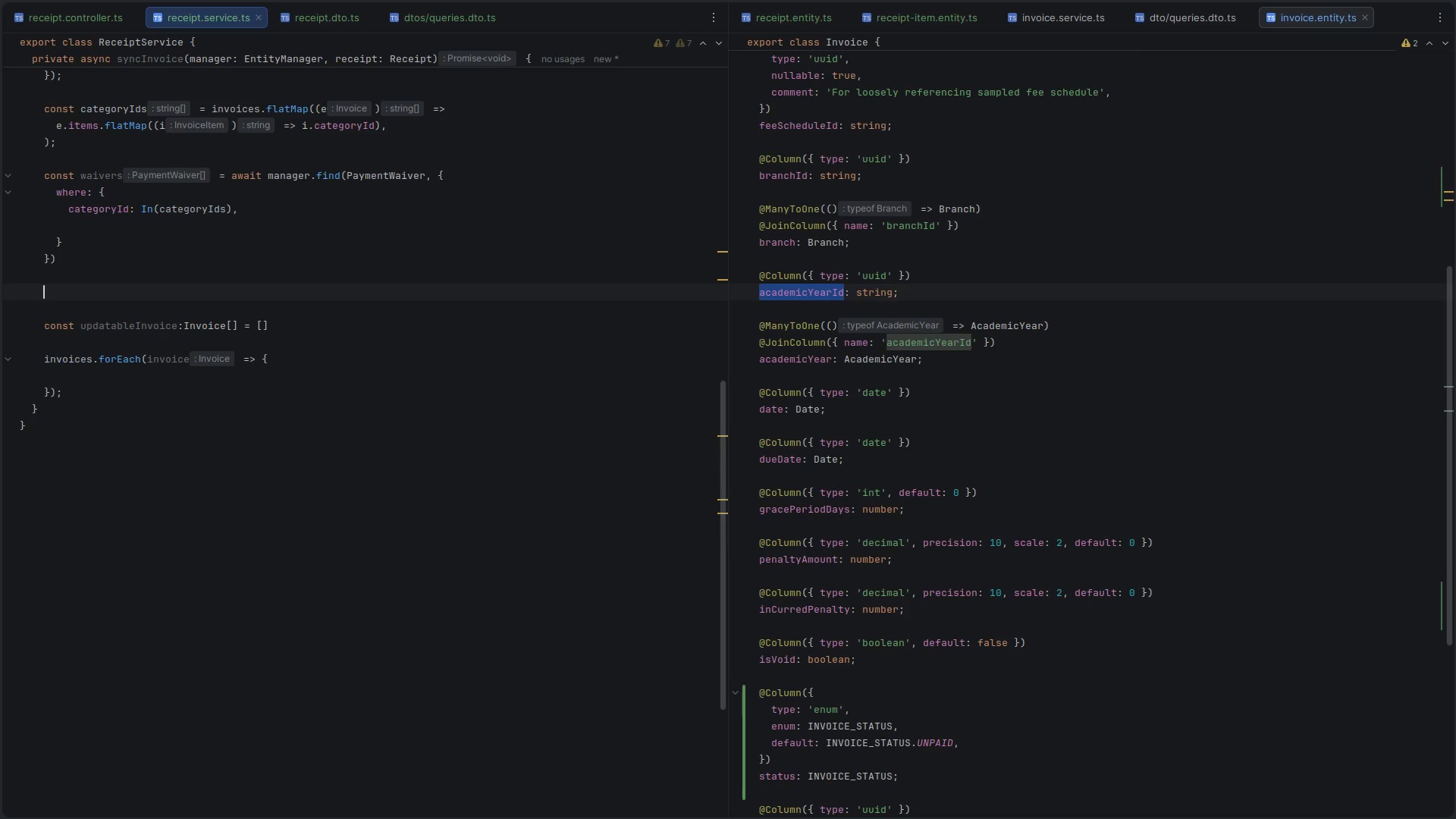 
type(cons )
key(Backspace)
type(t stduent)
key(Backspace)
key(Backspace)
key(Backspace)
key(Backspace)
key(Backspace)
type(d)
key(Backspace)
type(udentInvoiceAmoun)
 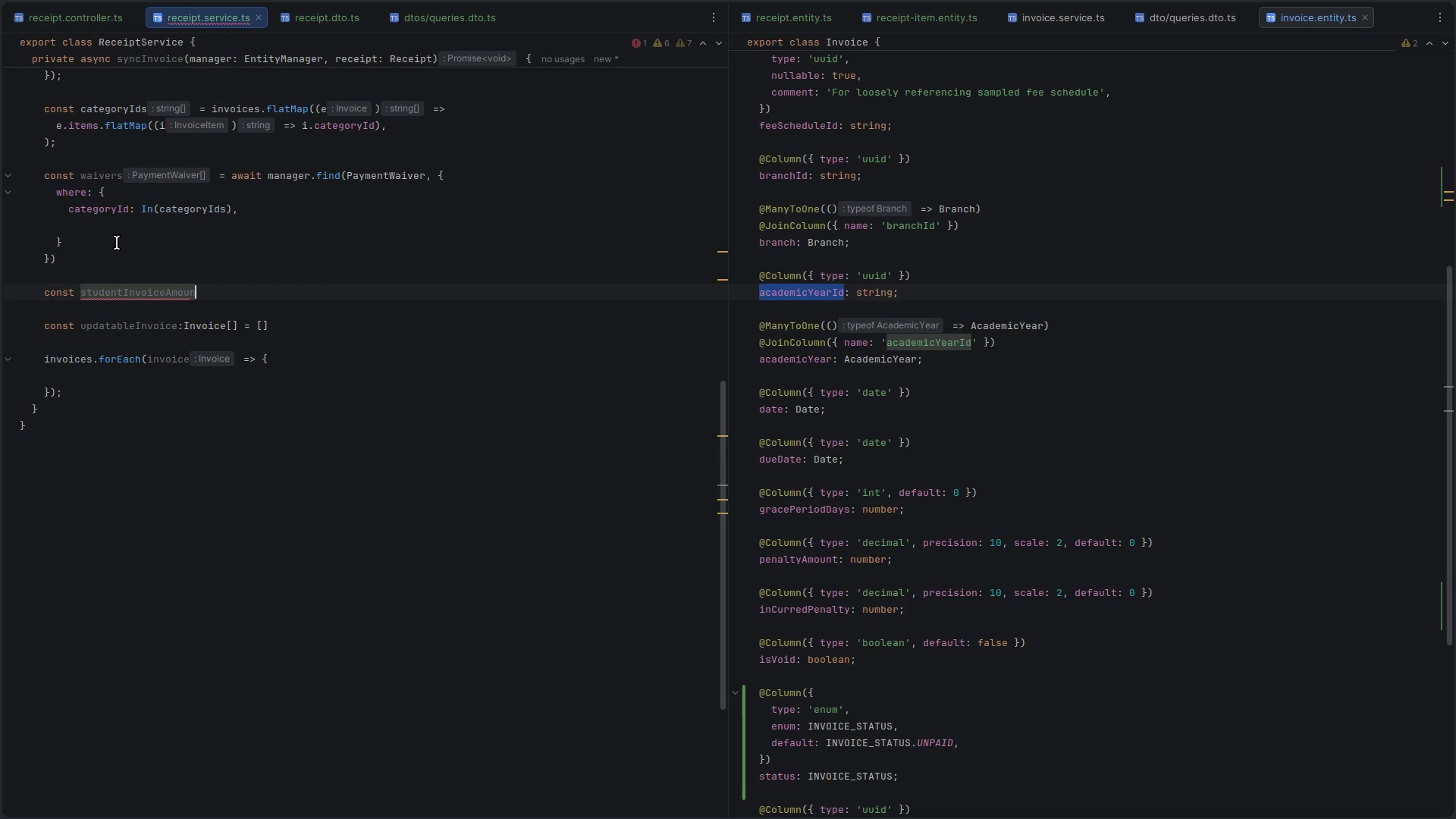 
type(d = new Map()
 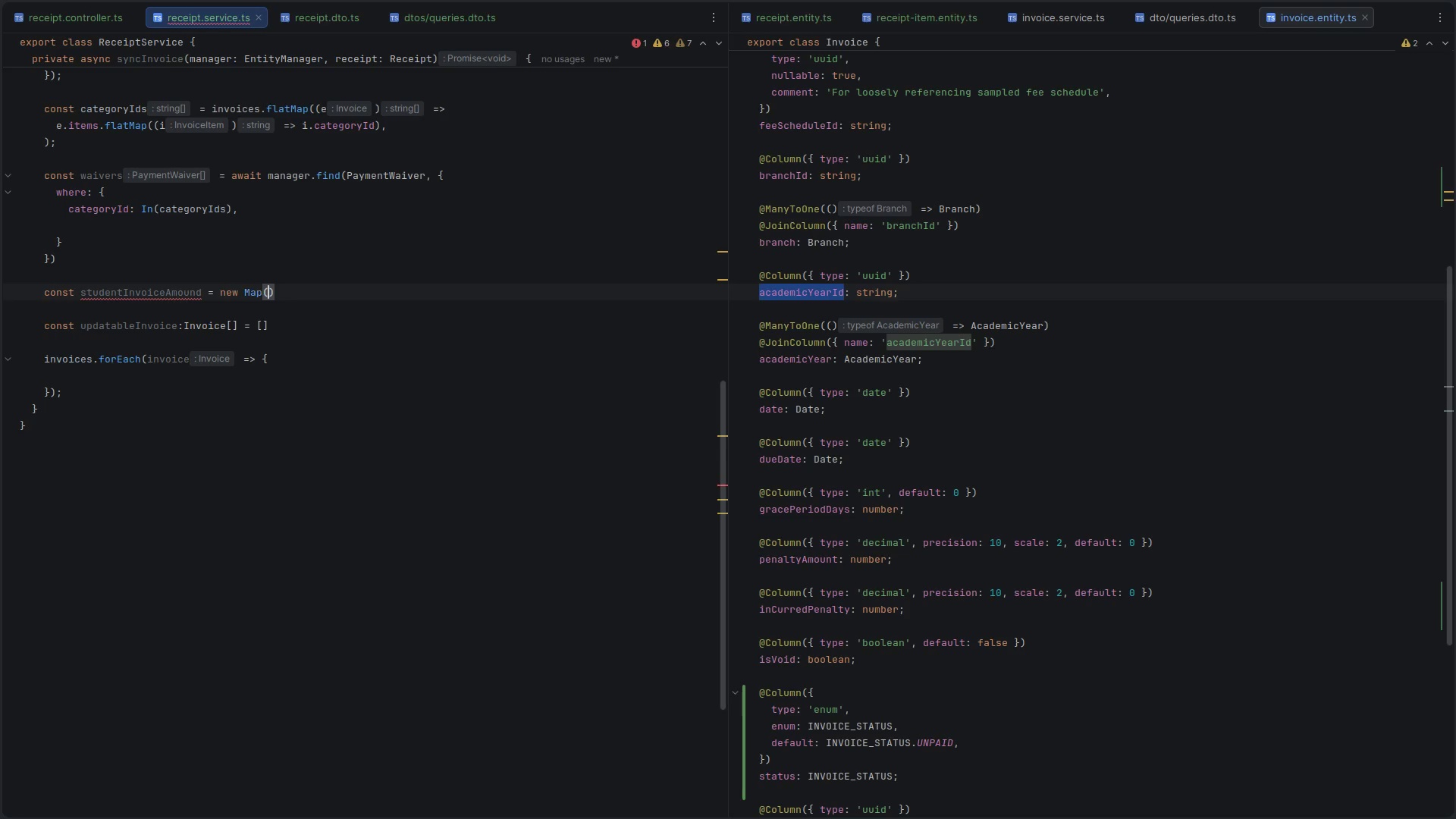 
key(ArrowLeft)
 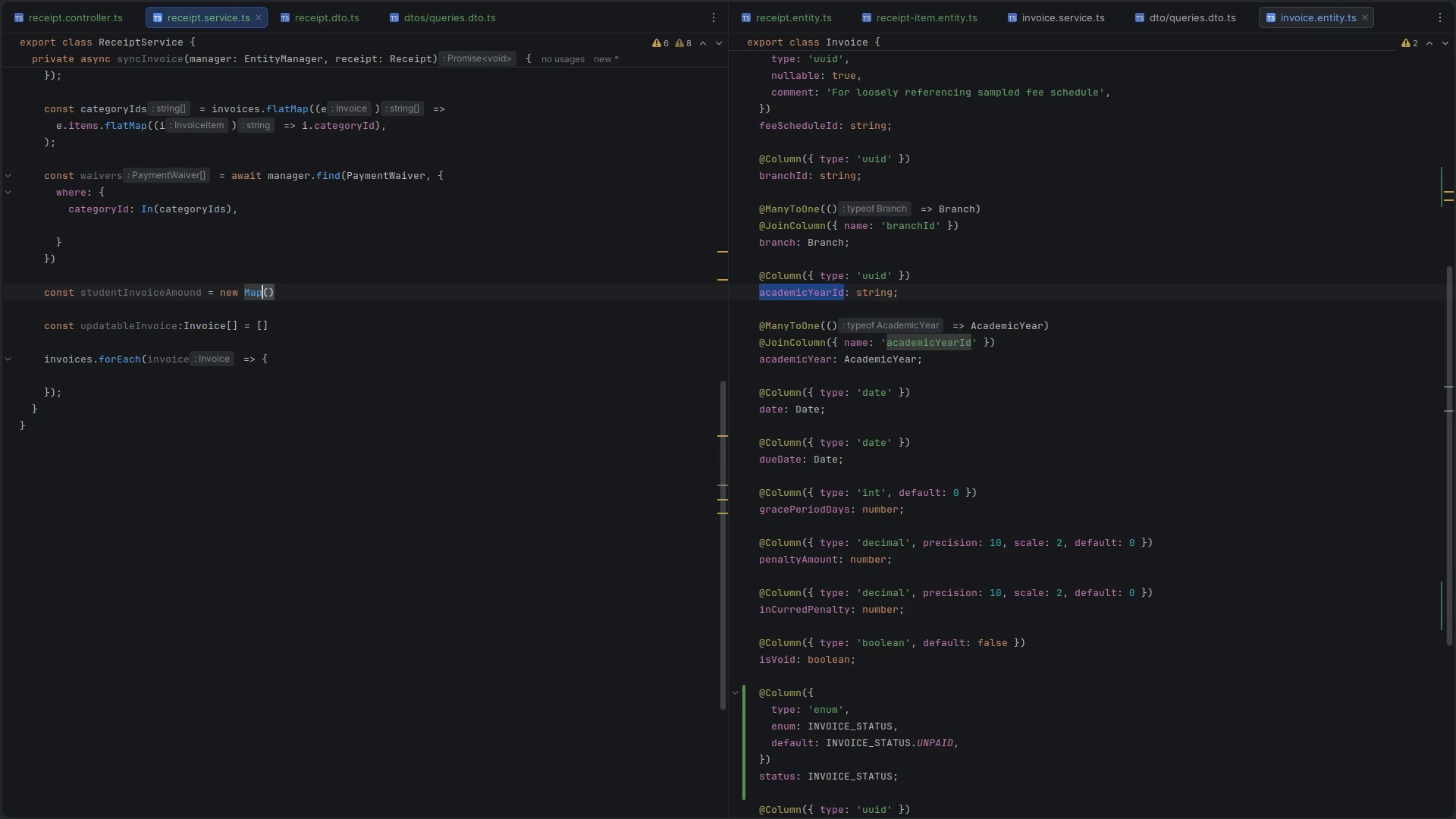 
key(Shift+Comma)
 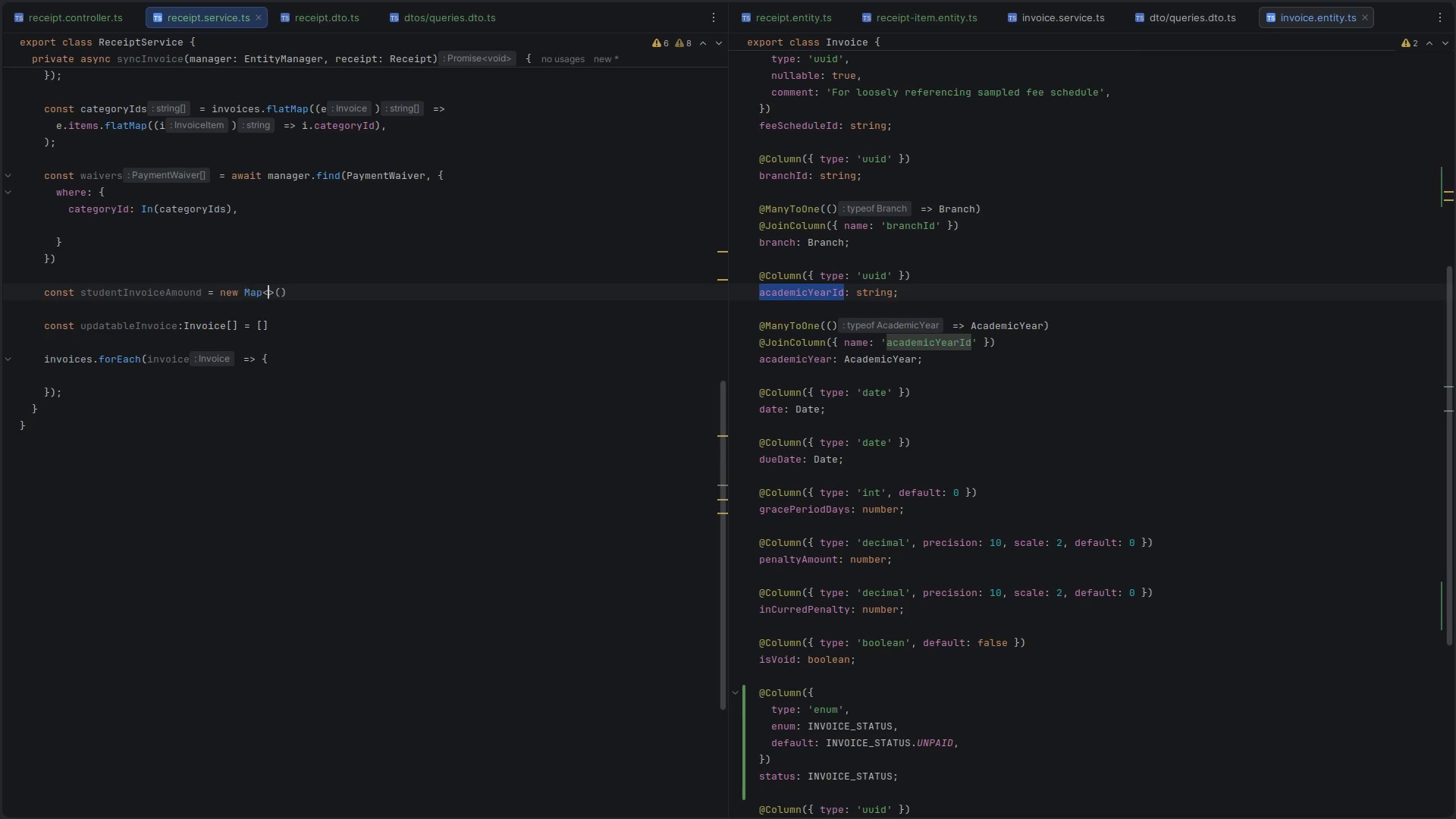 
key(Shift+Period)
 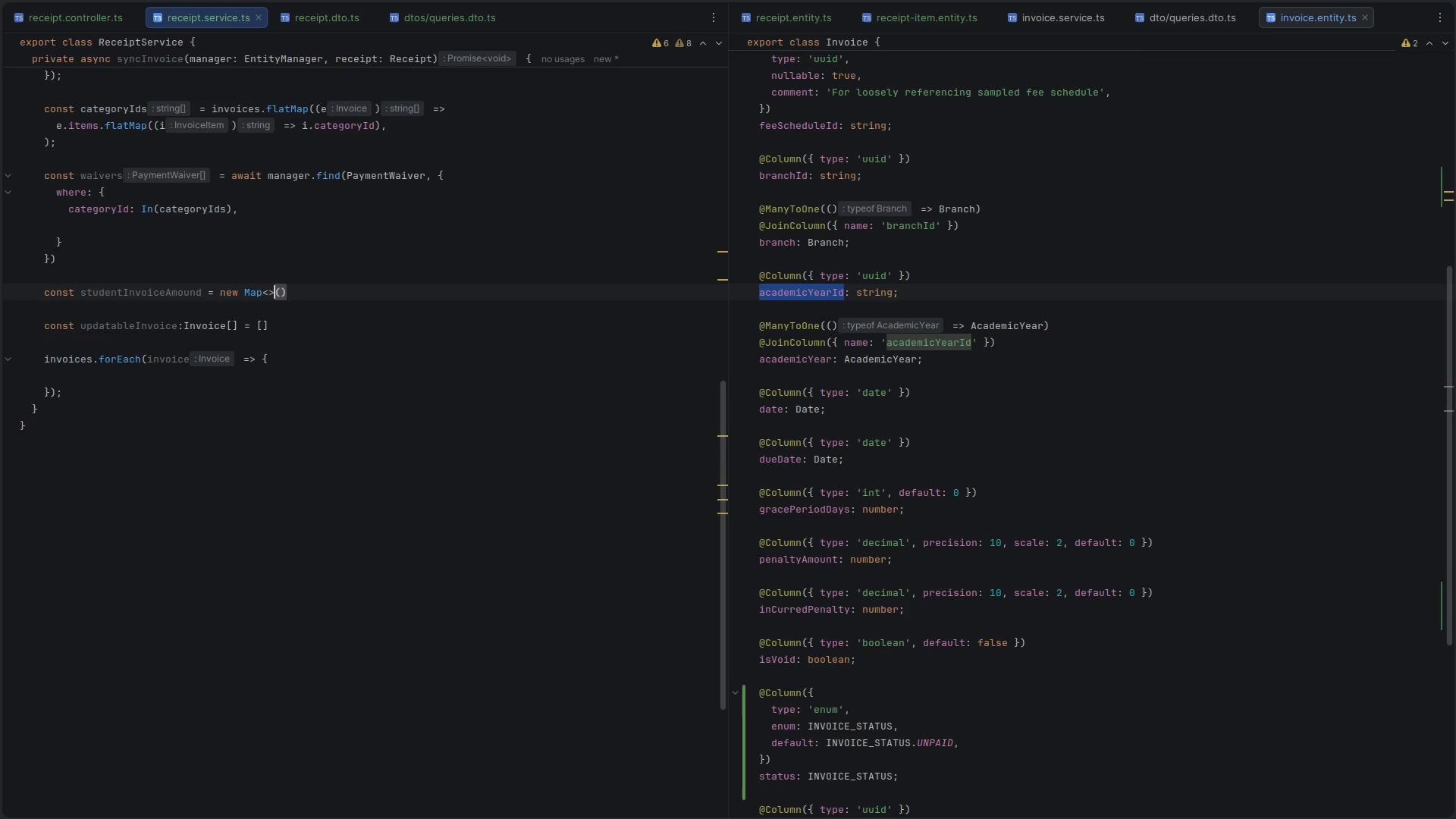 
key(ArrowLeft)
 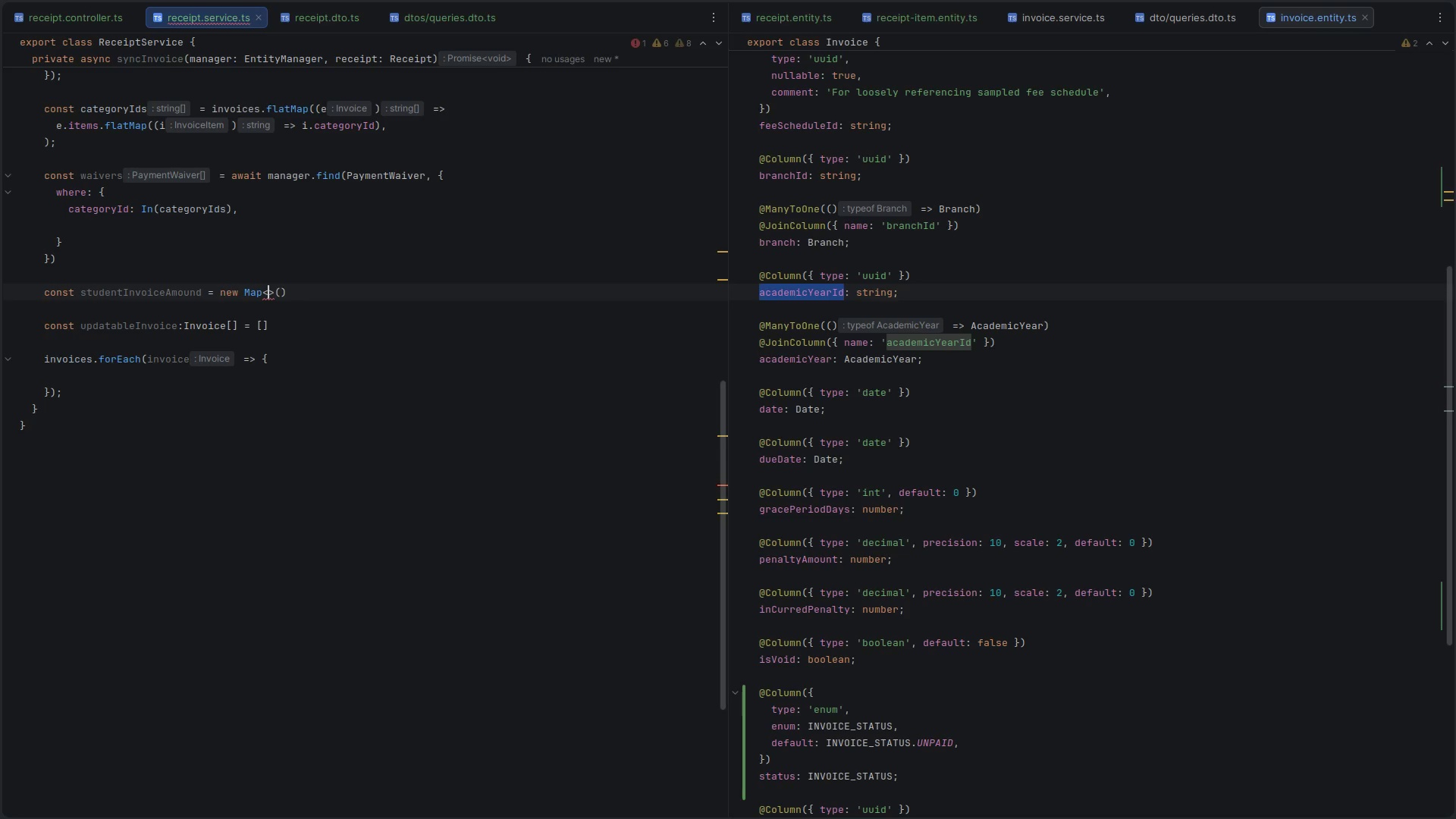 
type(string, {)
 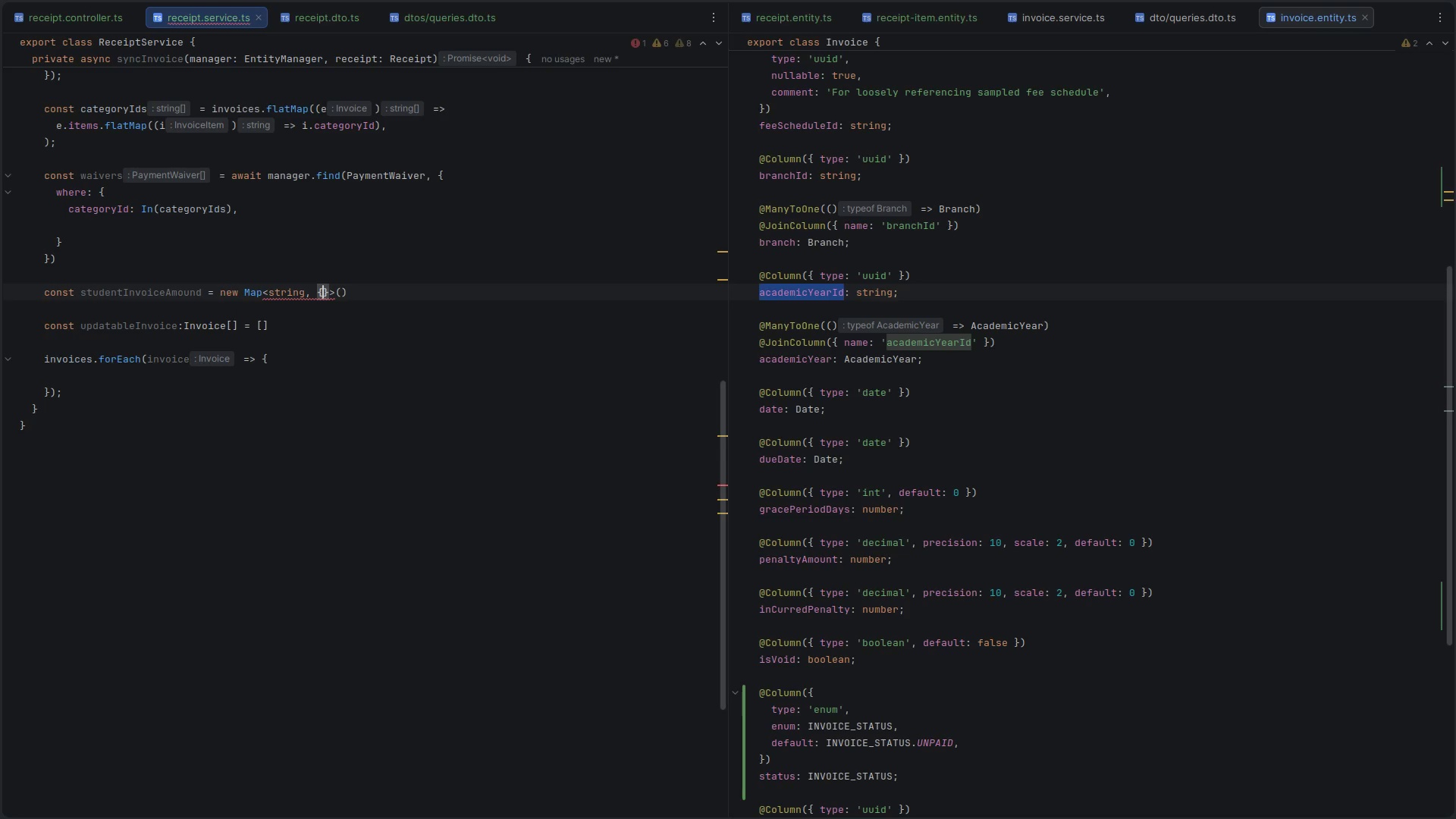 
wait(19.61)
 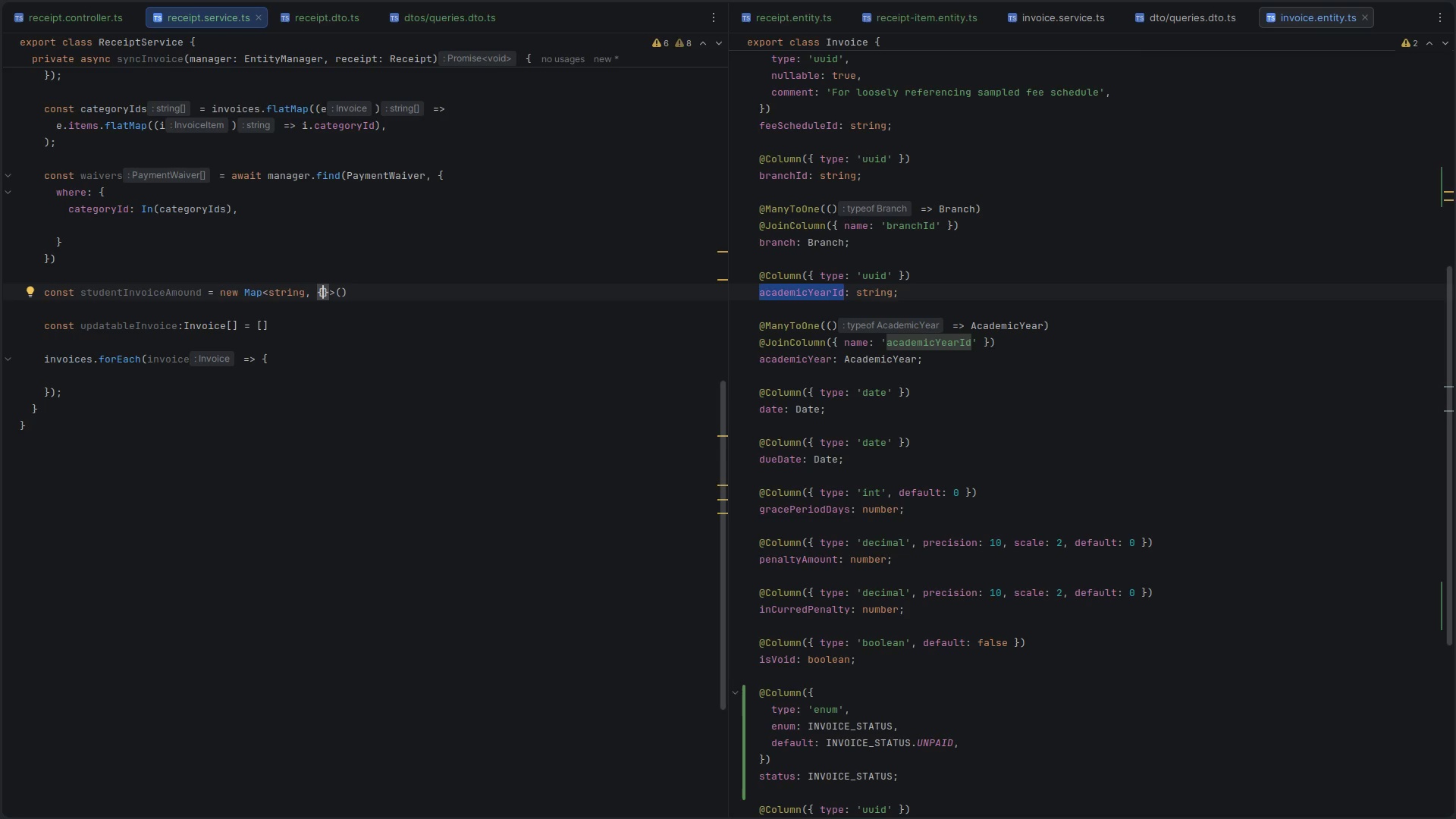 
scroll: coordinate [117, 243], scroll_direction: up, amount: 6.0
 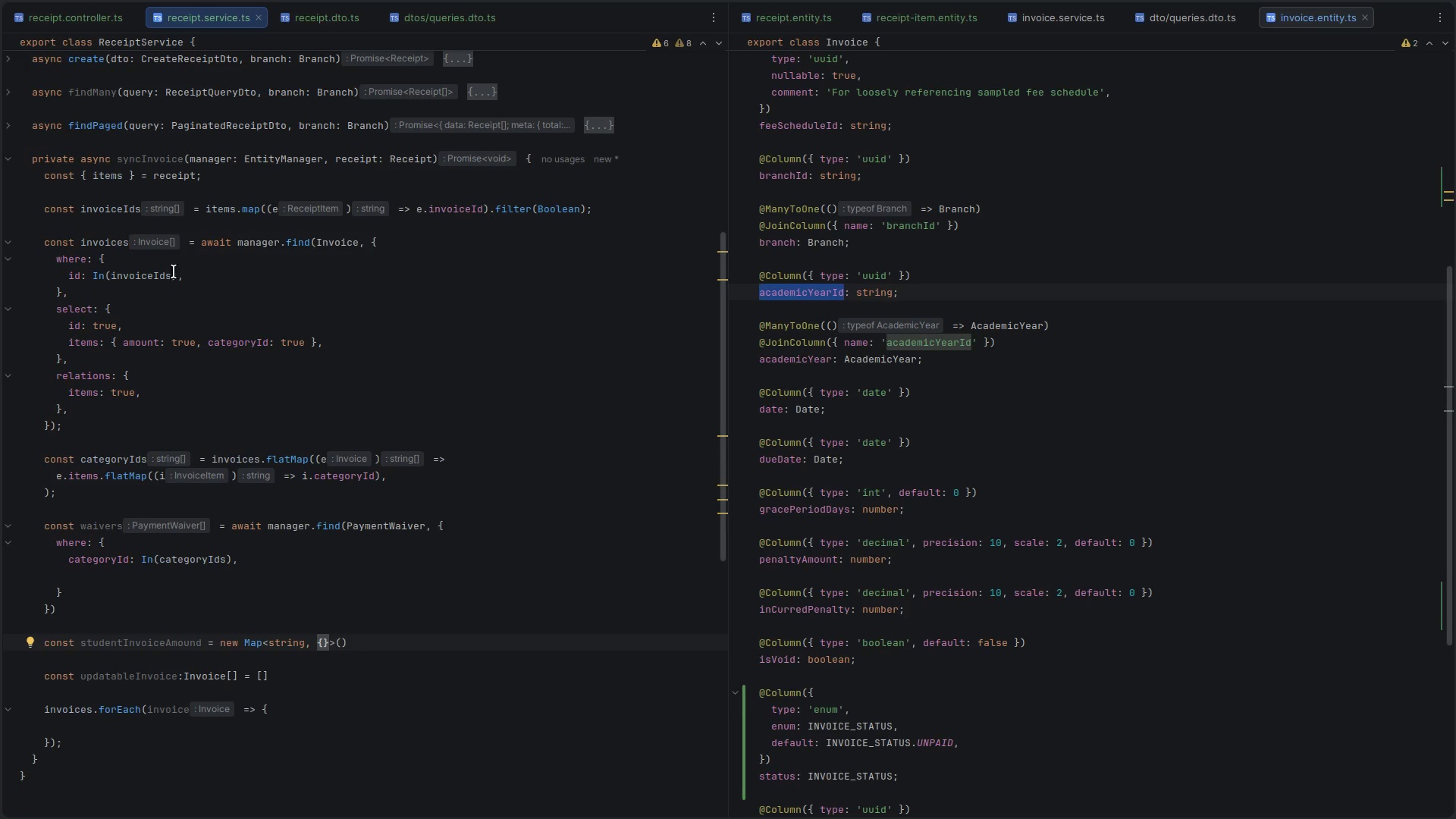 
left_click([217, 278])
 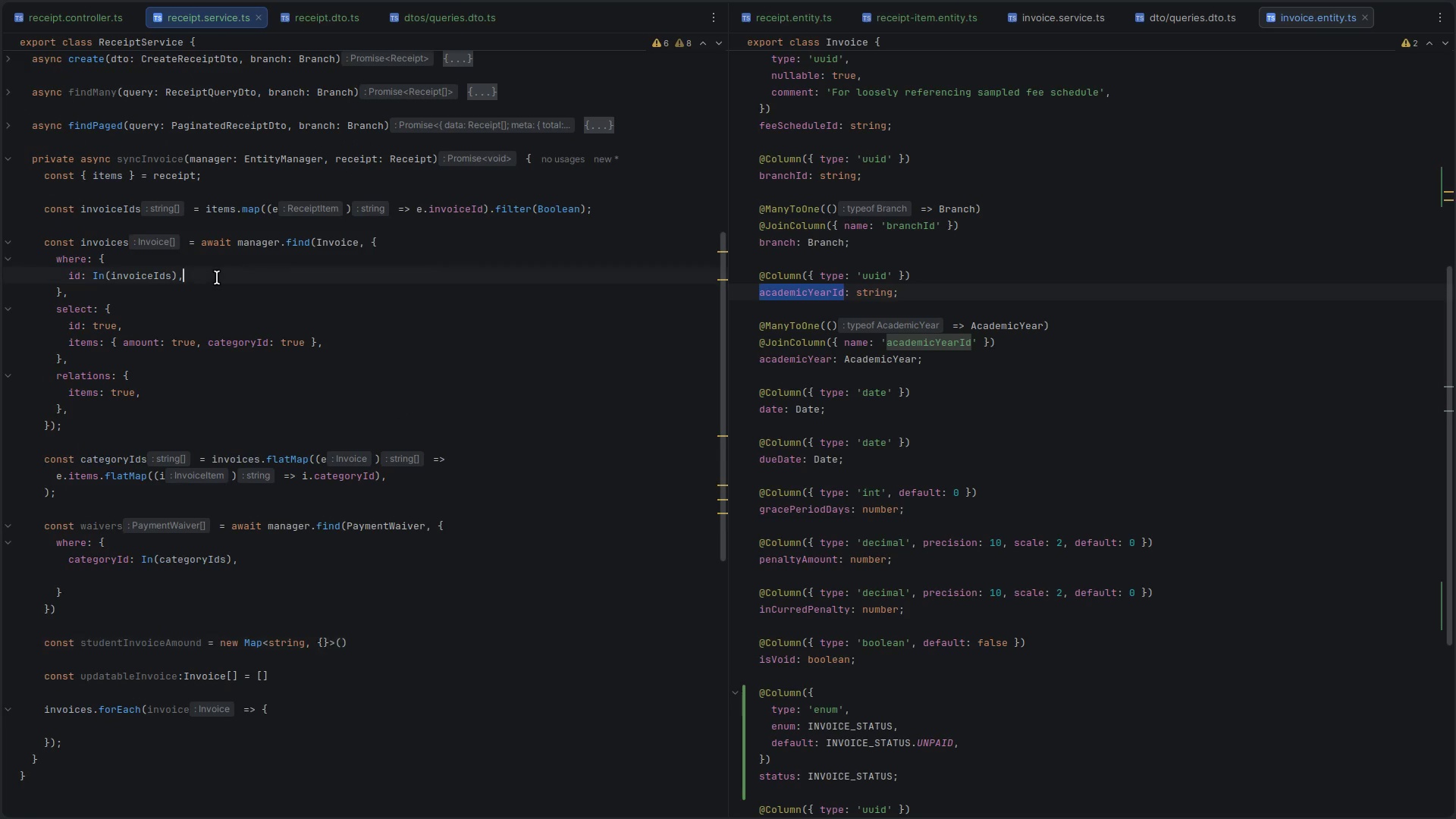 
key(Enter)
 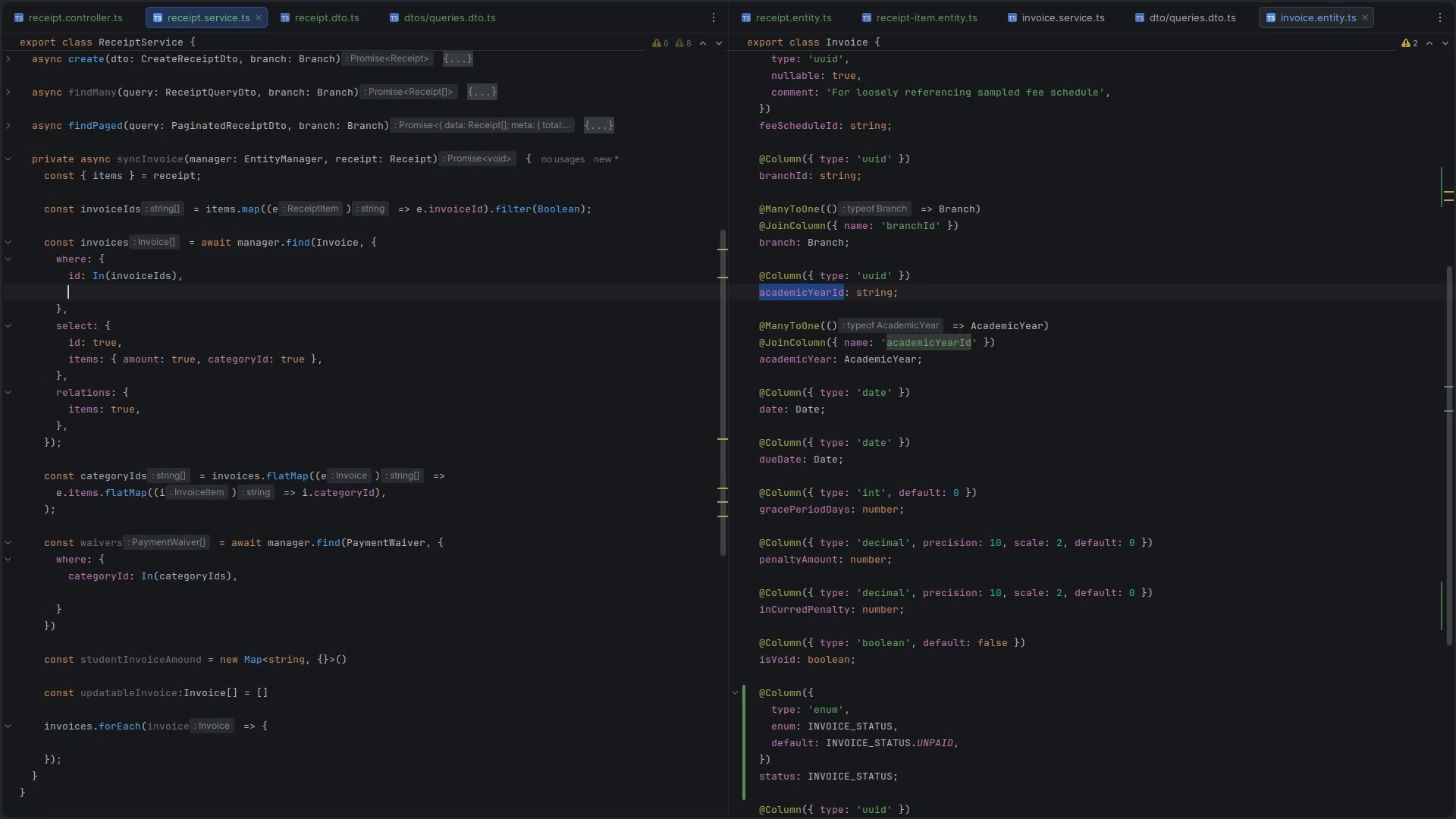 
key(V)
 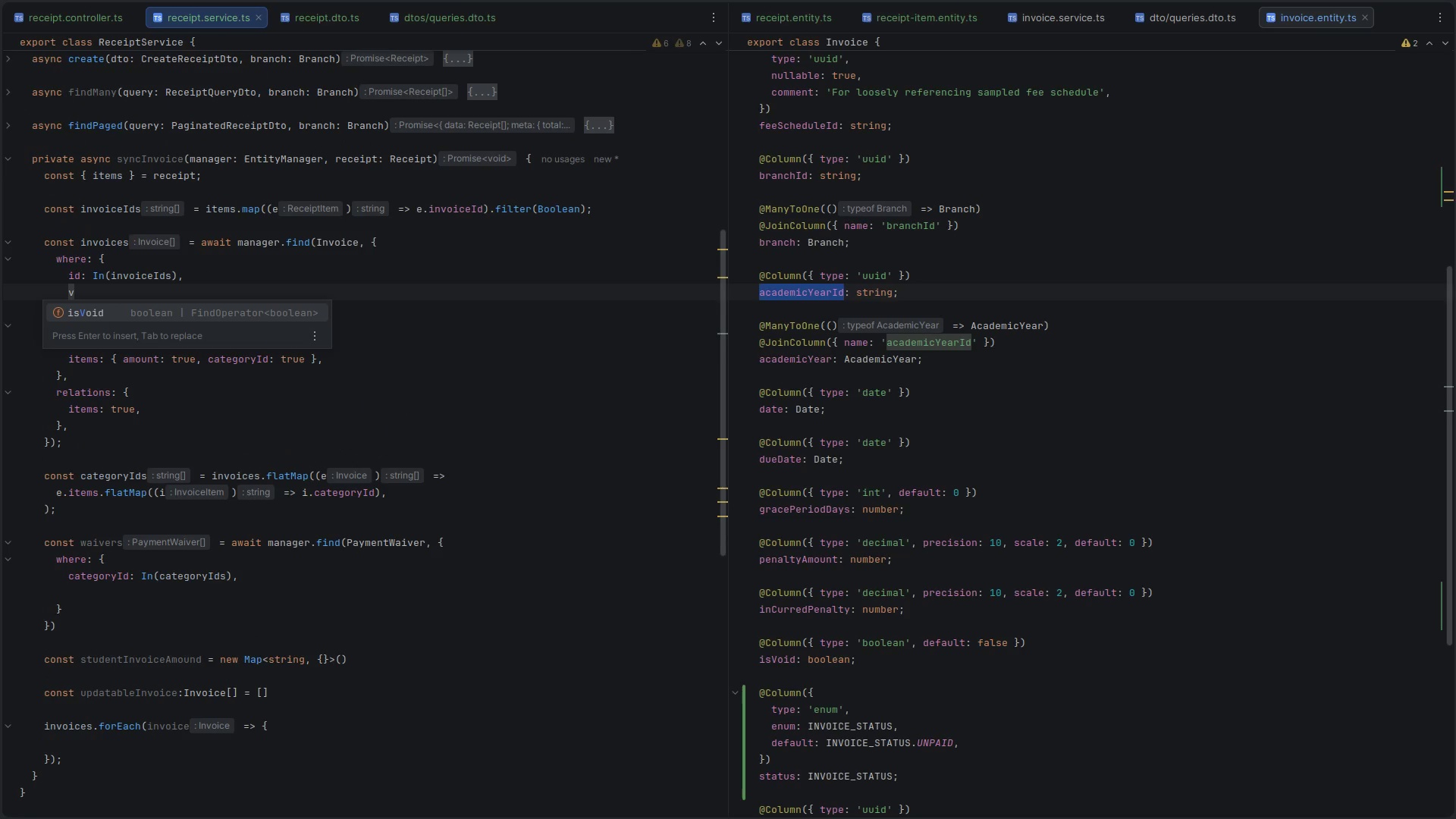 
key(Enter)
 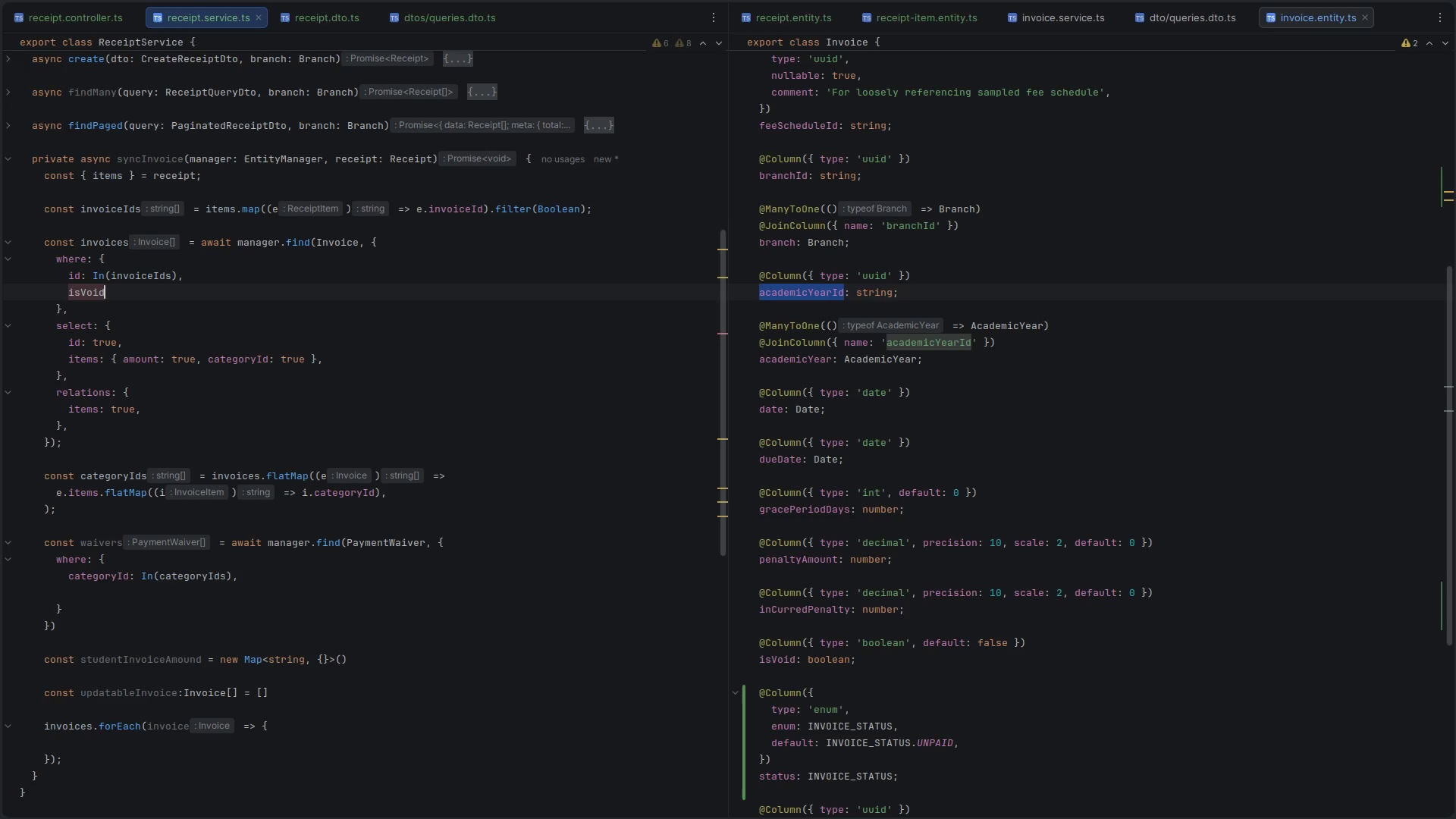 
type(: false)
key(Escape)
 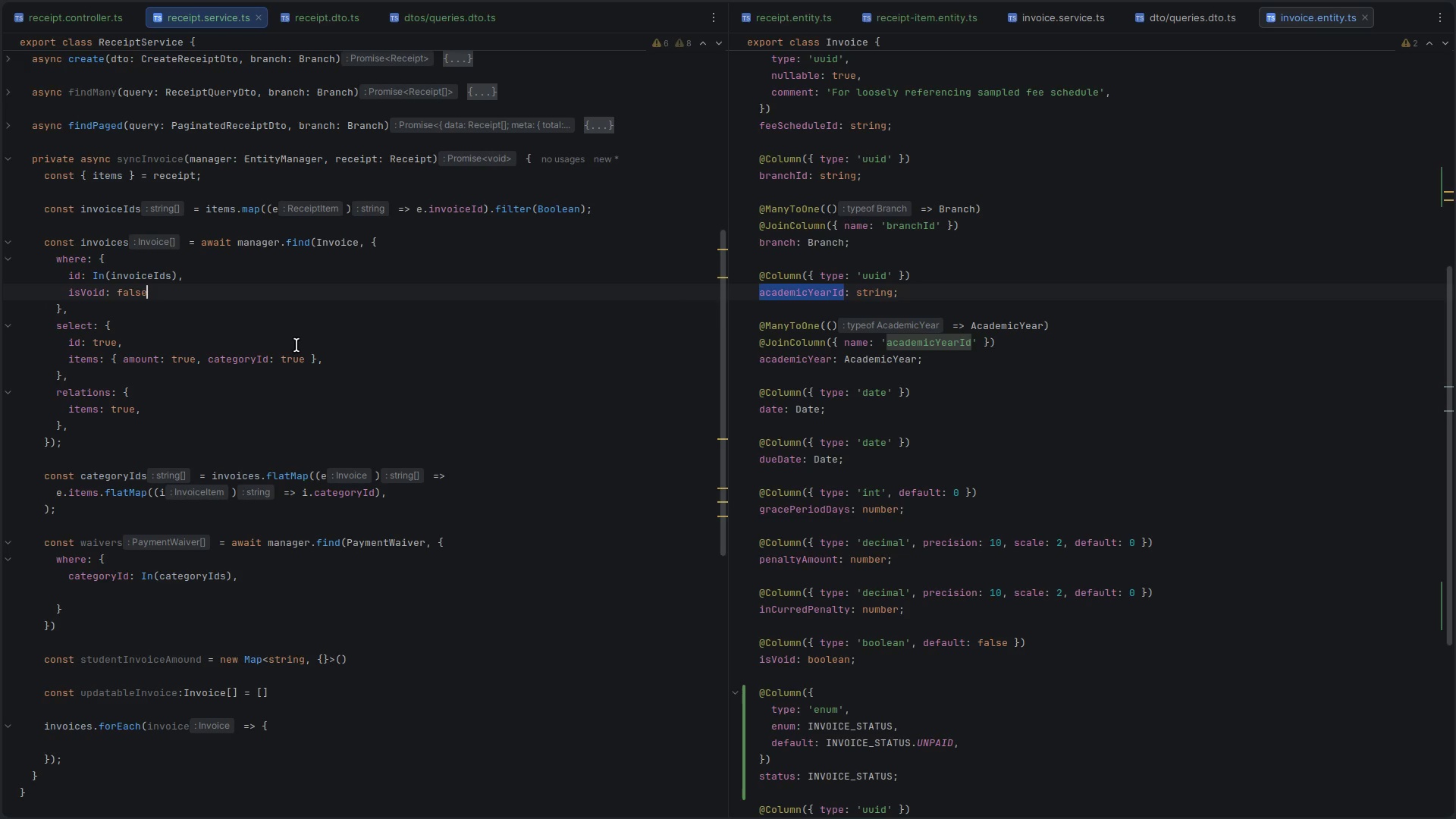 
scroll: coordinate [297, 345], scroll_direction: down, amount: 1.0
 